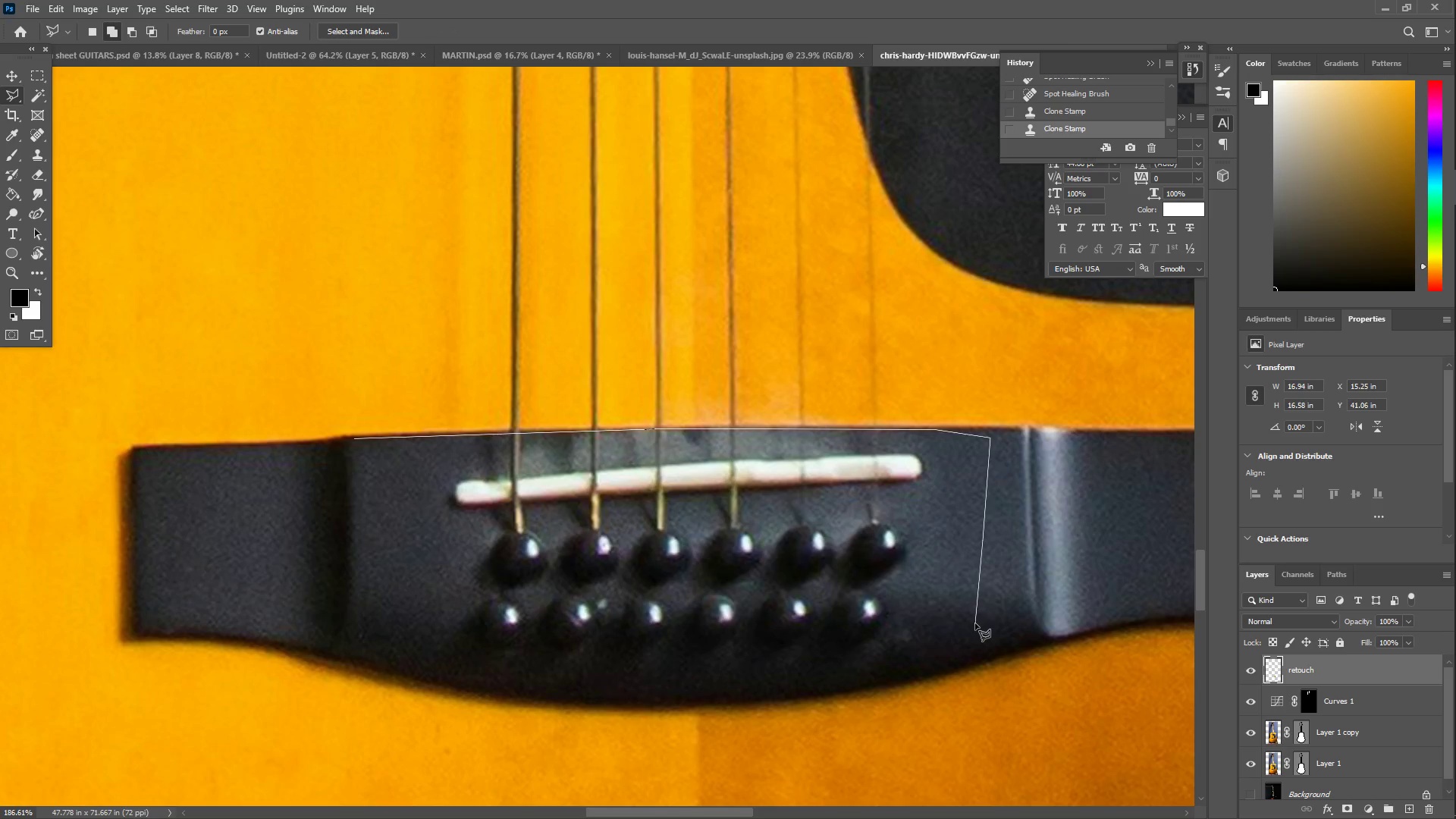 
triple_click([844, 648])
 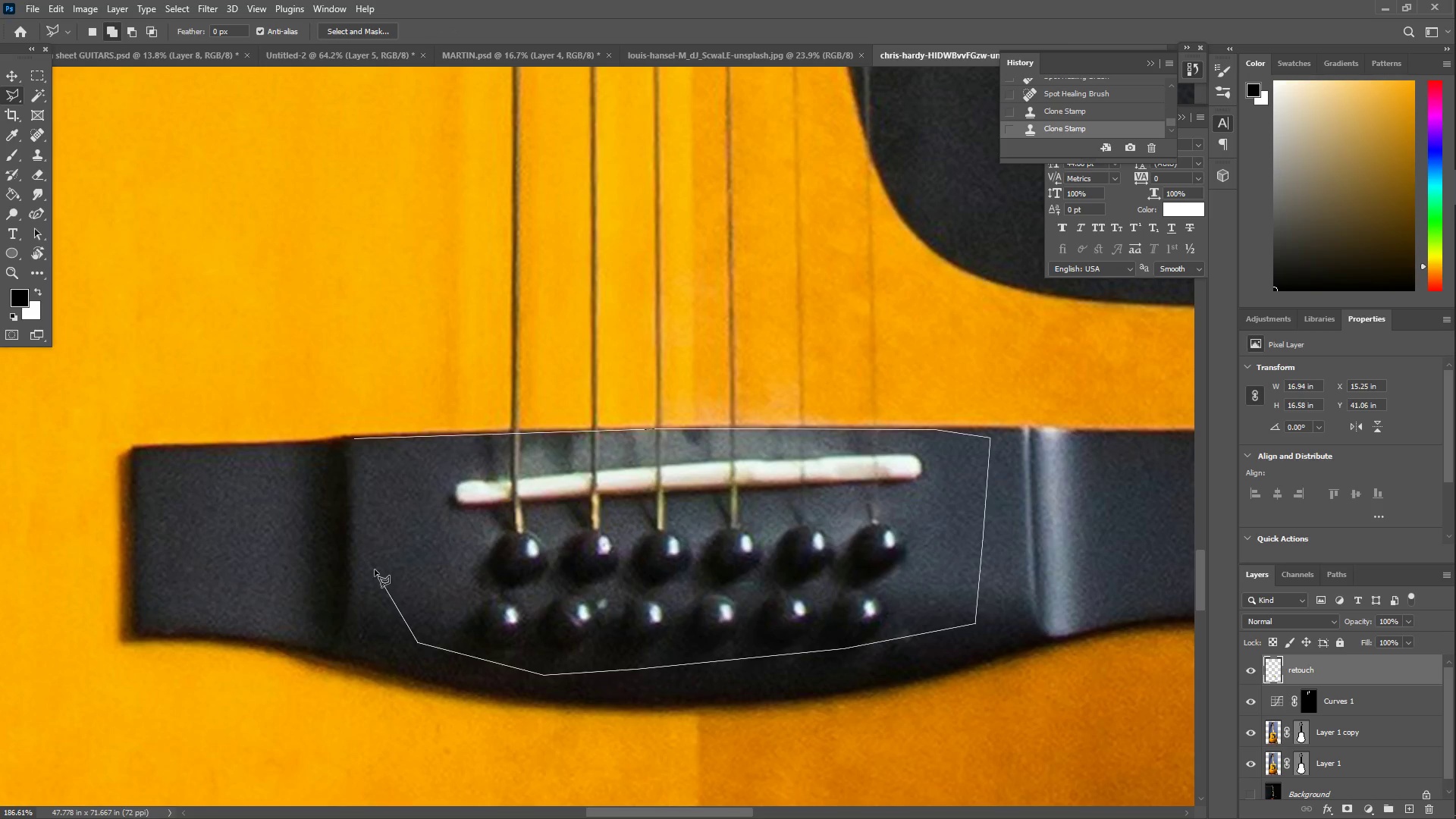 
triple_click([357, 474])
 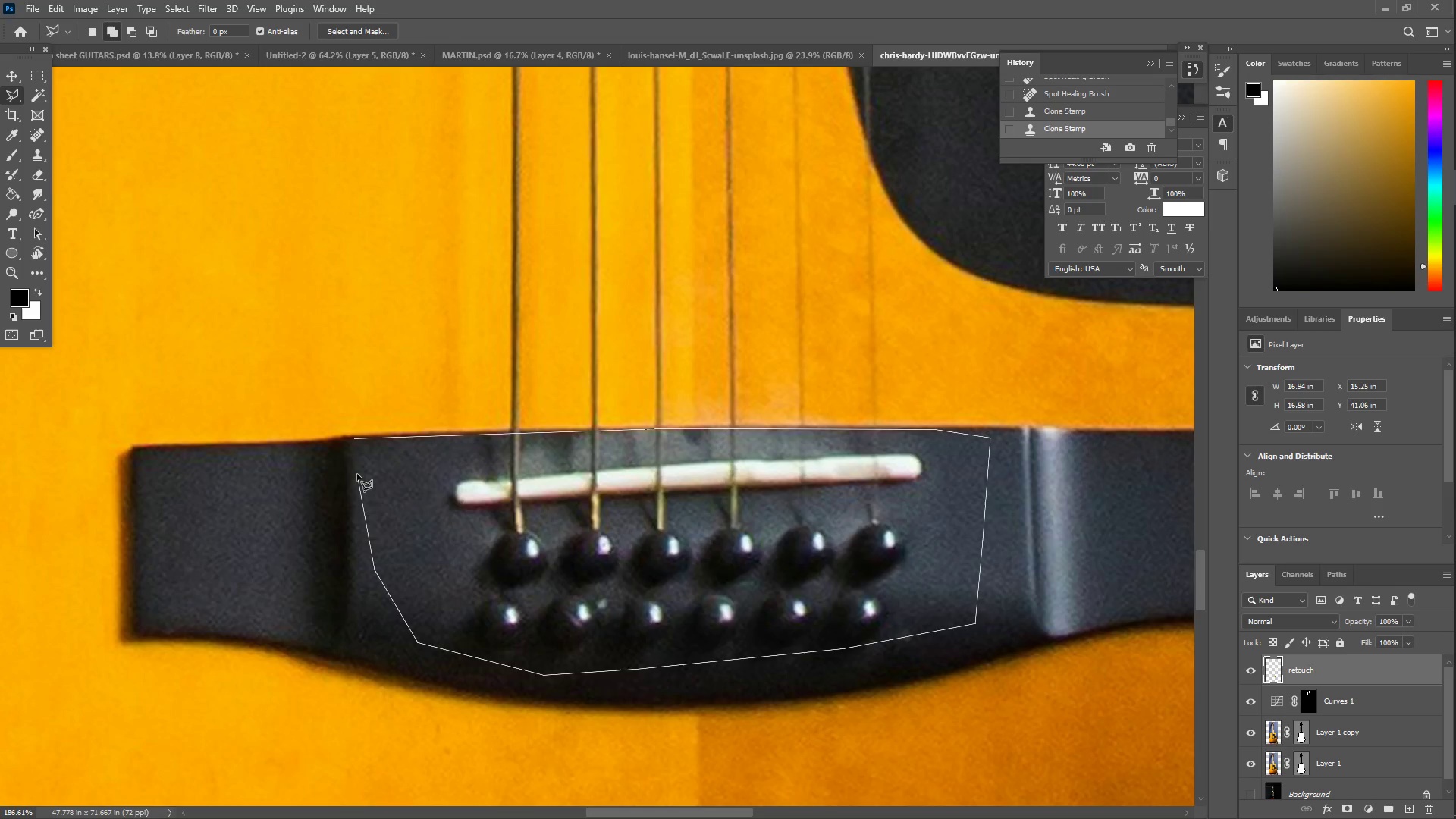 
triple_click([358, 474])
 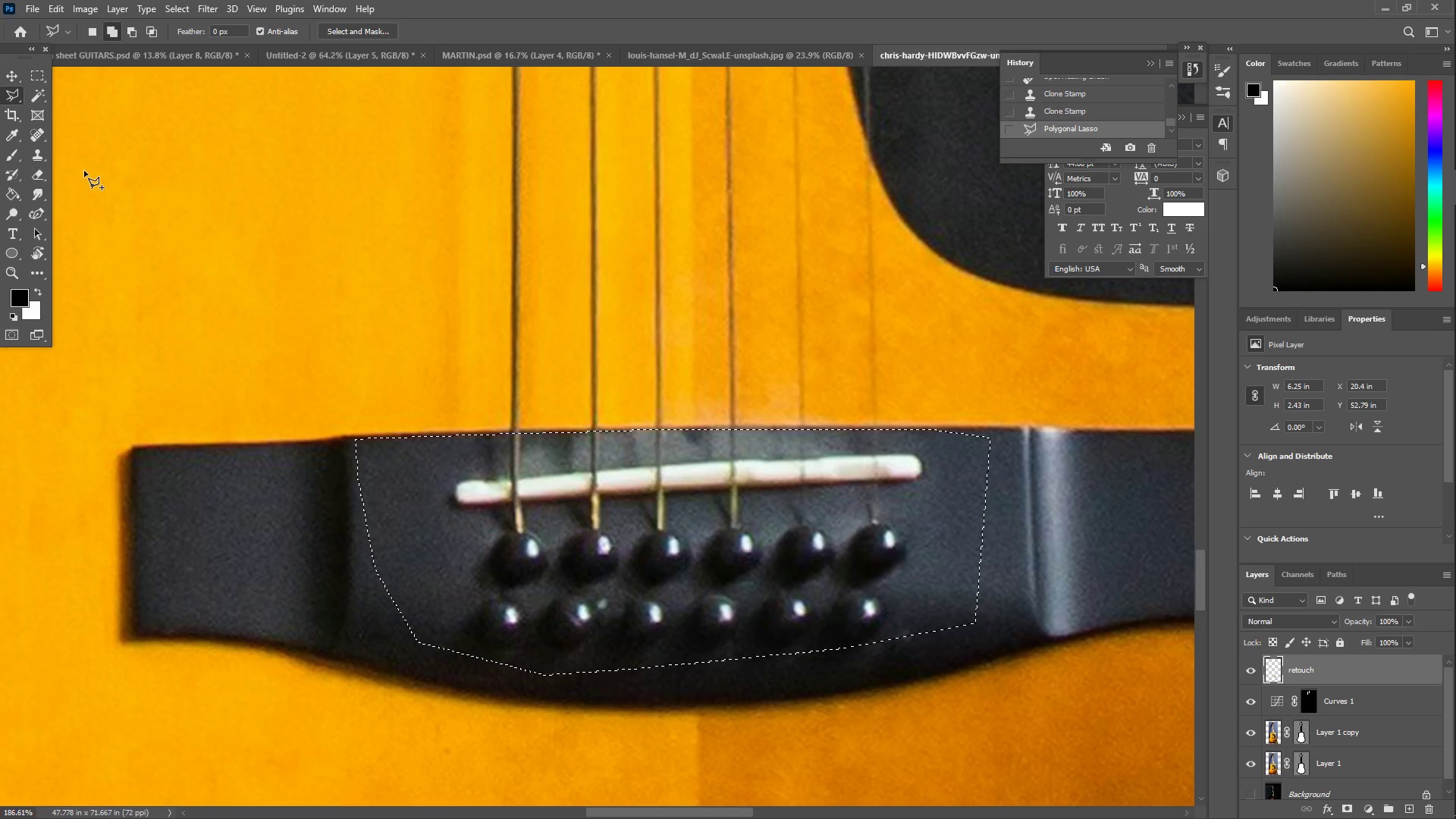 
double_click([41, 190])
 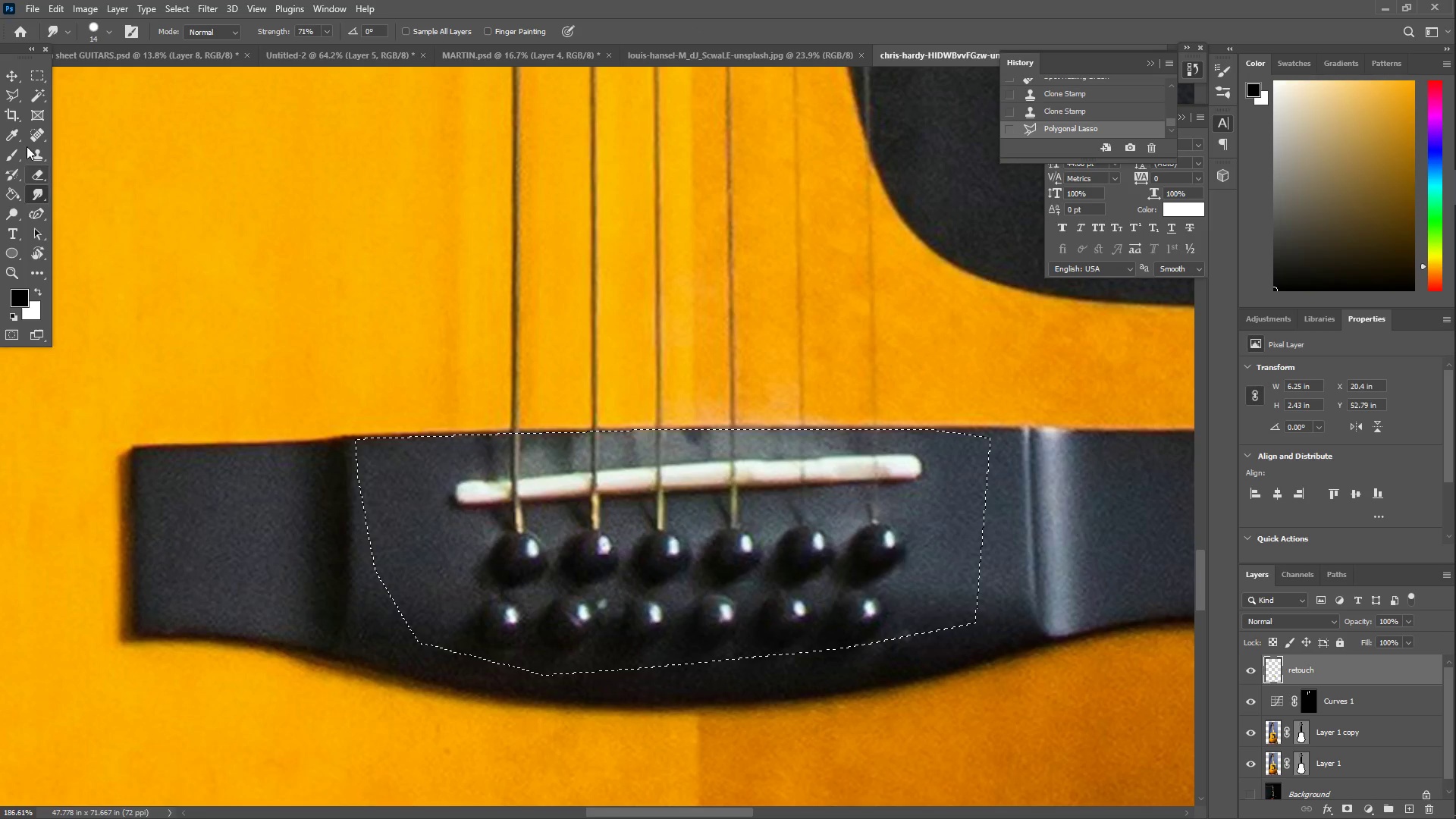 
hold_key(key=AltLeft, duration=0.5)
left_click_drag(start_coordinate=[235, 521], to_coordinate=[234, 517])
 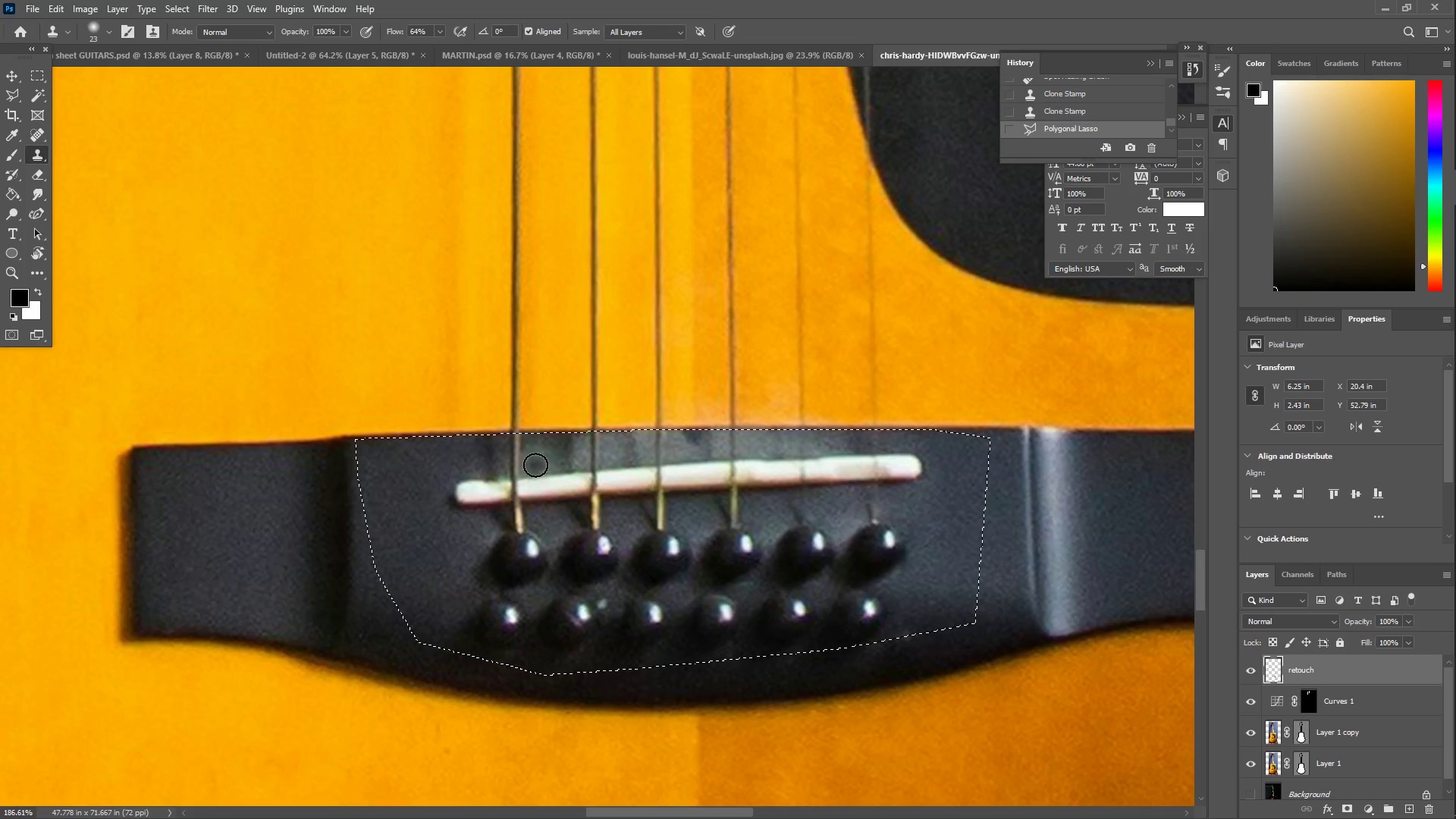 
left_click_drag(start_coordinate=[537, 450], to_coordinate=[578, 463])
 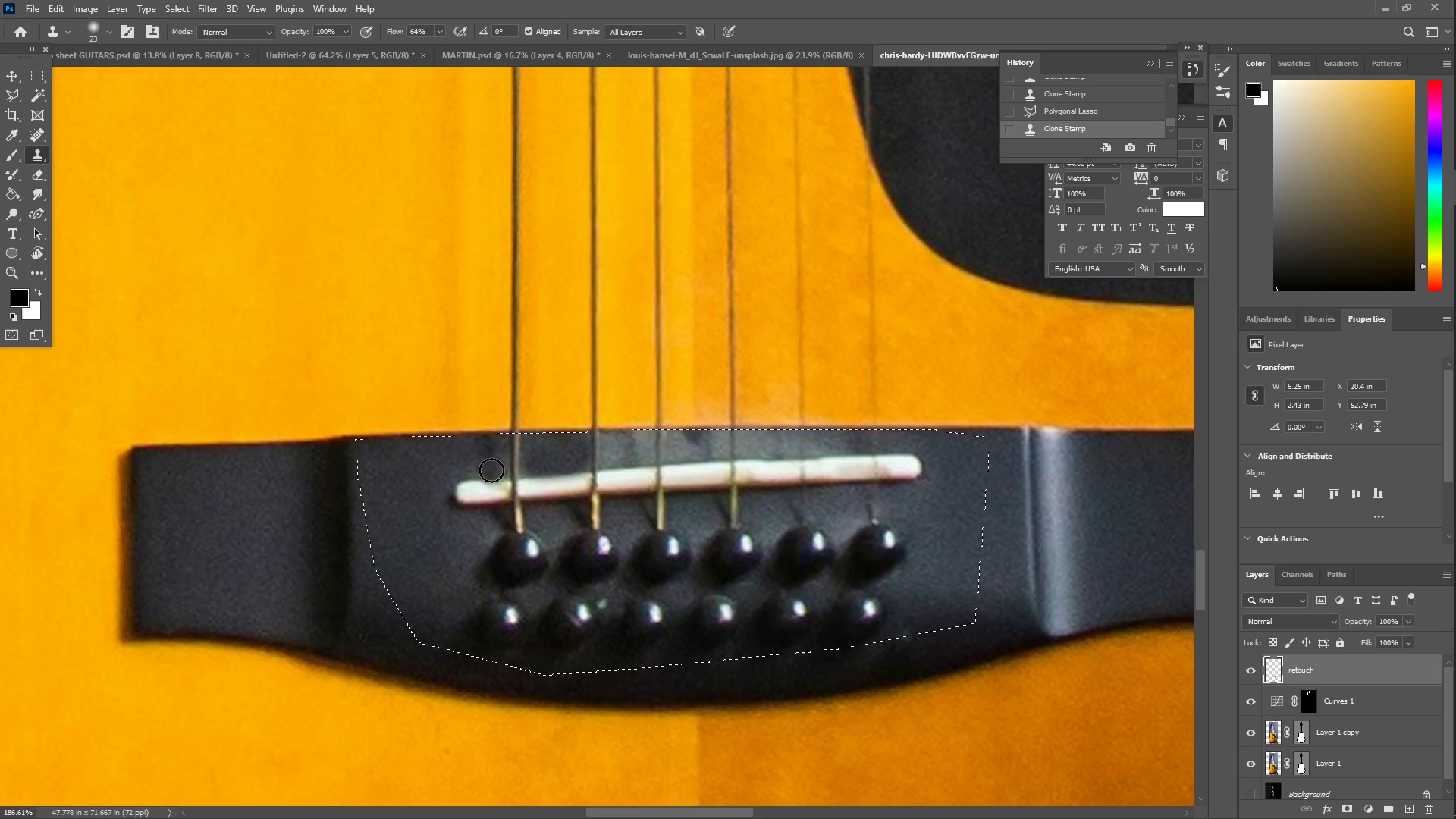 
left_click_drag(start_coordinate=[497, 468], to_coordinate=[469, 465])
 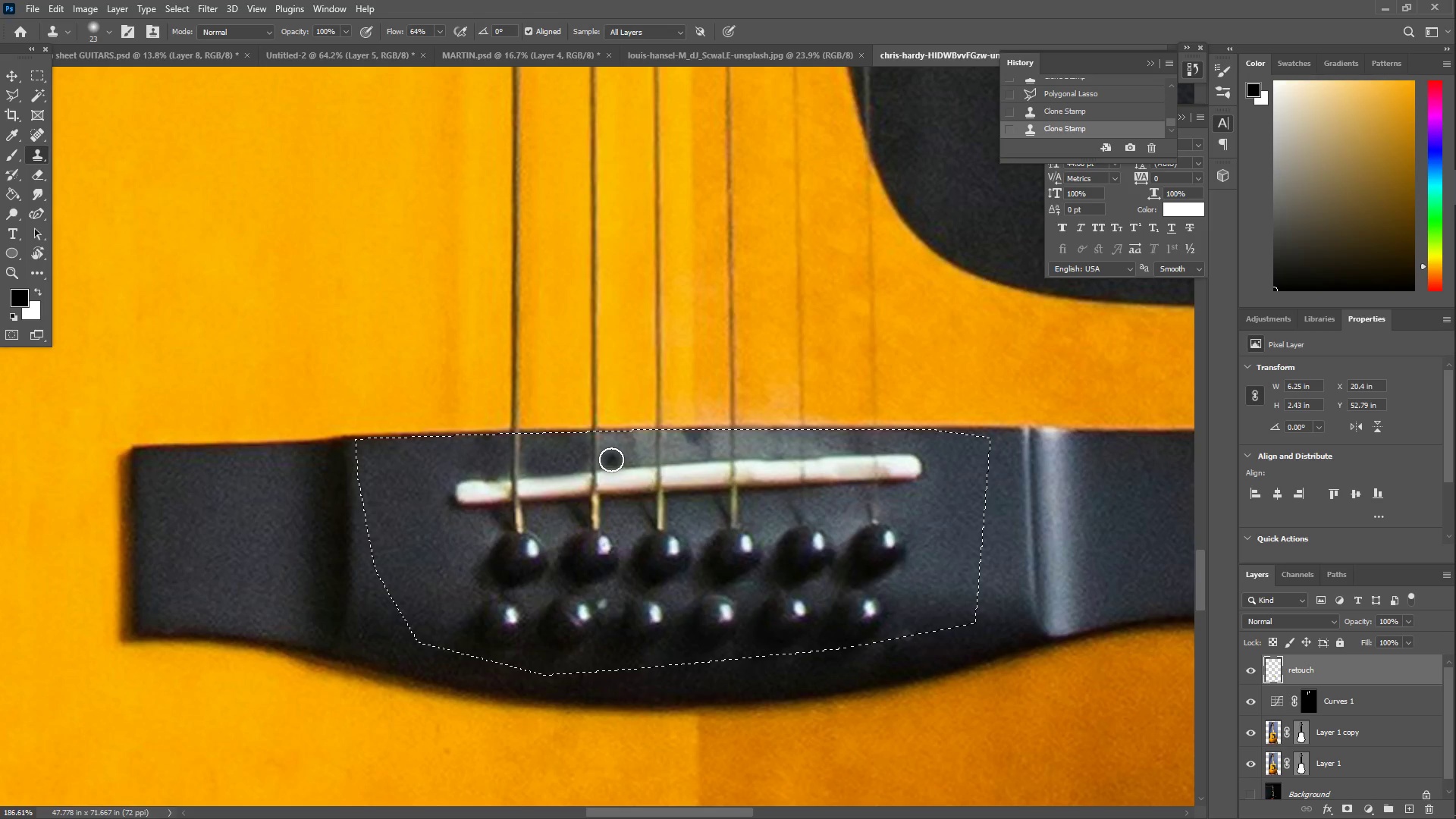 
left_click_drag(start_coordinate=[612, 458], to_coordinate=[610, 449])
 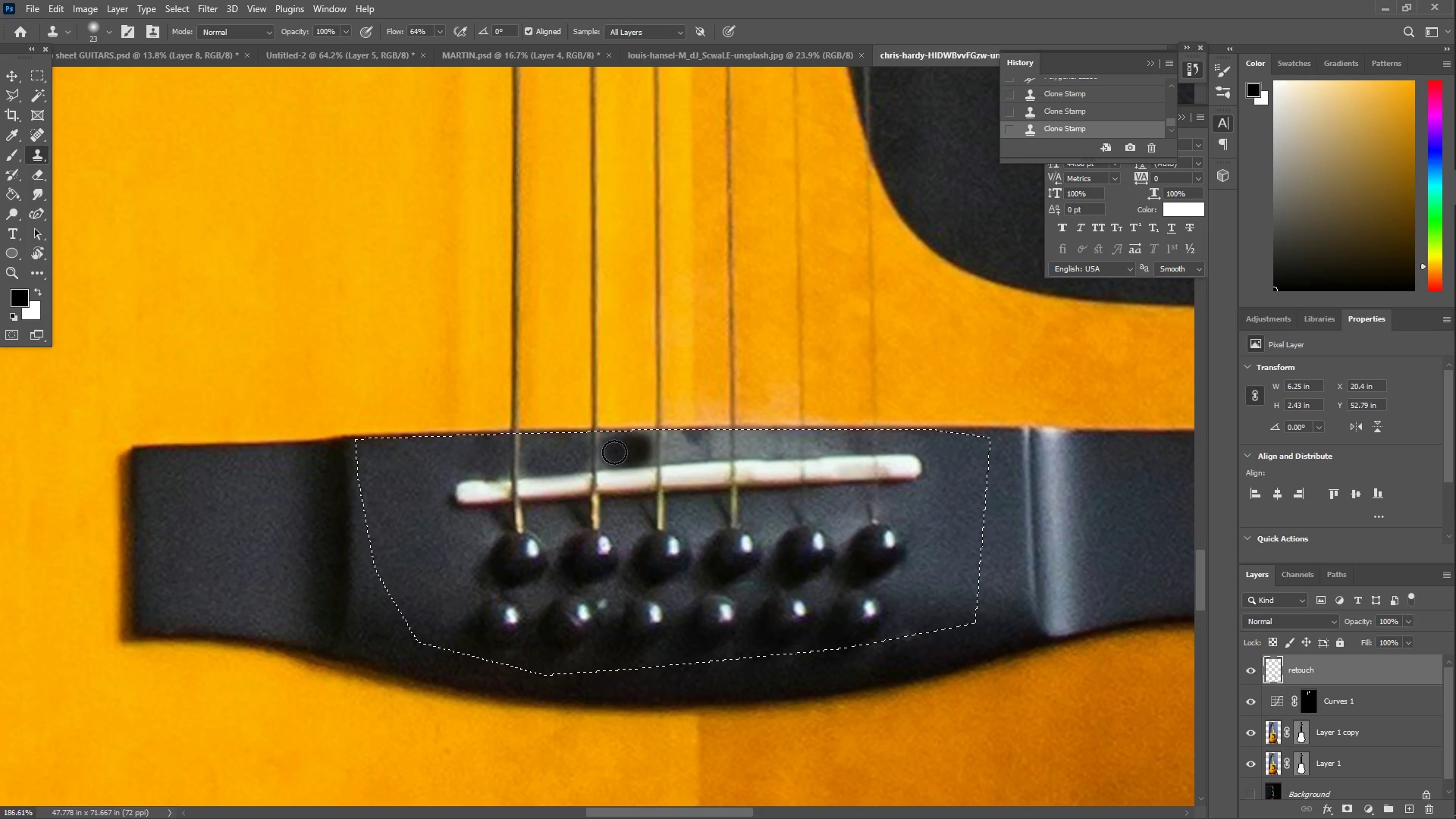 
key(Control+Z)
 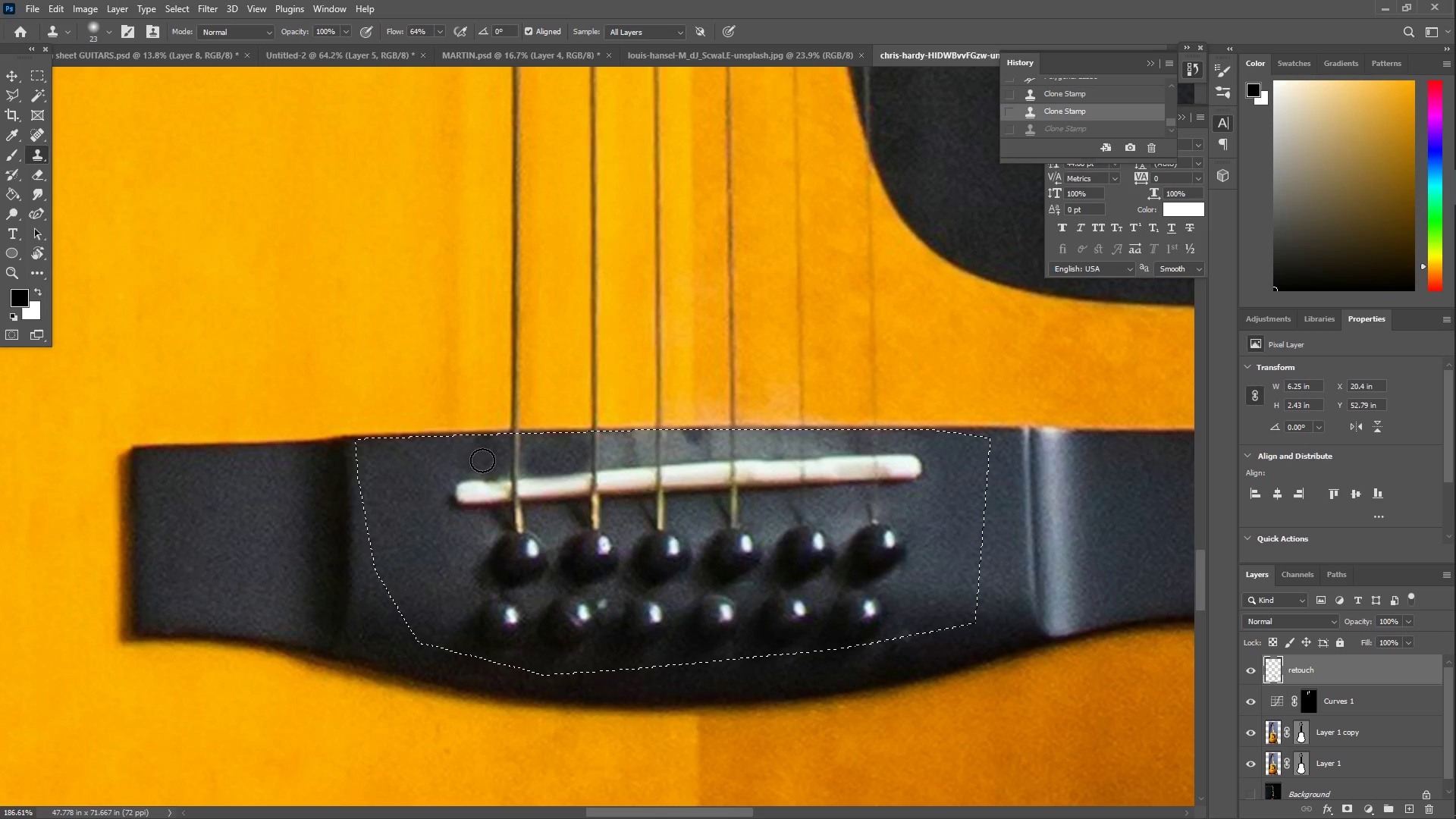 
hold_key(key=AltLeft, duration=0.39)
 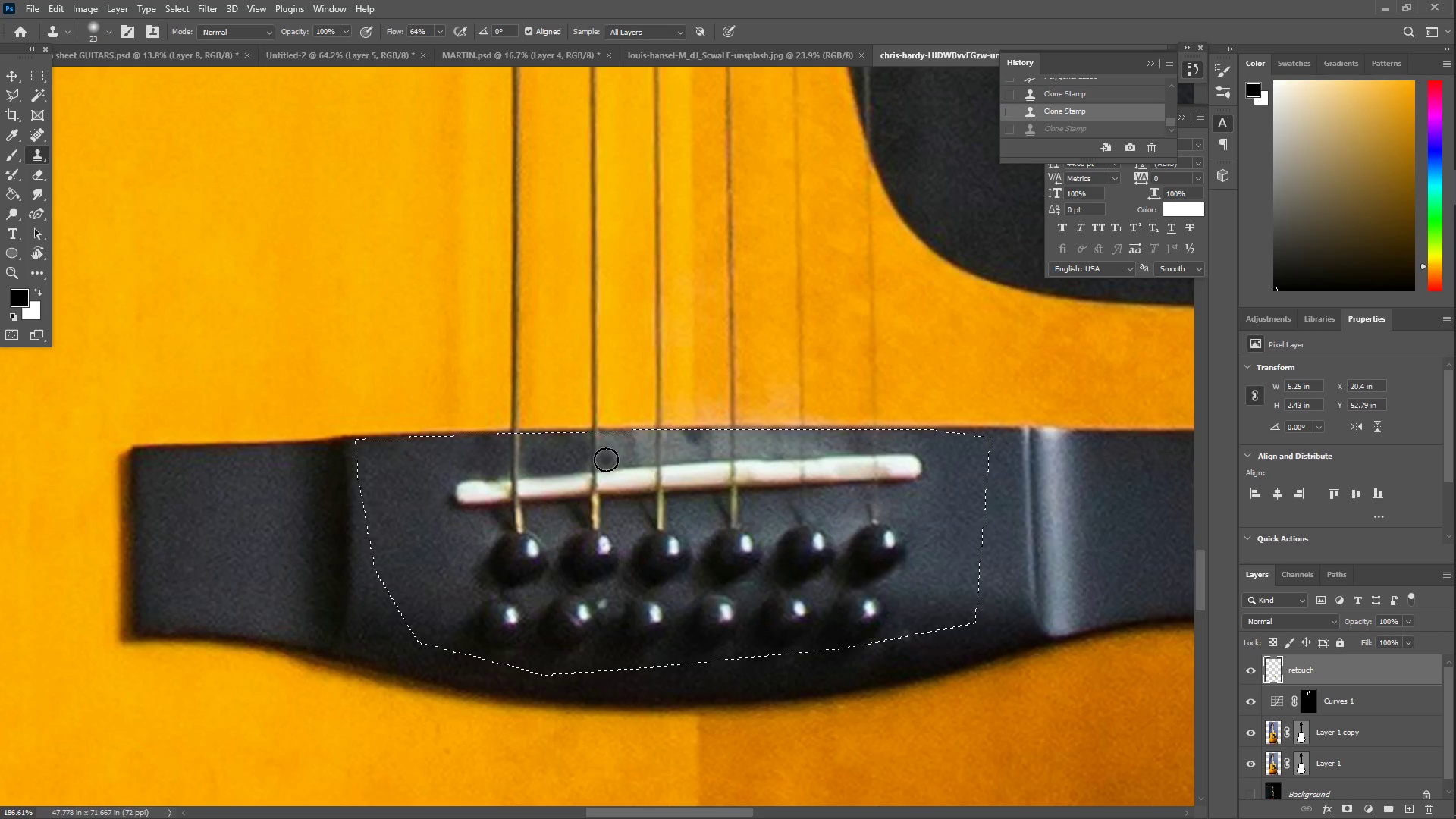 
left_click_drag(start_coordinate=[608, 458], to_coordinate=[648, 455])
 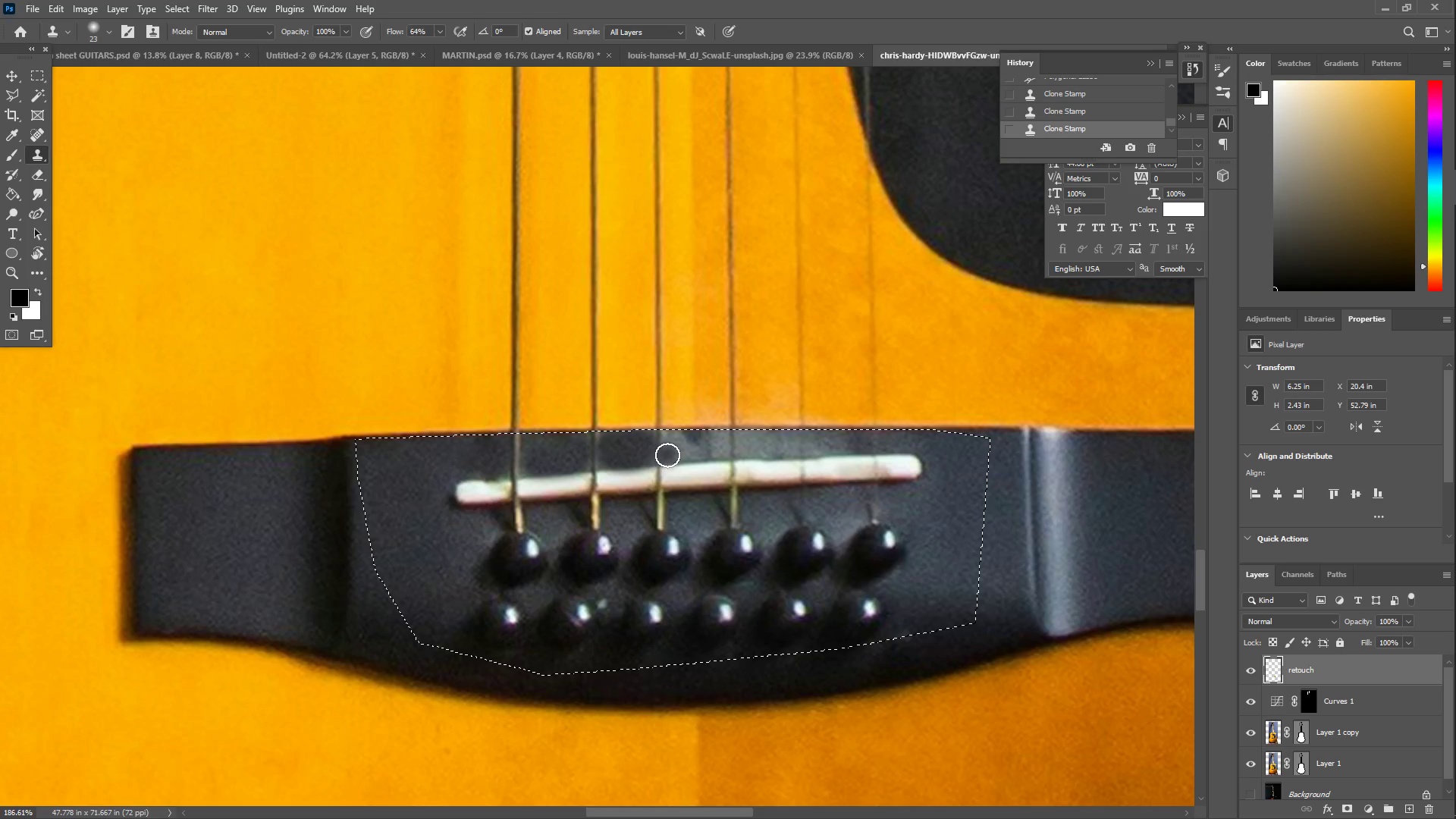 
left_click_drag(start_coordinate=[672, 455], to_coordinate=[672, 444])
 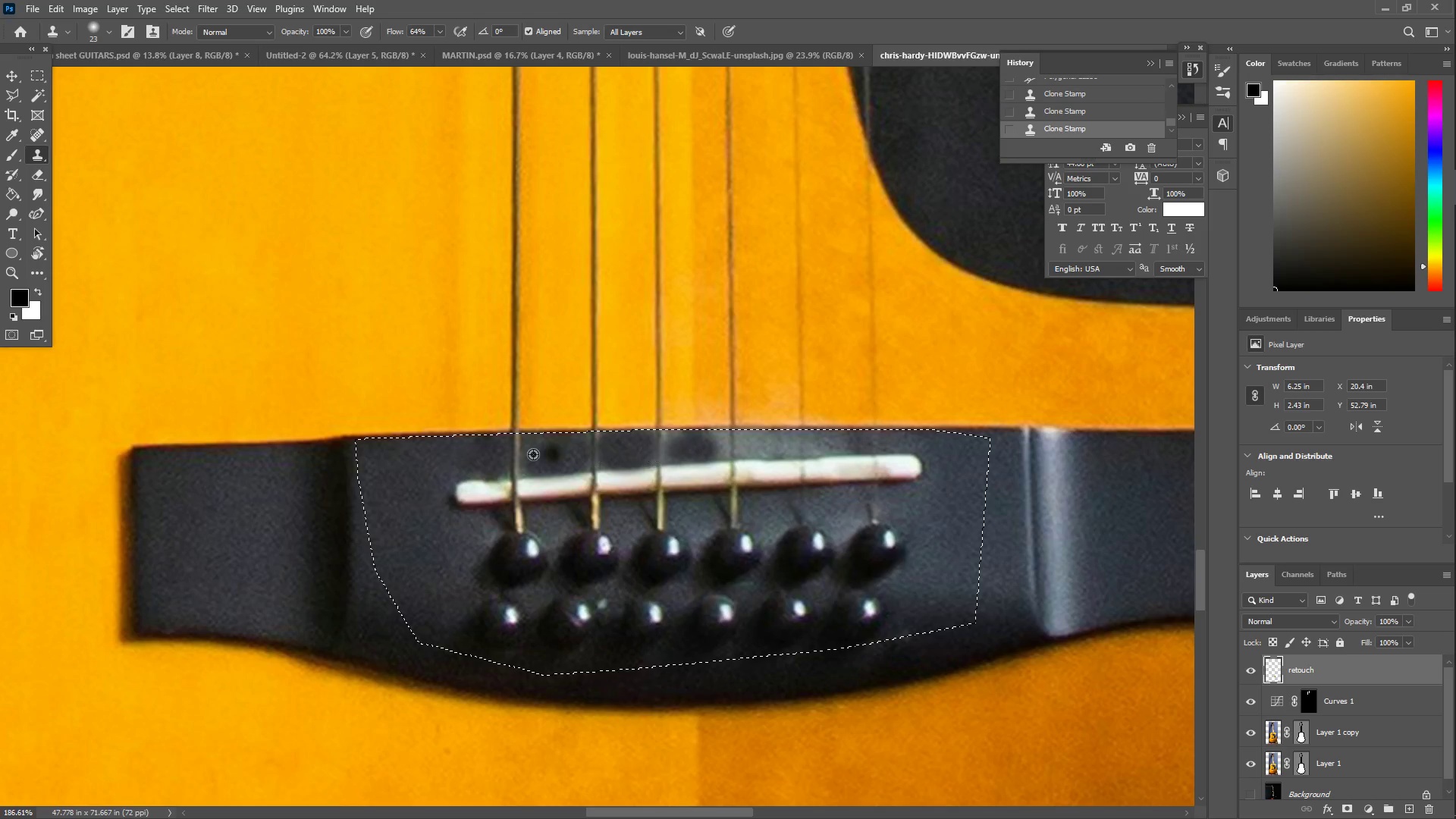 
hold_key(key=AltLeft, duration=0.53)
 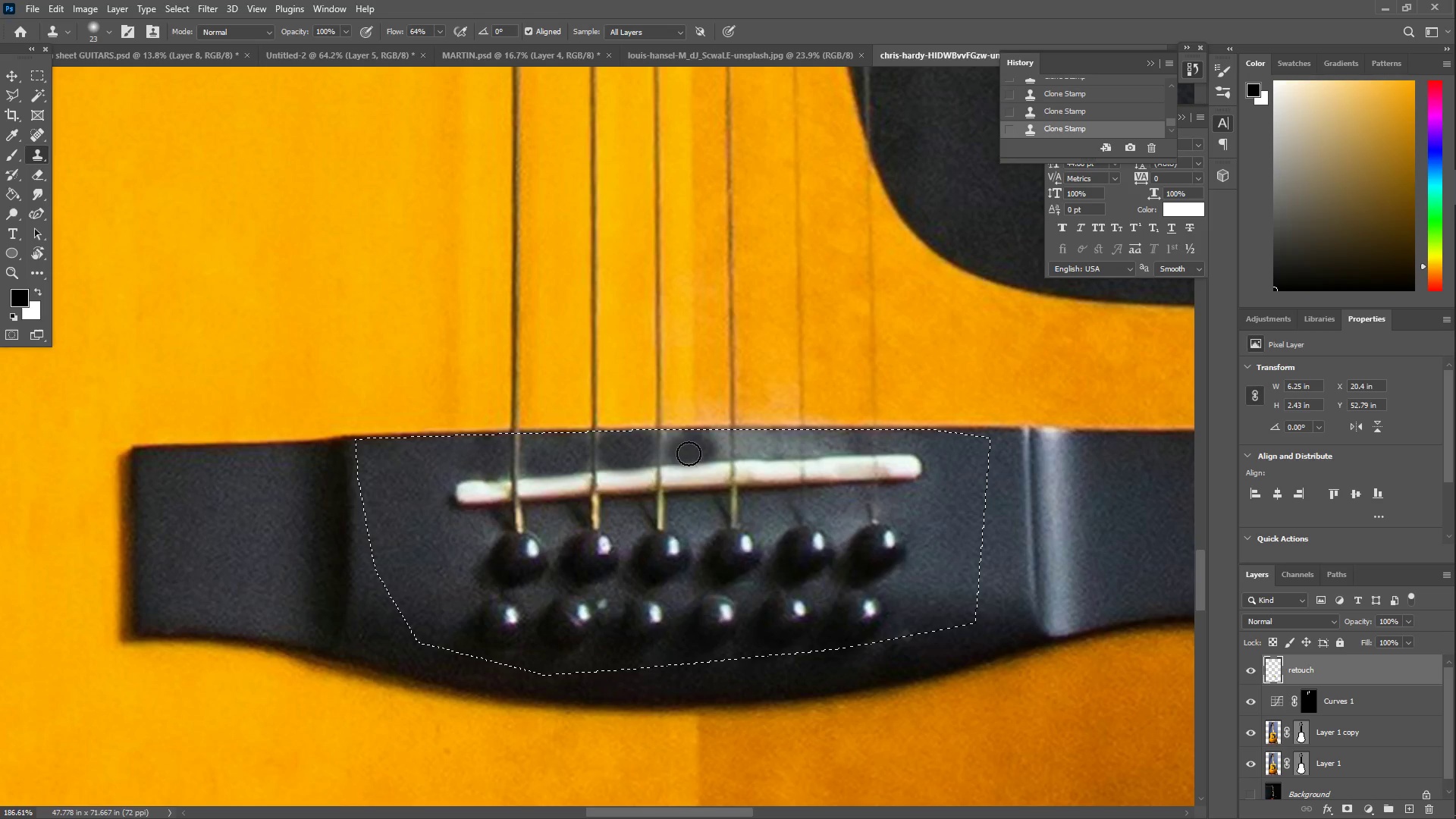 
left_click_drag(start_coordinate=[692, 447], to_coordinate=[673, 438])
 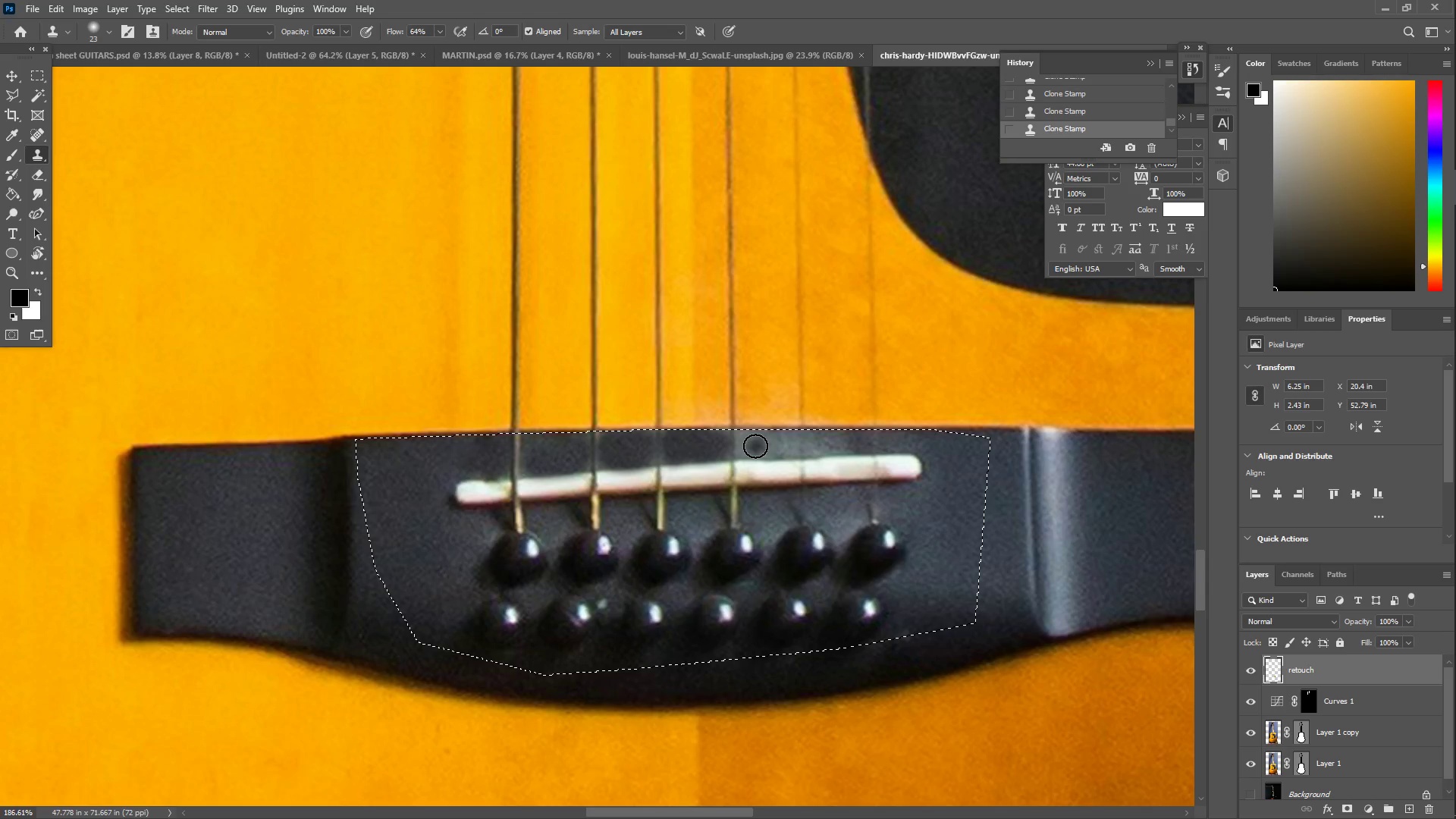 
left_click_drag(start_coordinate=[748, 441], to_coordinate=[793, 450])
 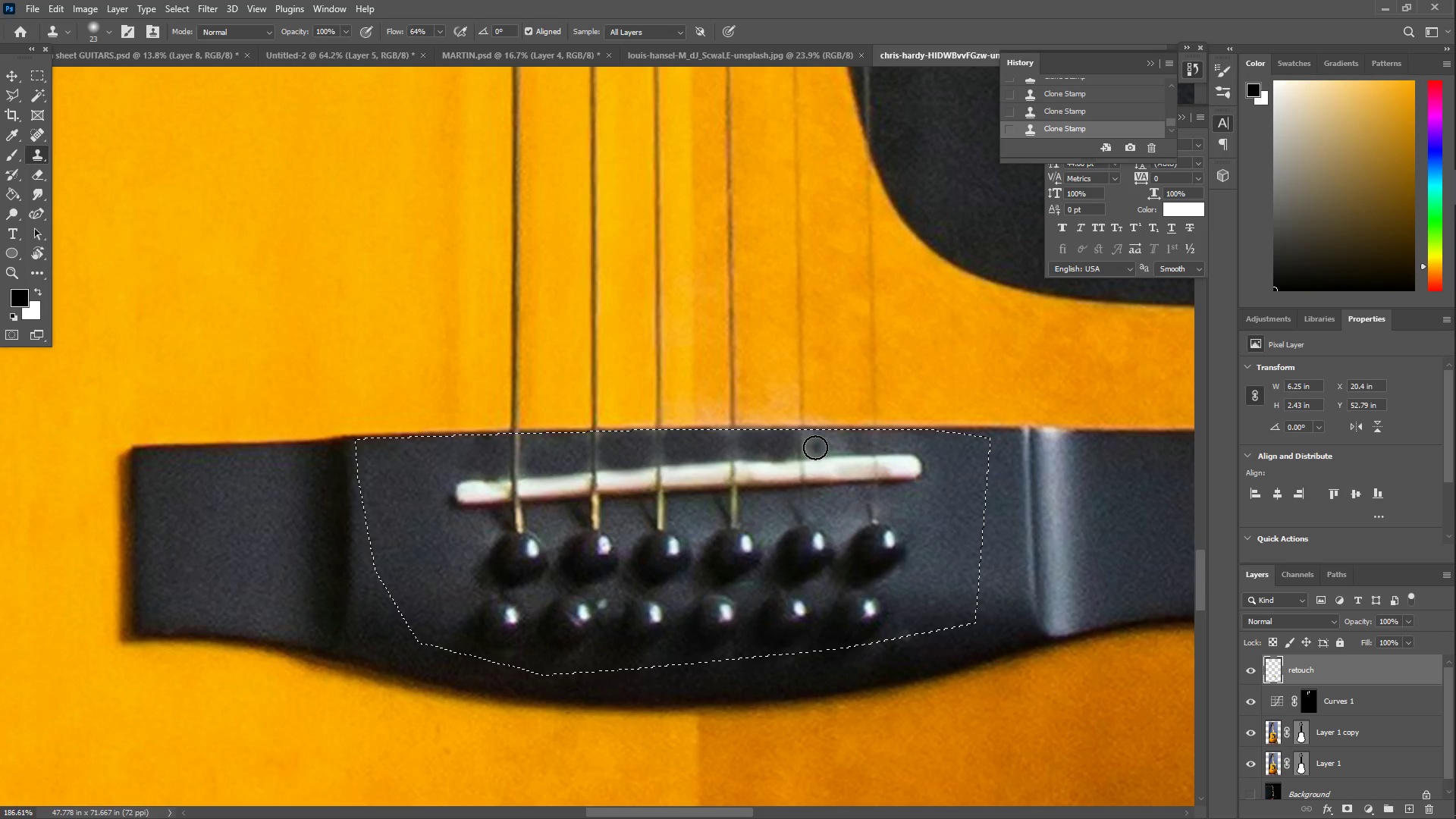 
left_click_drag(start_coordinate=[815, 445], to_coordinate=[817, 441])
 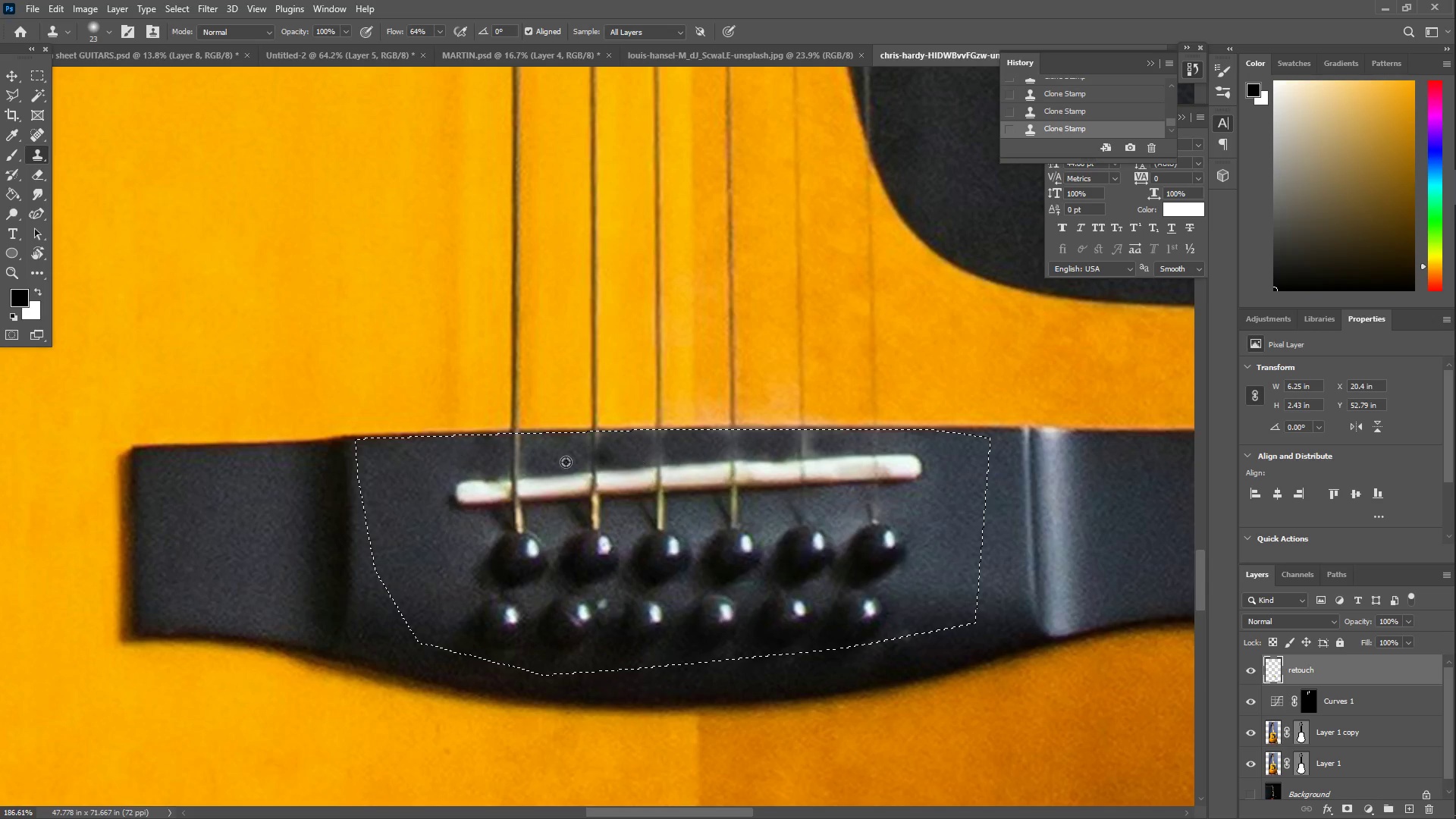 
hold_key(key=AltLeft, duration=0.5)
 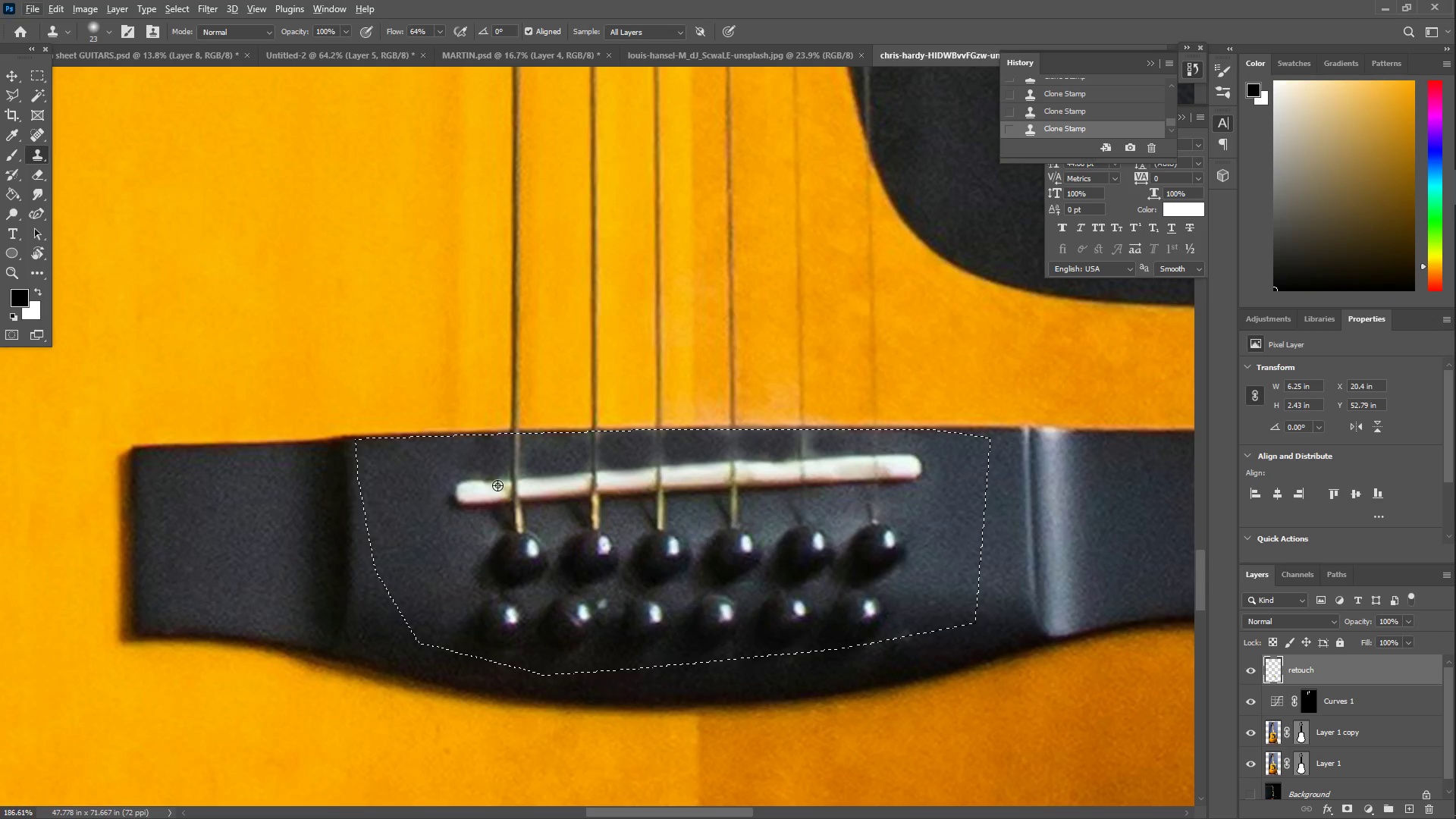 
key(Control+Z)
 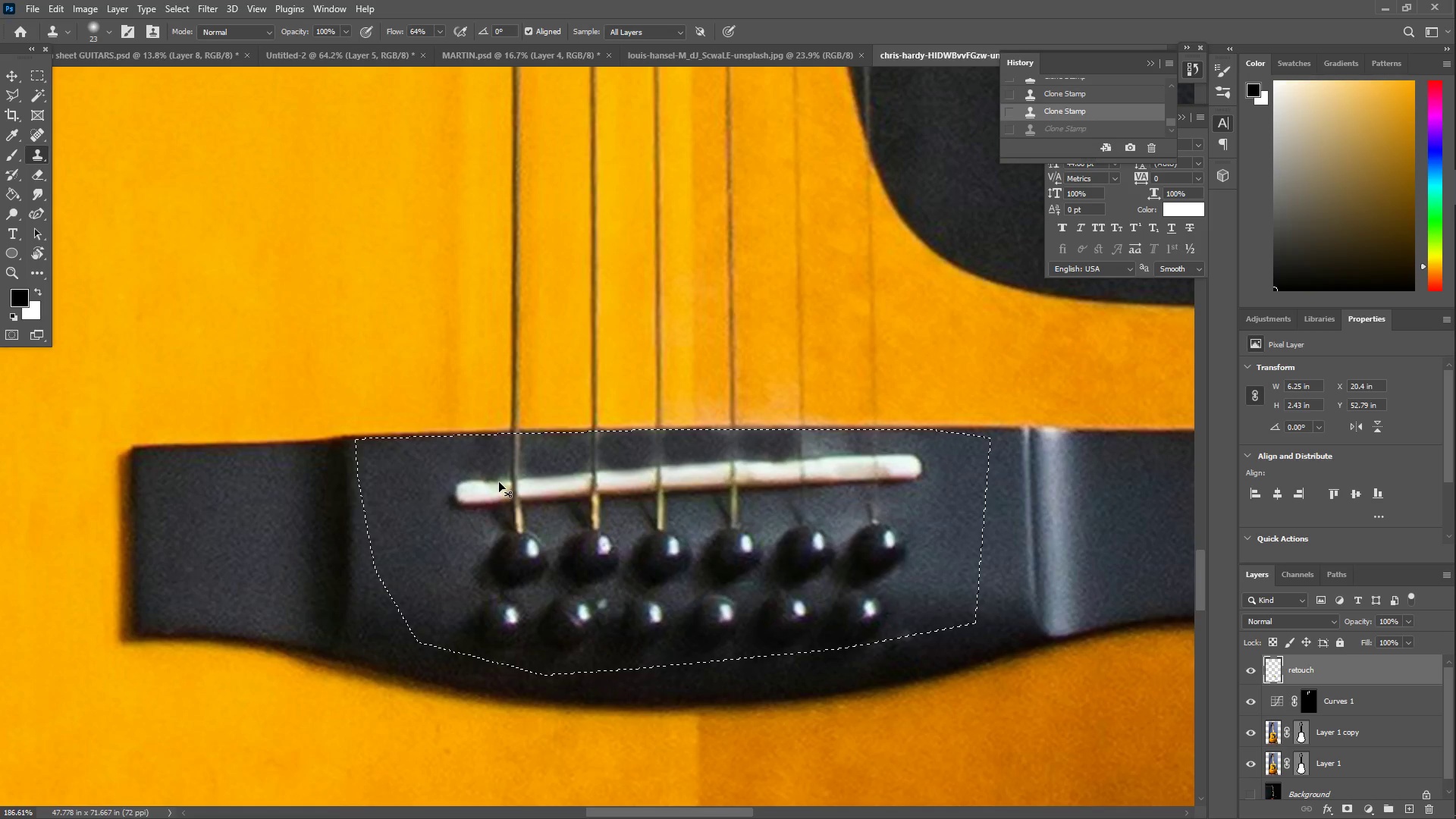 
key(Control+Z)
 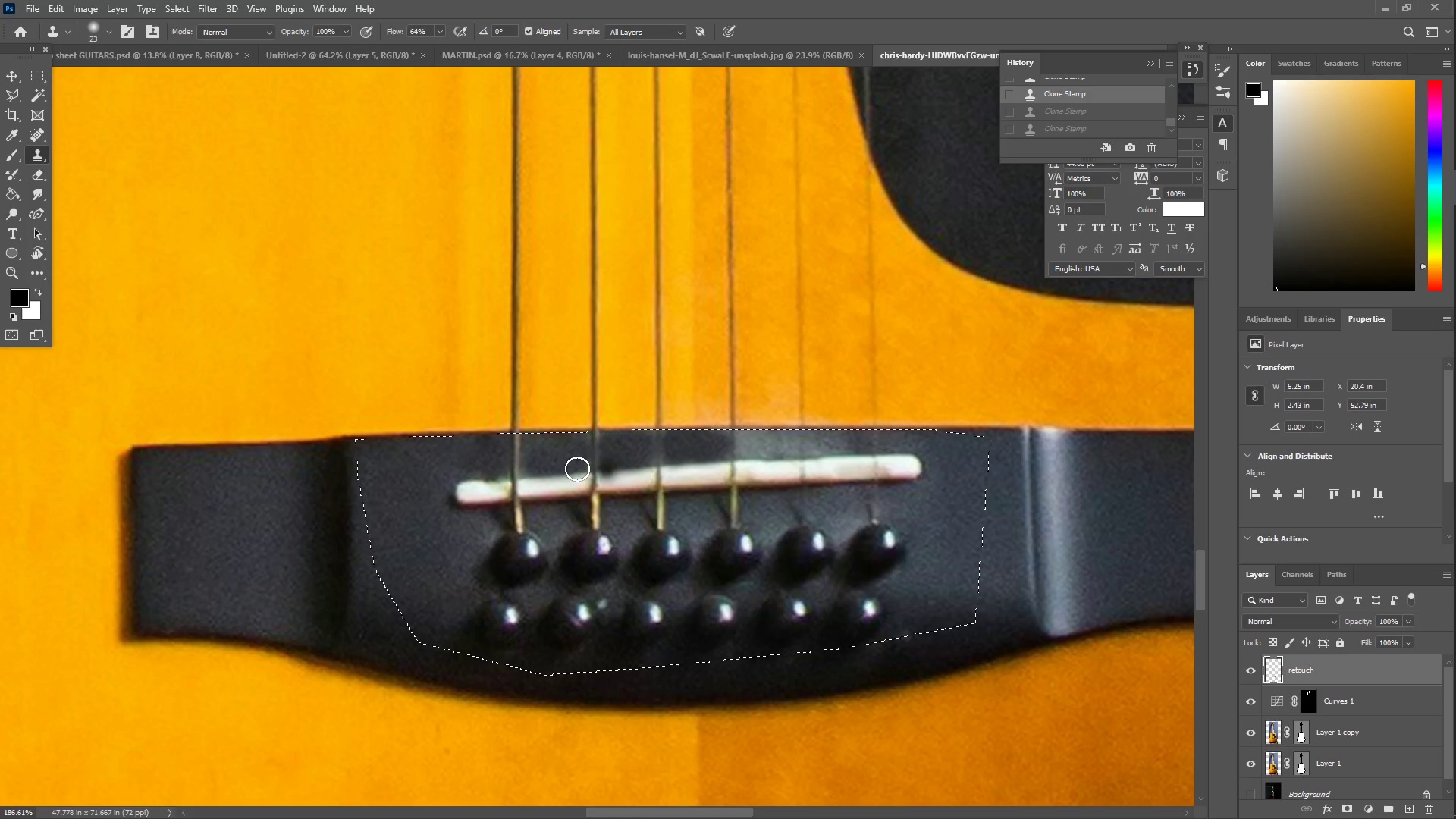 
hold_key(key=AltLeft, duration=1.5)
 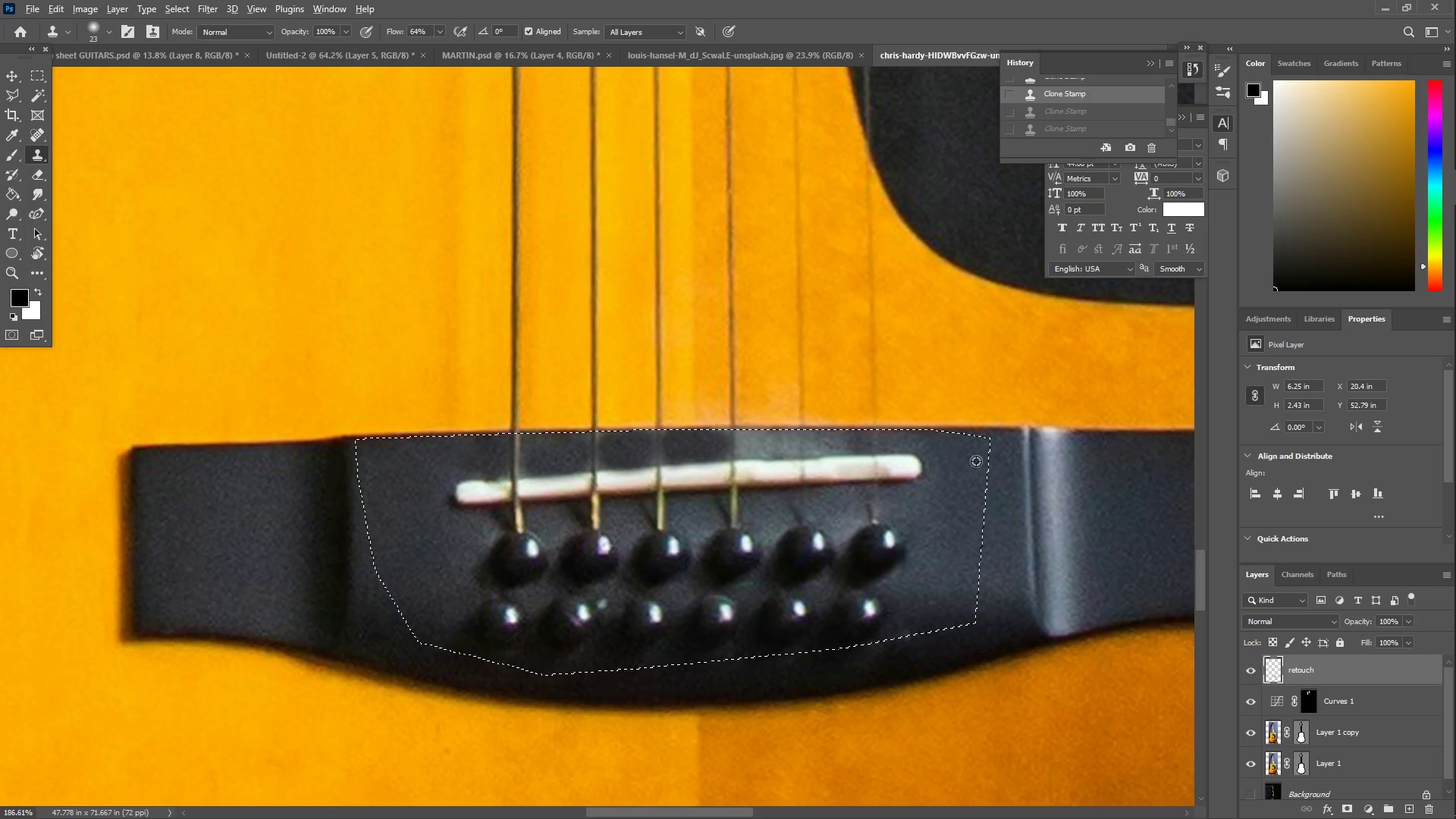 
key(Alt+AltLeft)
 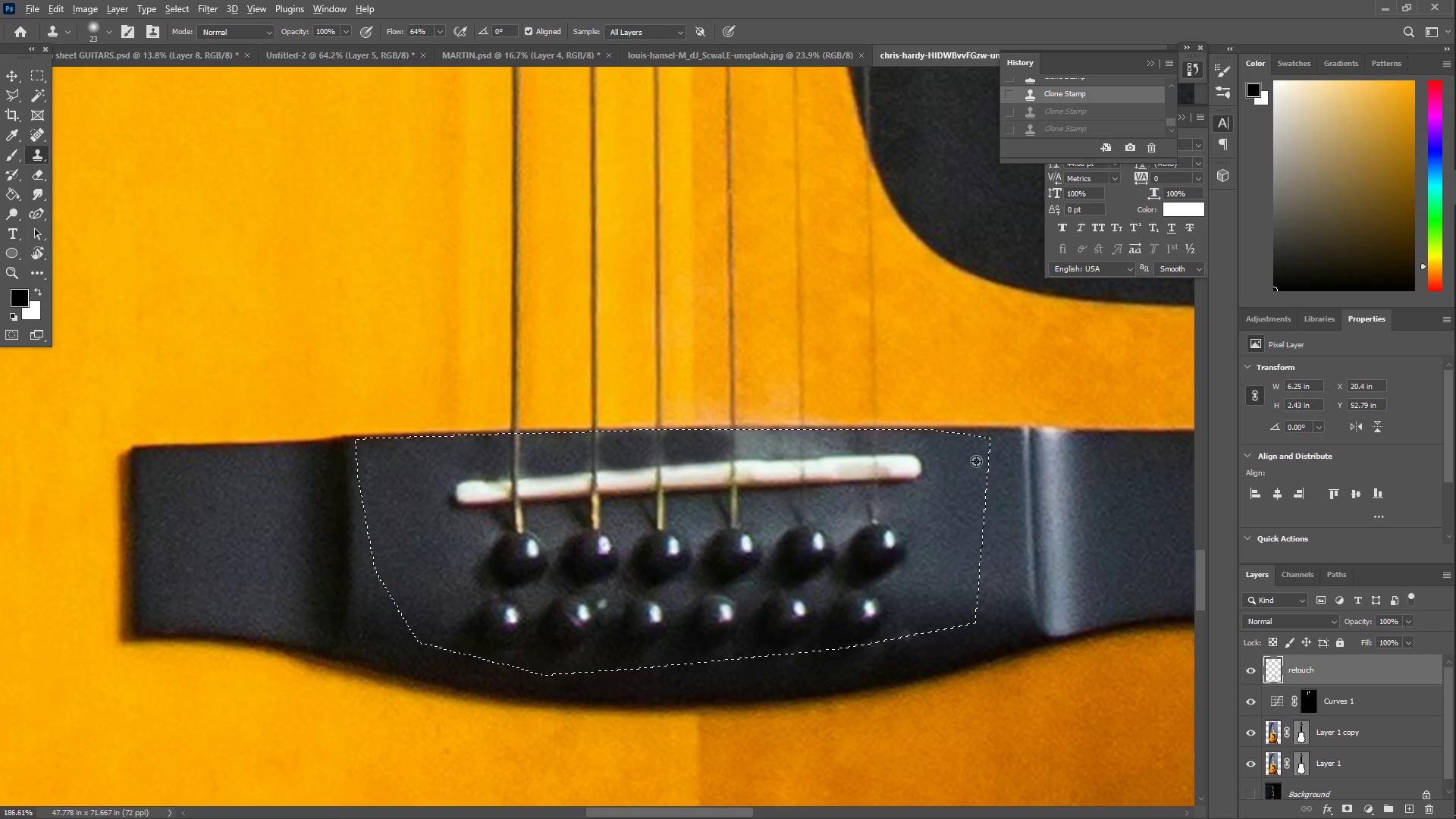 
key(Alt+AltLeft)
 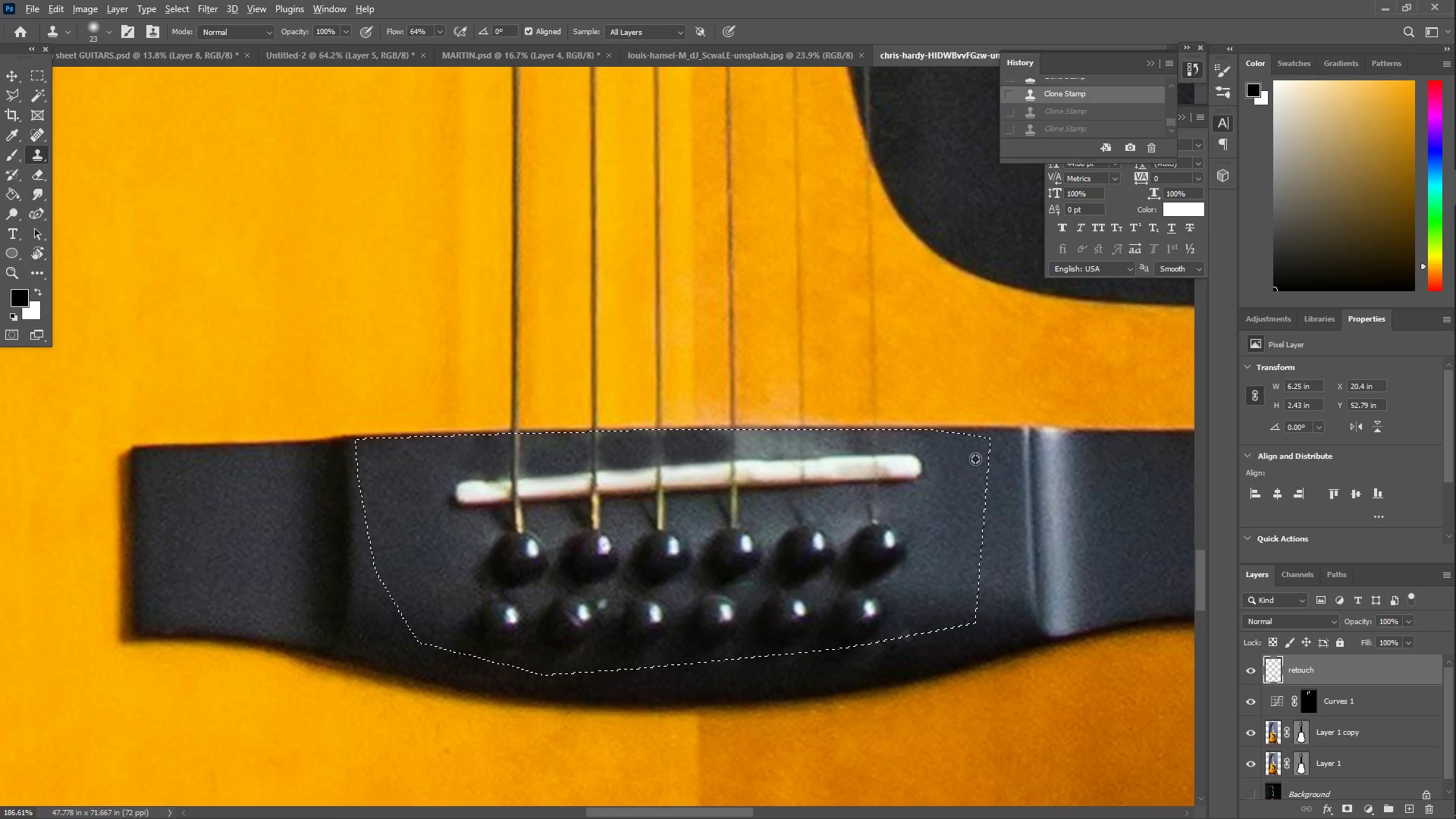 
key(Alt+AltLeft)
 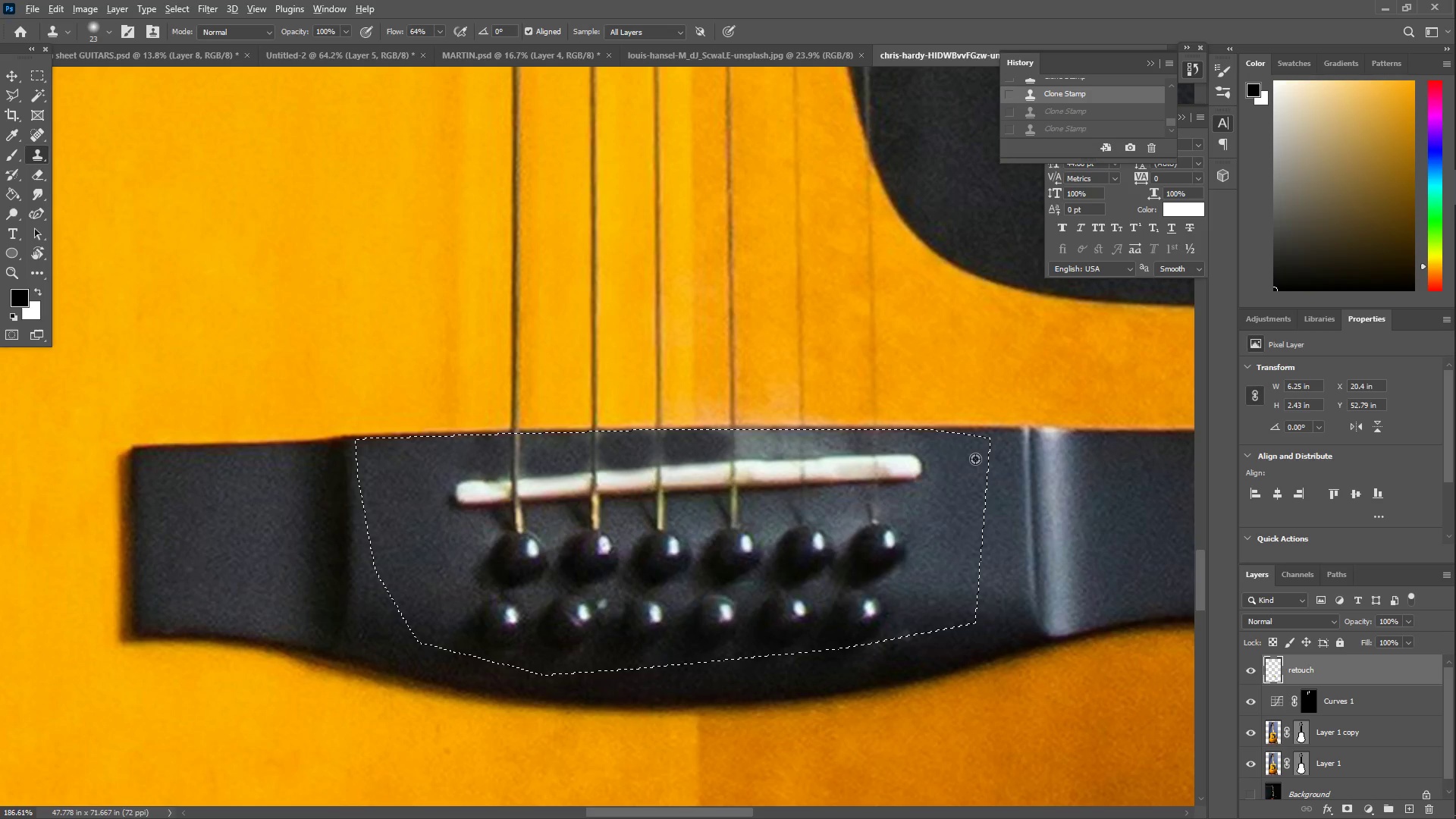 
key(Alt+AltLeft)
 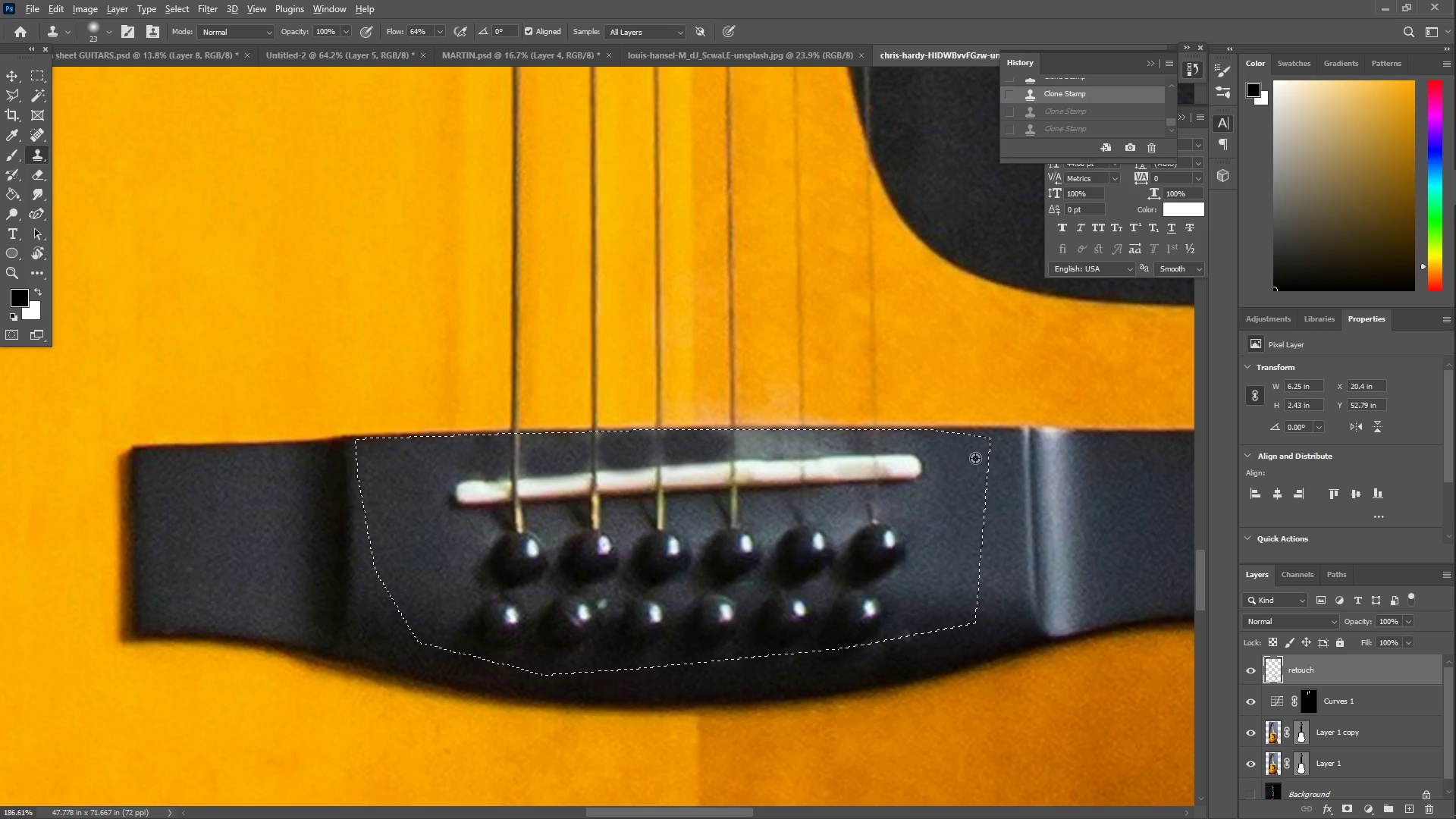 
key(Alt+AltLeft)
 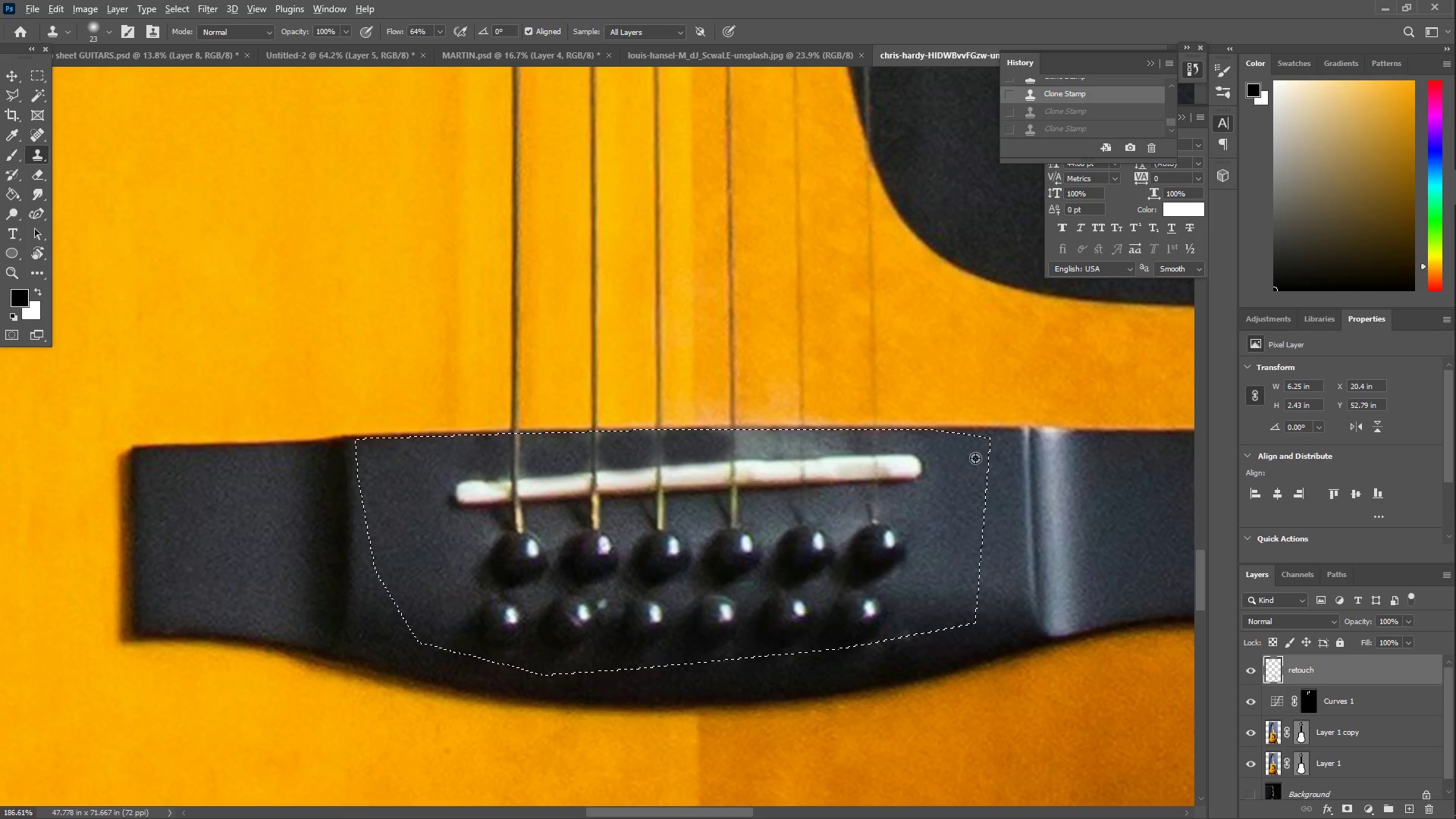 
key(Alt+AltLeft)
 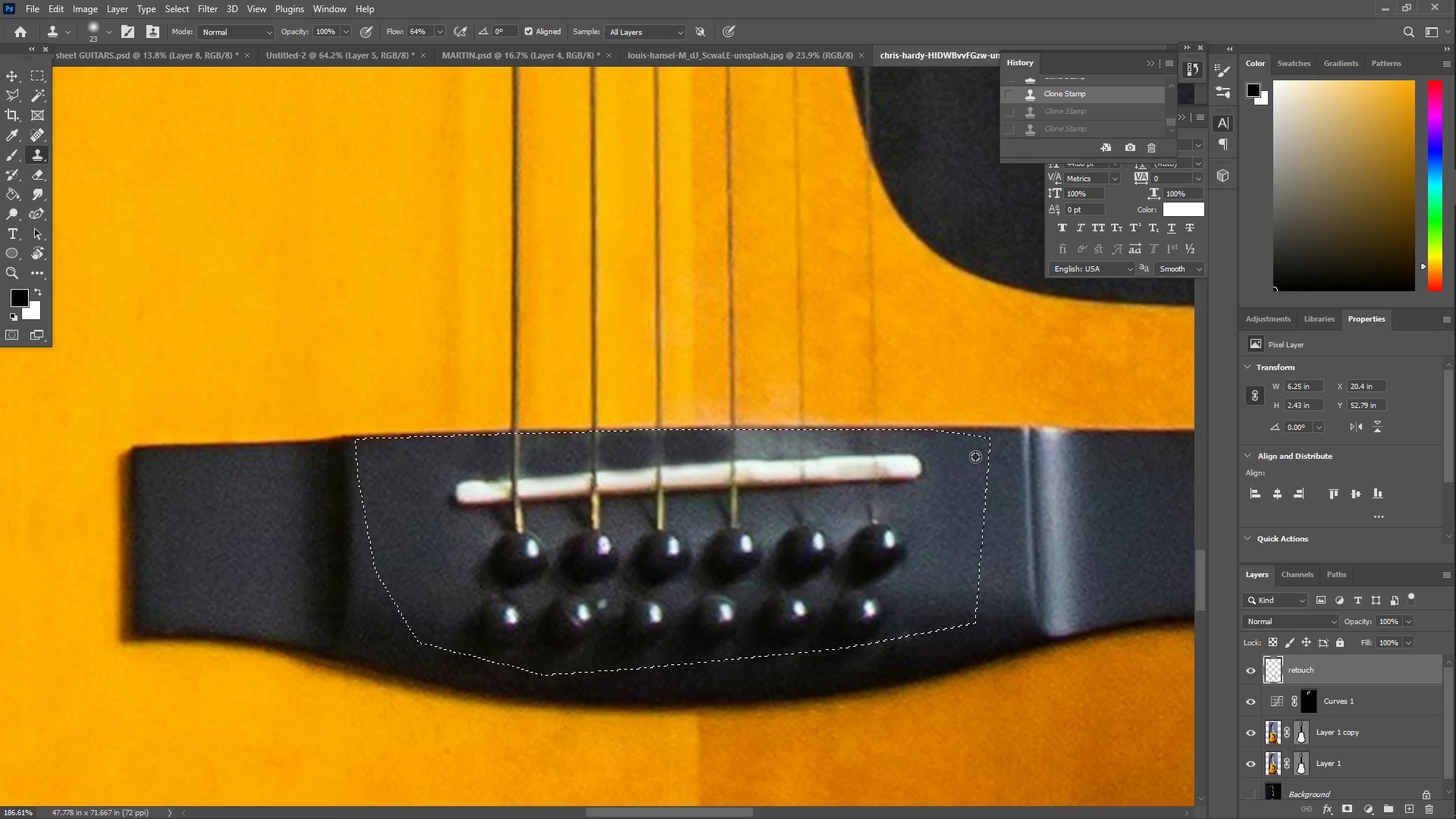 
key(Alt+AltLeft)
 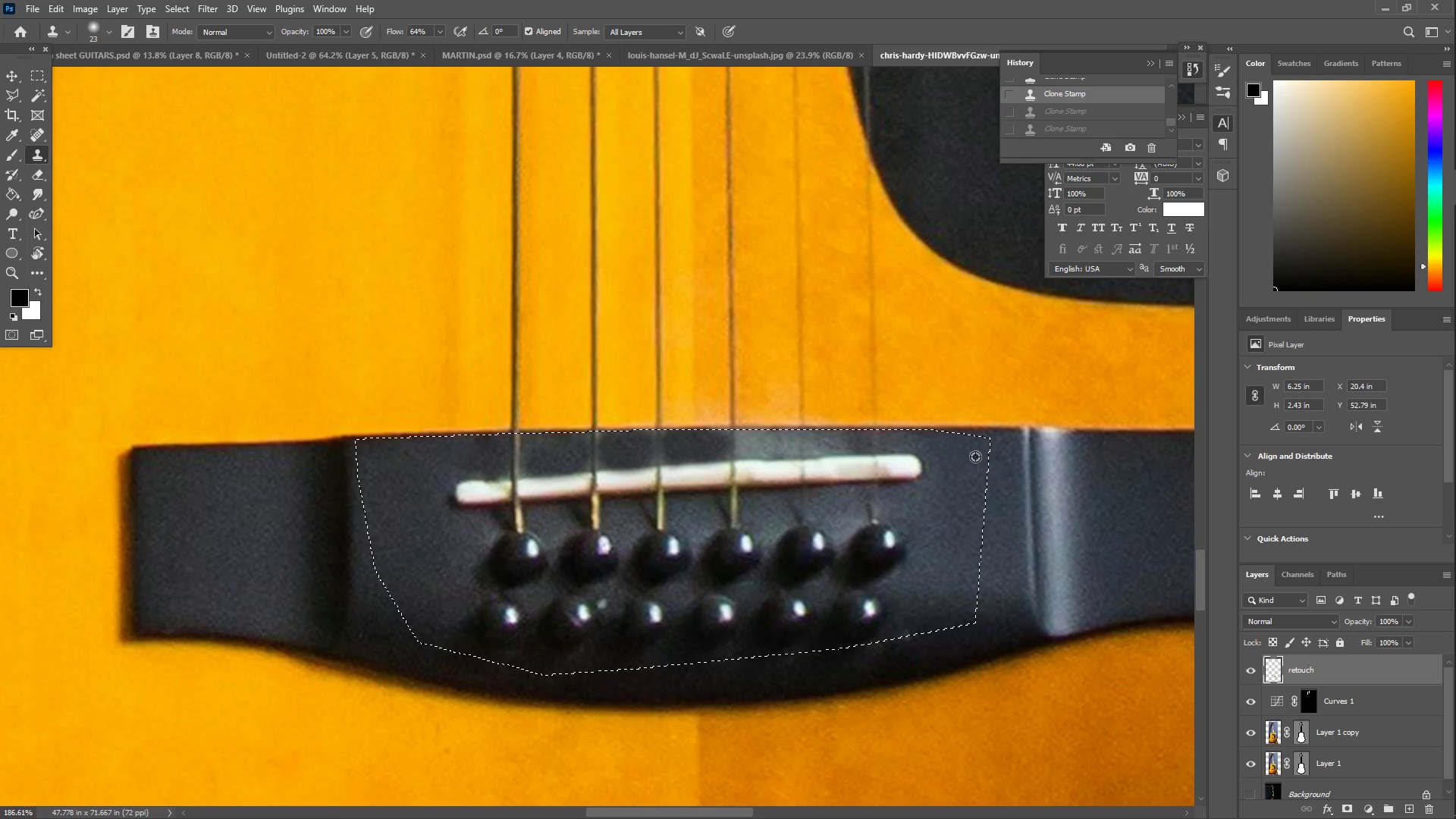 
key(Alt+AltLeft)
 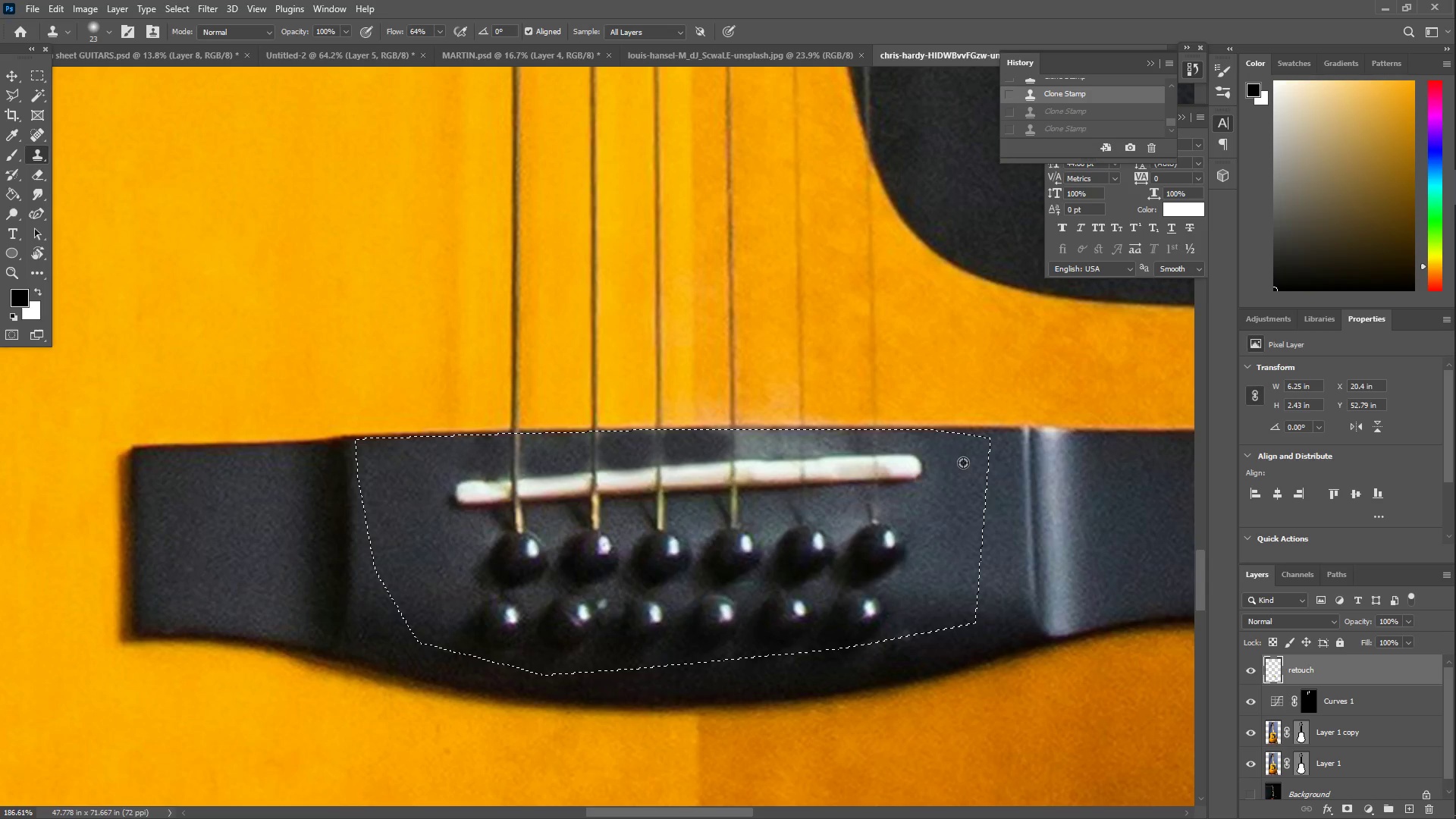 
key(Alt+AltLeft)
 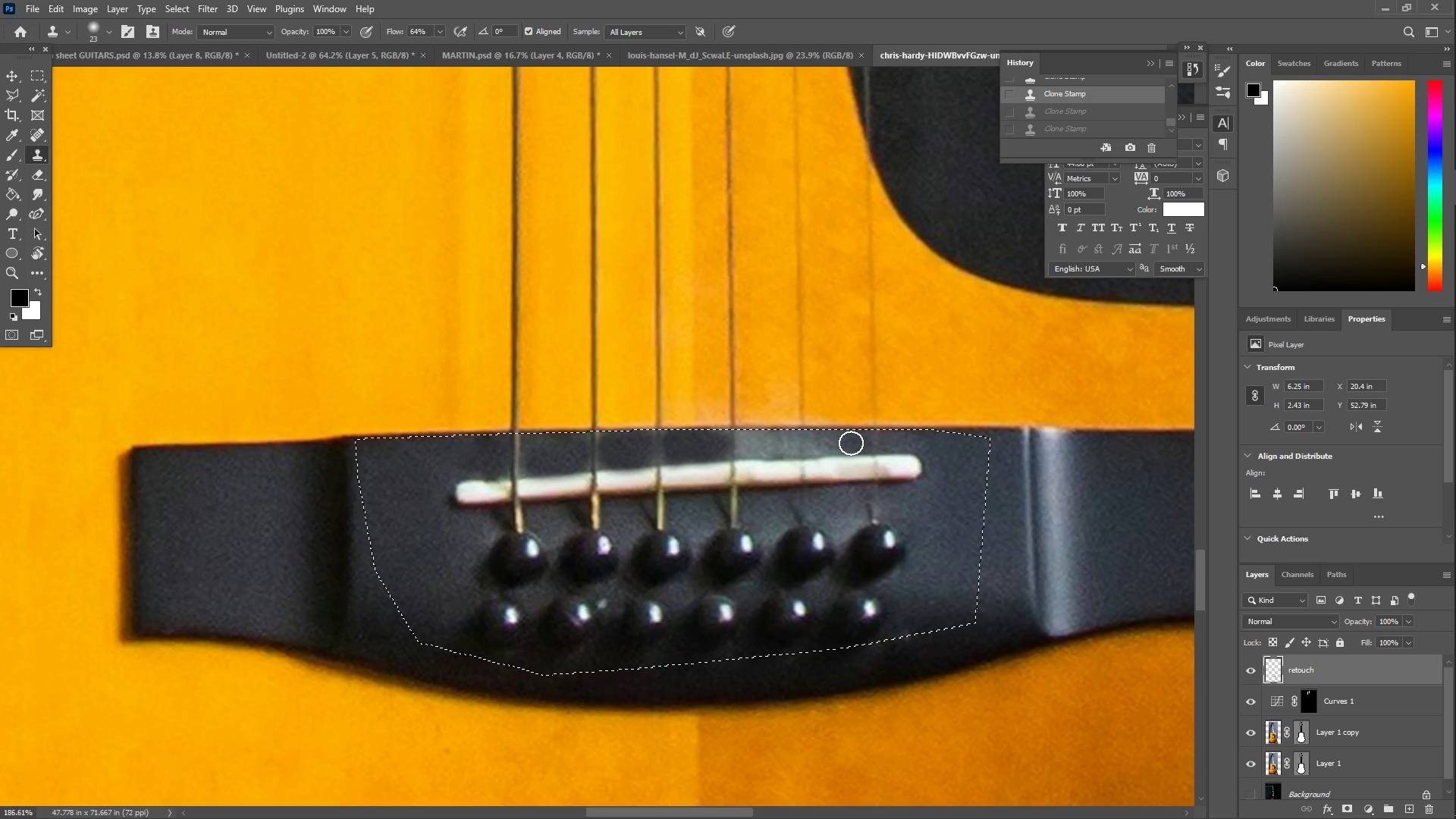 
left_click_drag(start_coordinate=[852, 444], to_coordinate=[814, 444])
 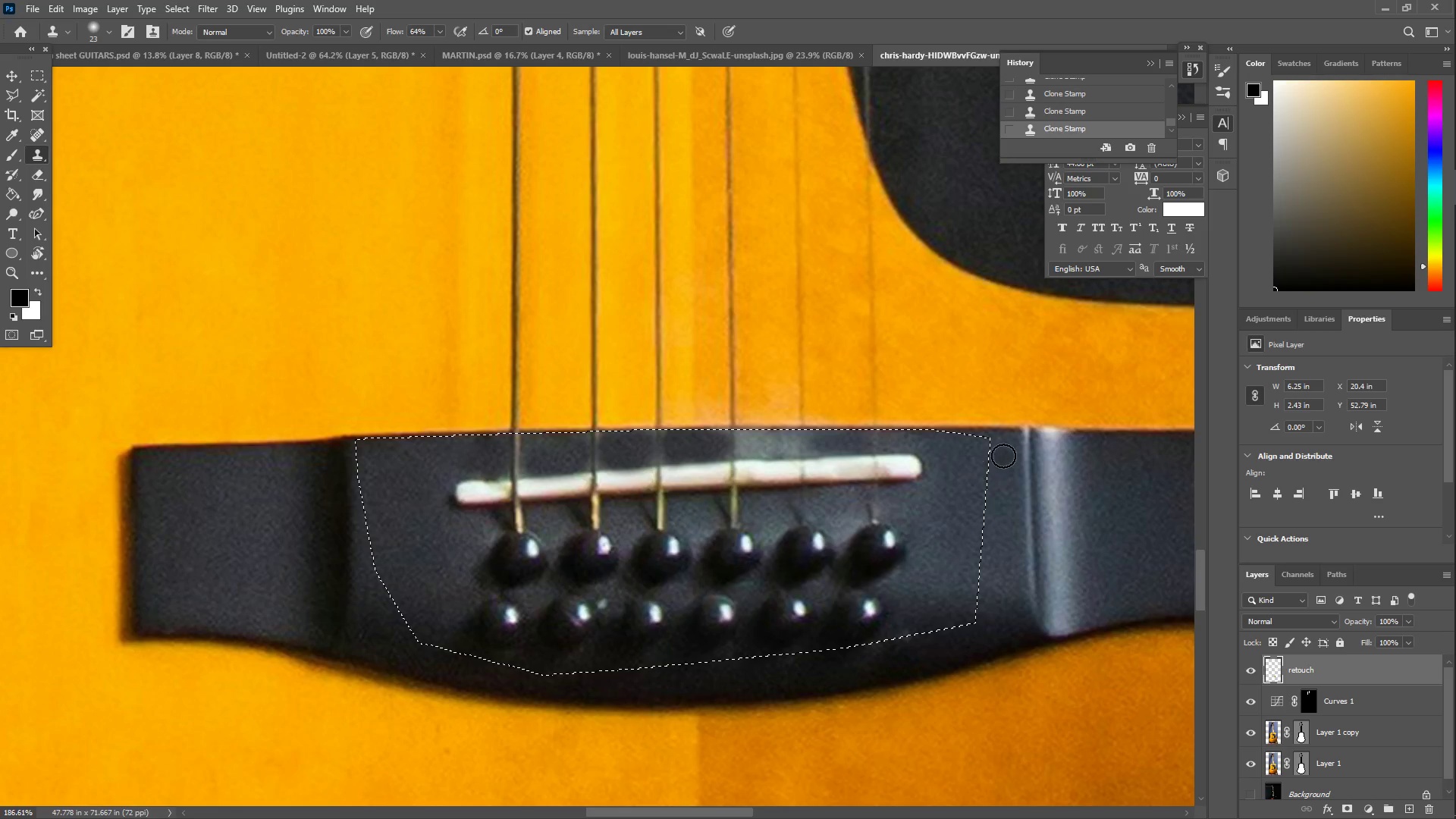 
hold_key(key=AltLeft, duration=0.58)
 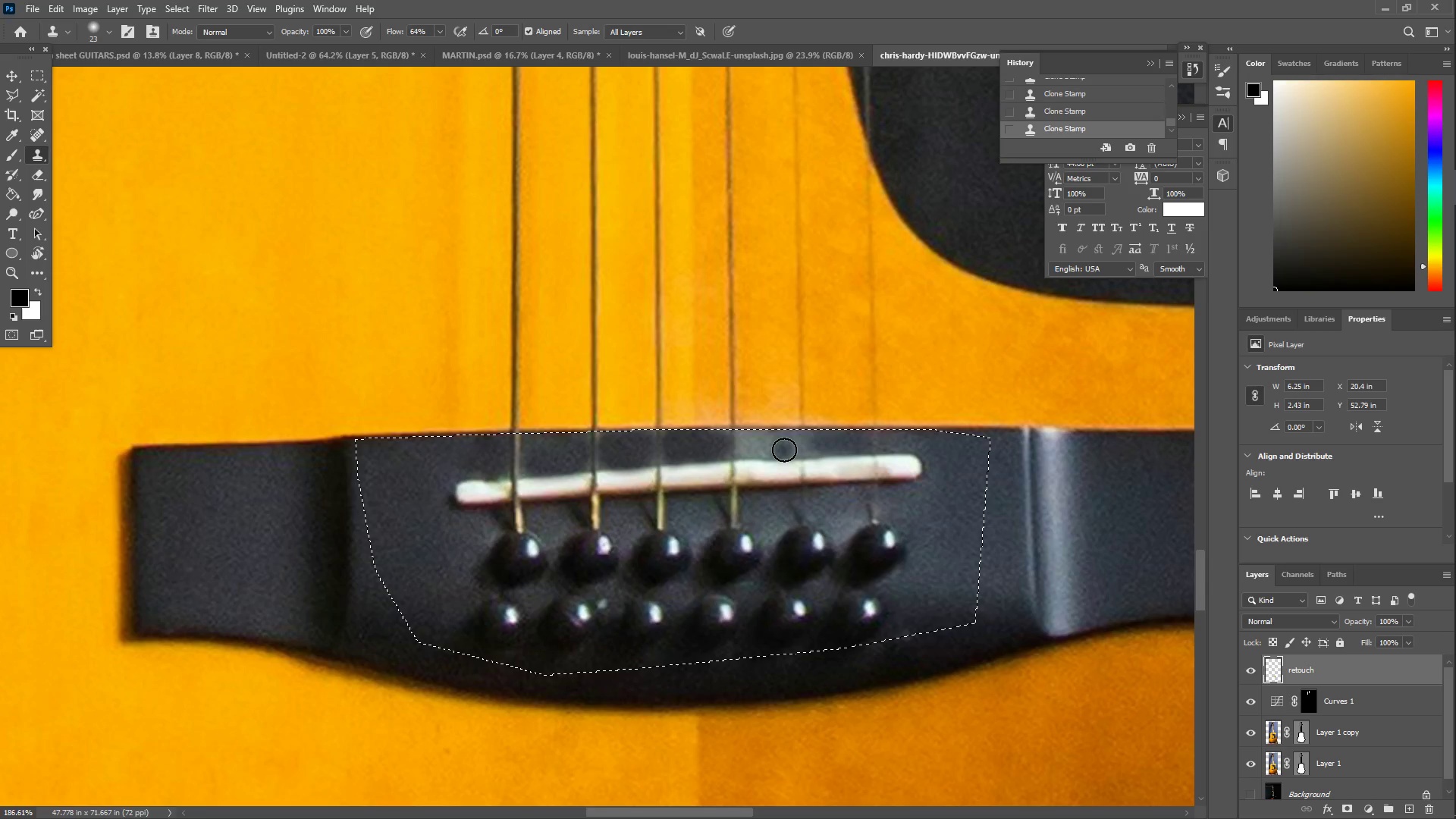 
left_click_drag(start_coordinate=[791, 446], to_coordinate=[789, 442])
 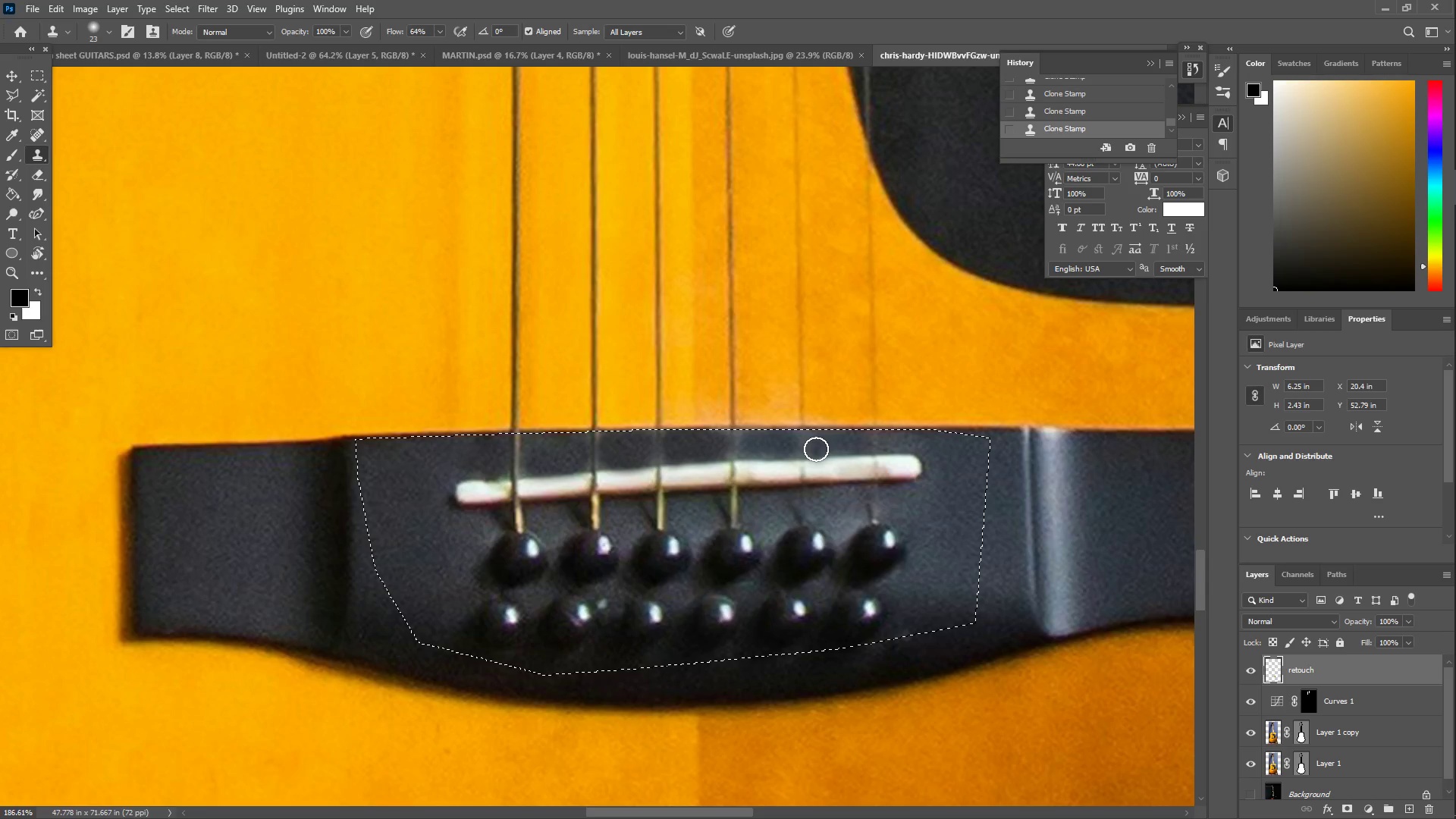 
left_click_drag(start_coordinate=[817, 444], to_coordinate=[817, 438])
 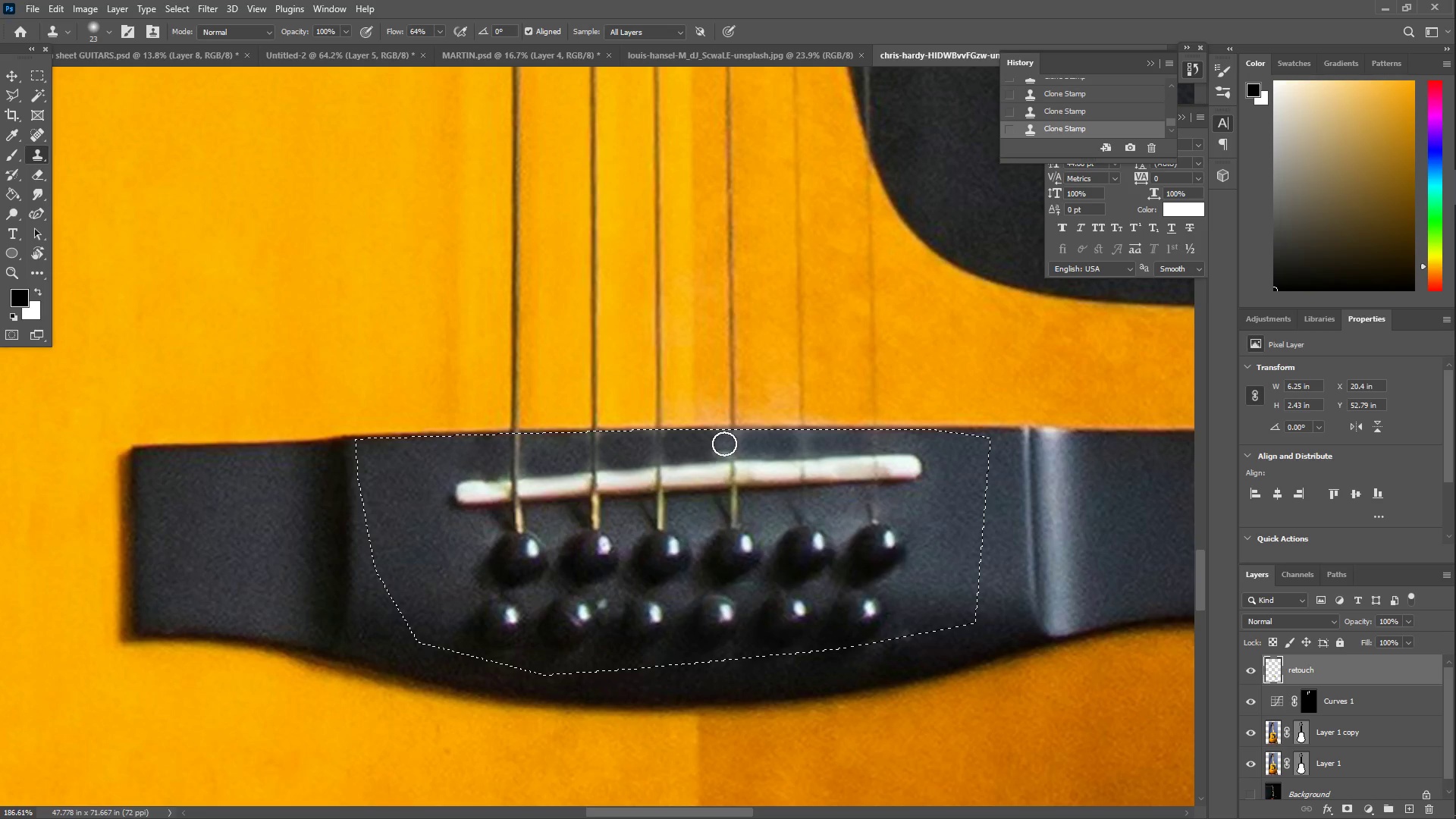 
hold_key(key=AltLeft, duration=0.36)
 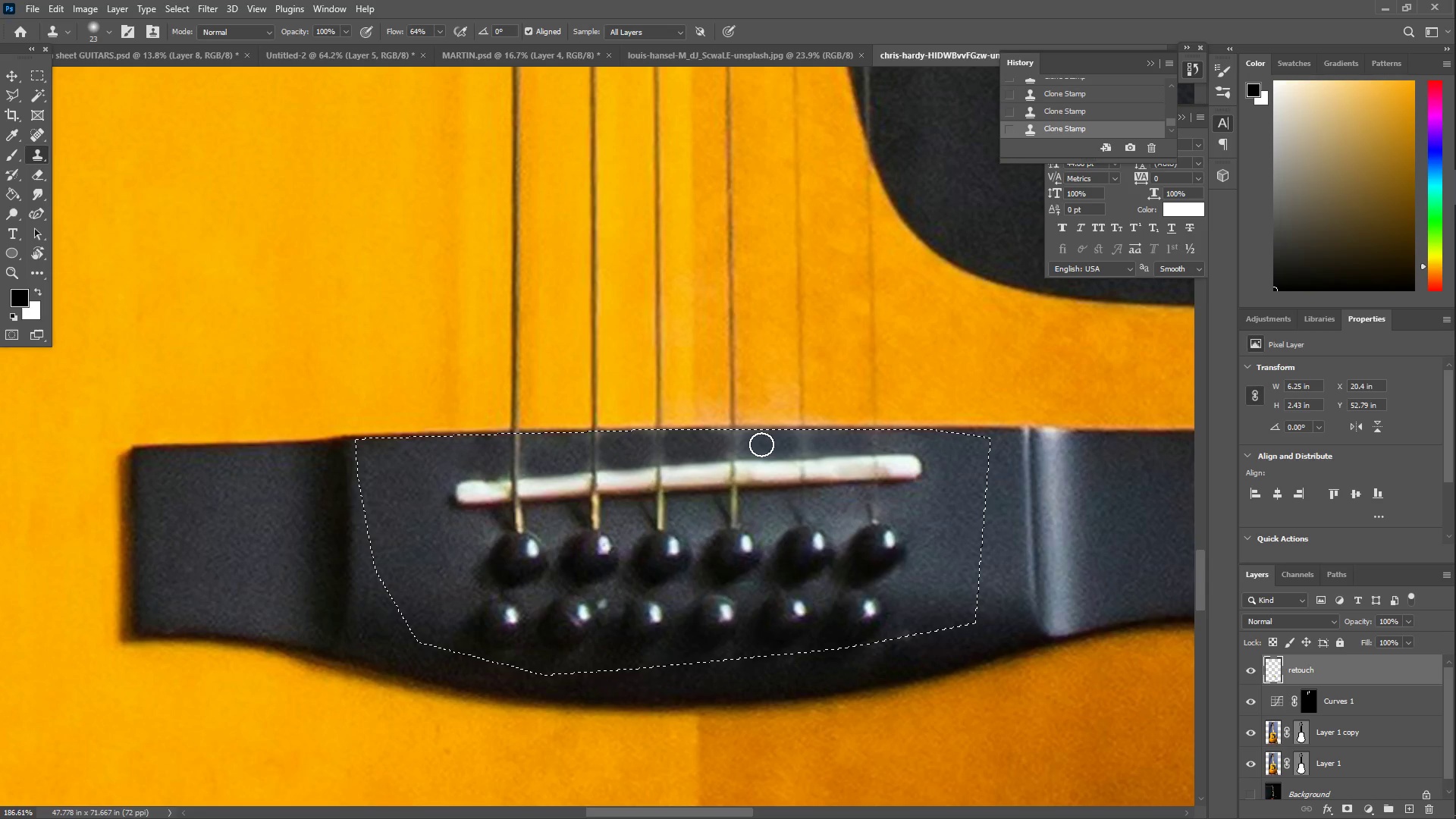 
left_click_drag(start_coordinate=[752, 448], to_coordinate=[786, 447])
 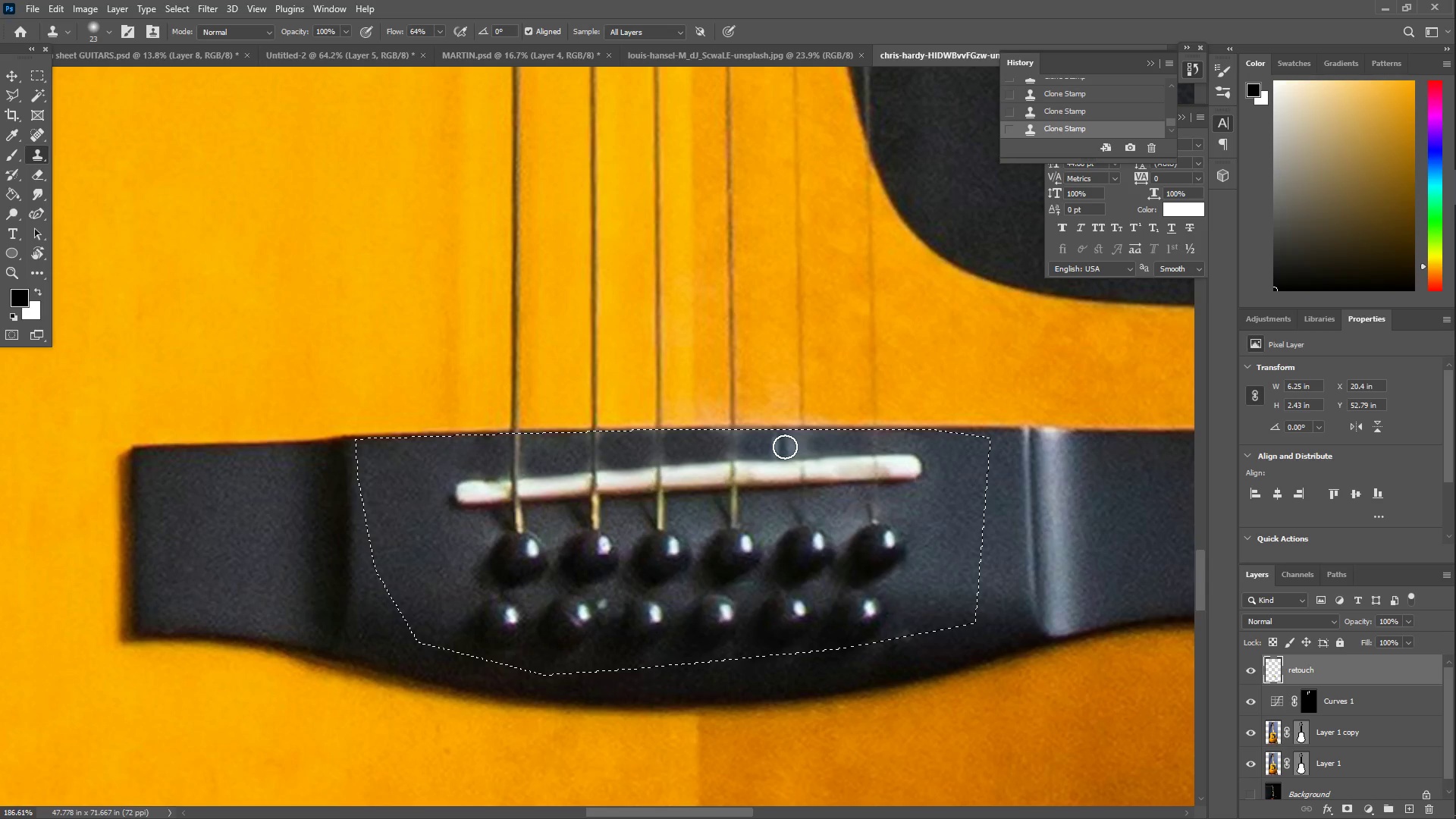 
key(Control+Z)
 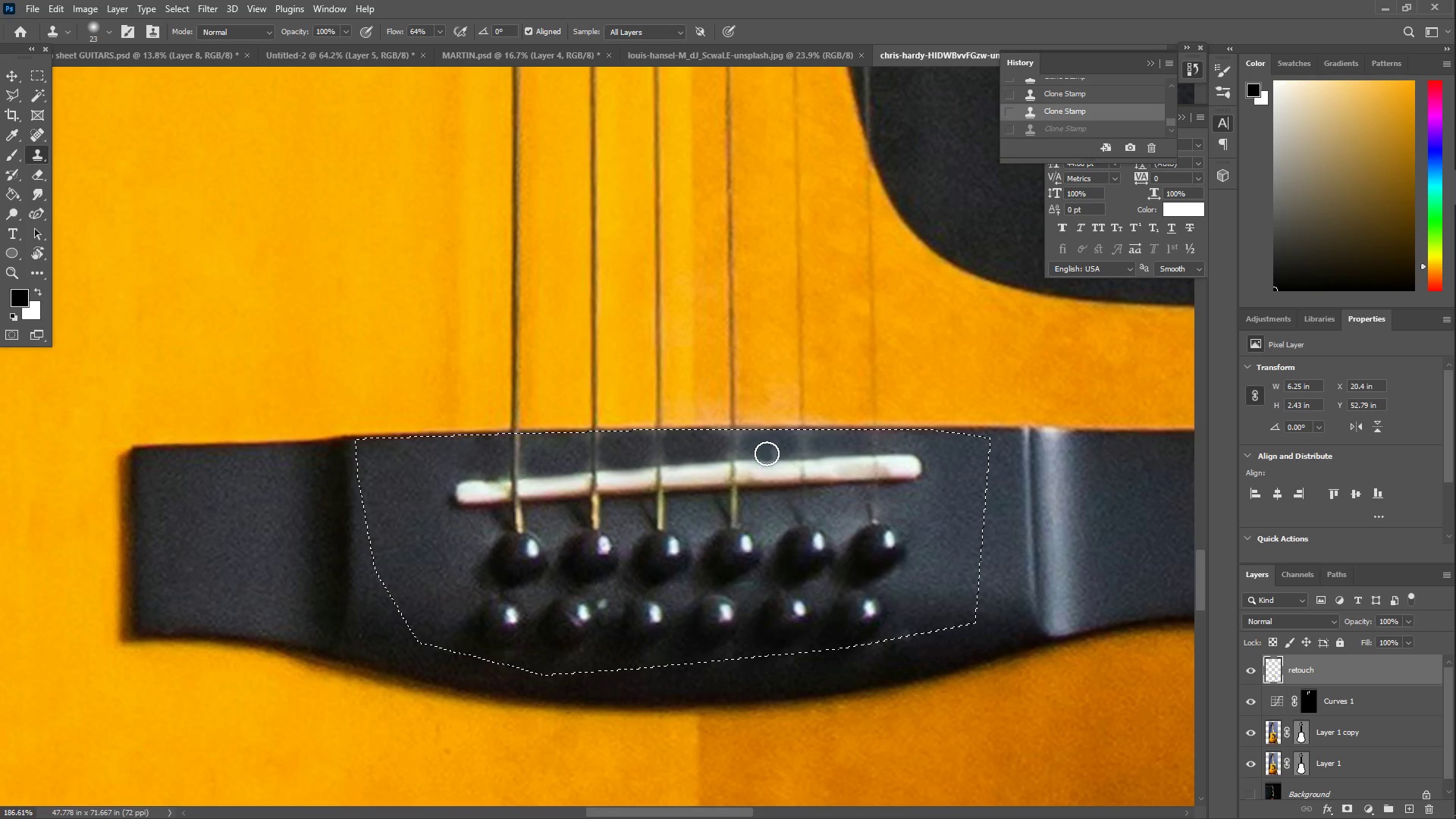 
key(L)
 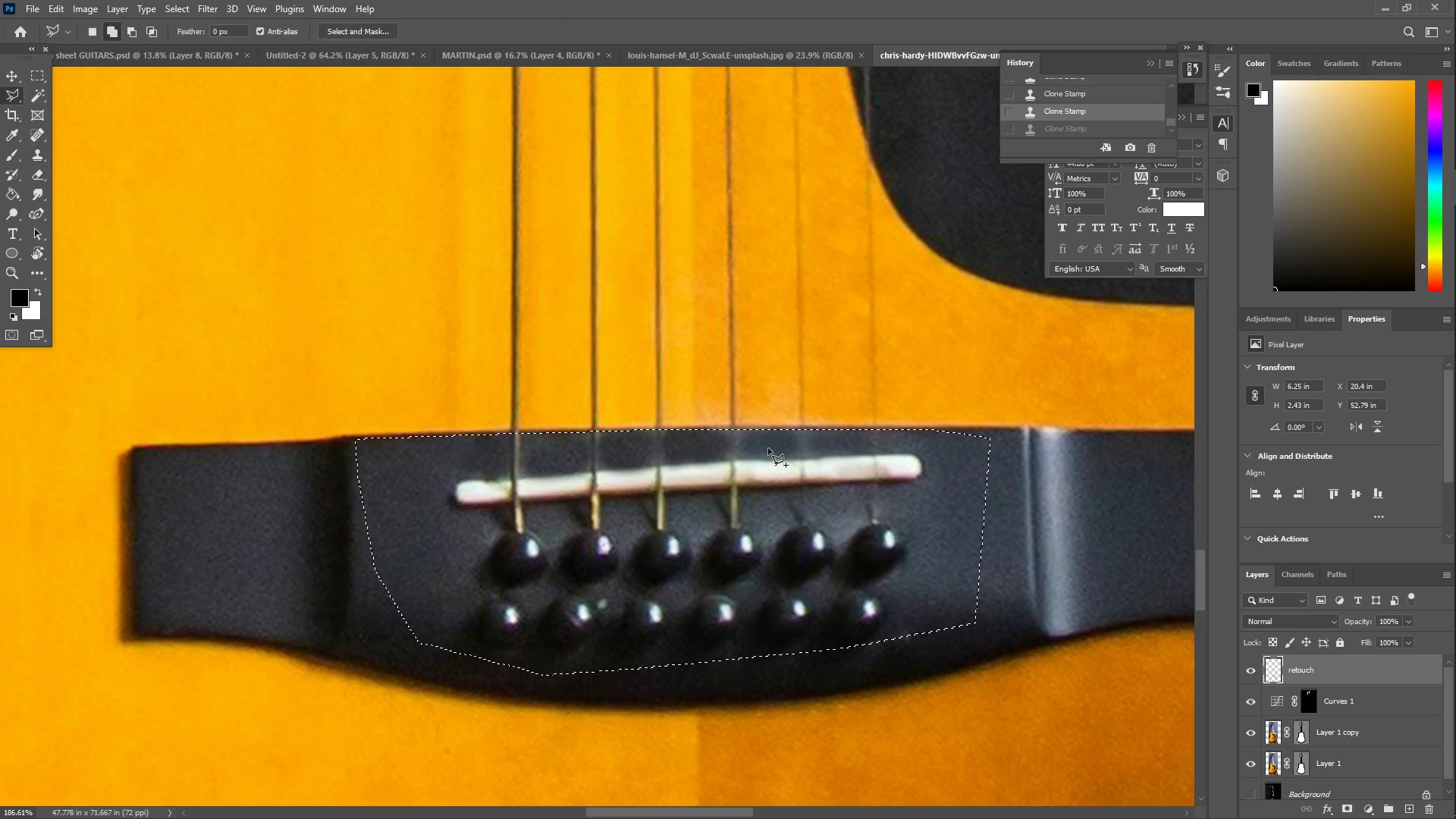 
right_click([768, 448])
 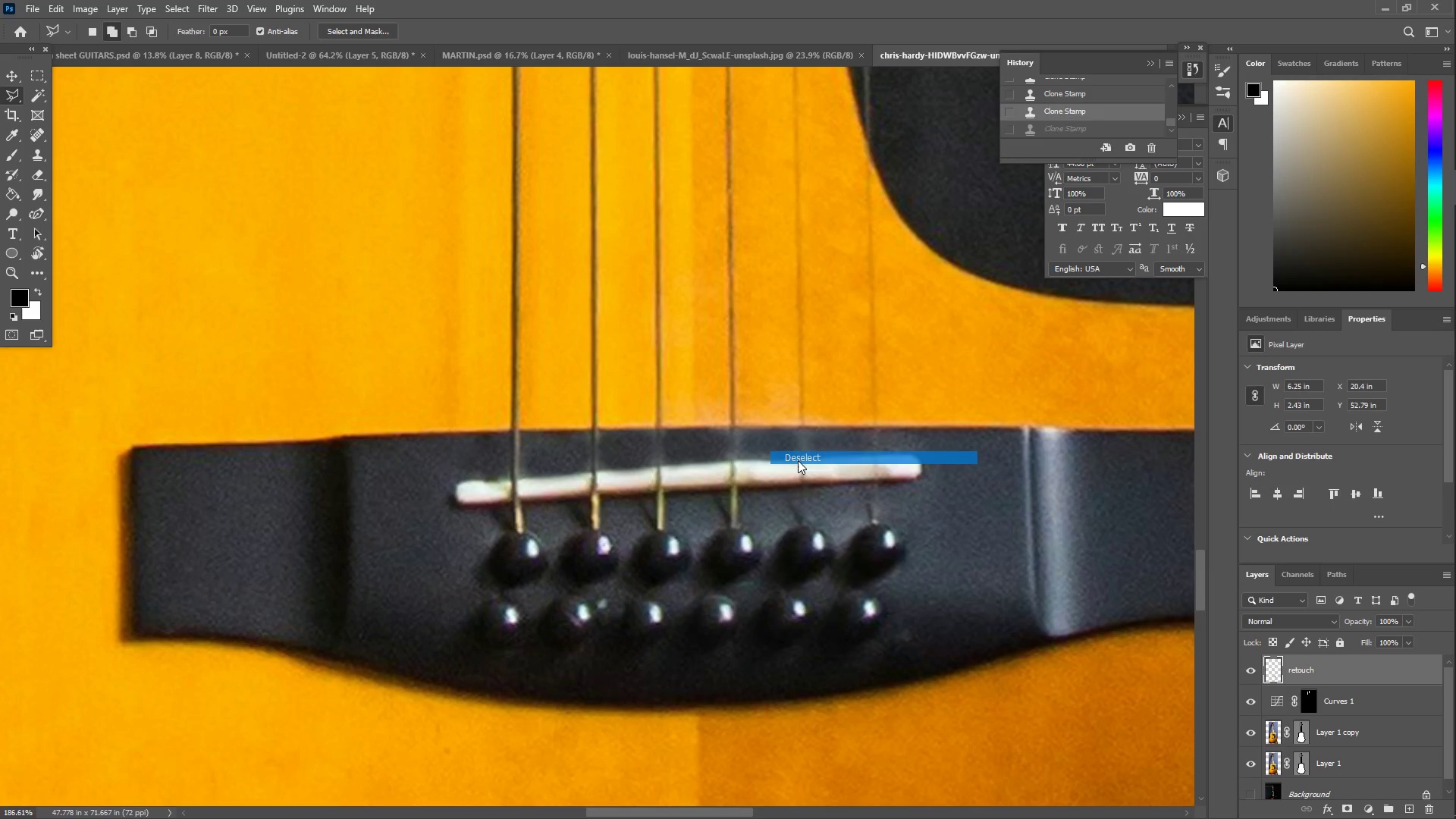 
type(zz)
 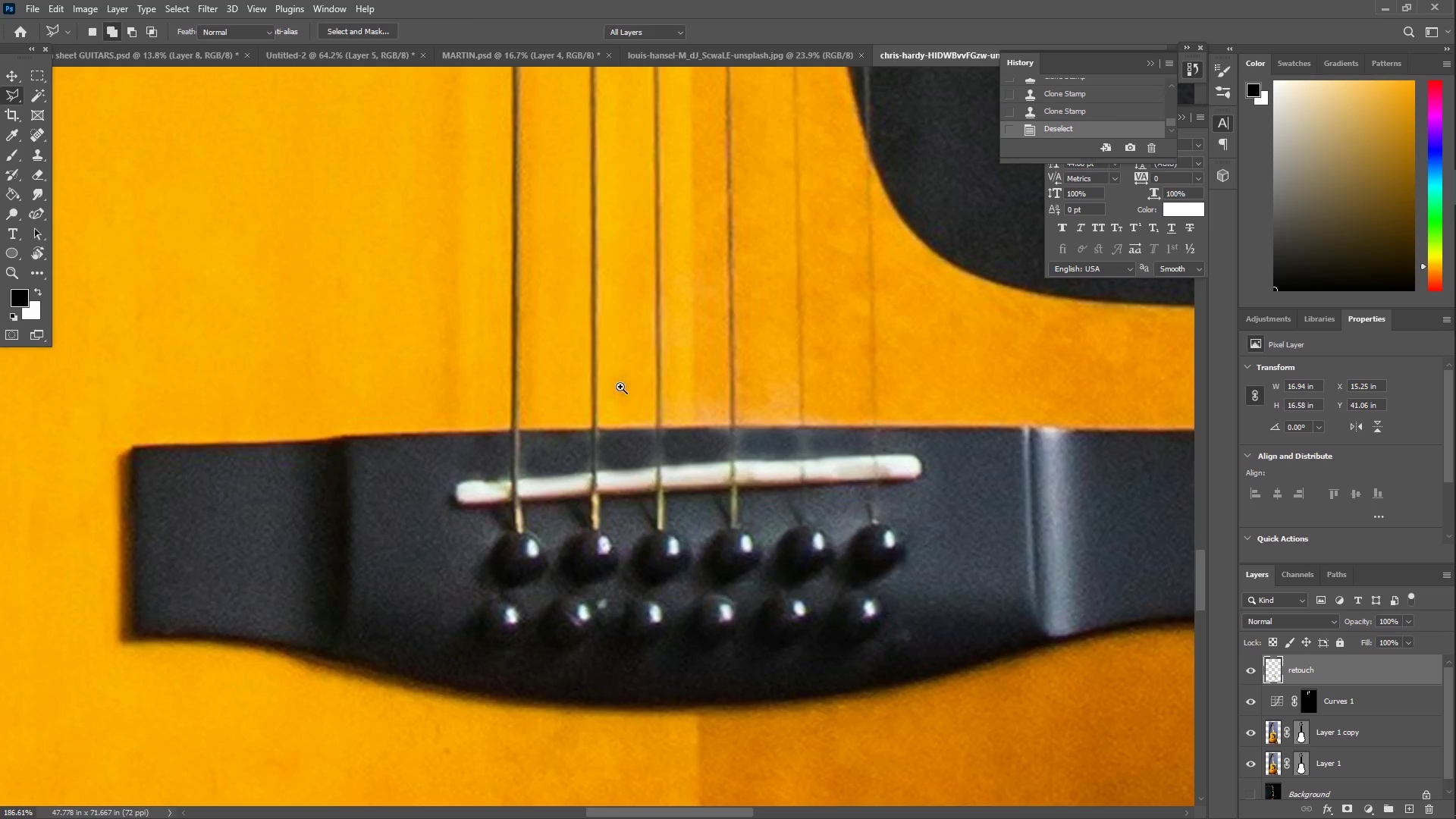 
left_click_drag(start_coordinate=[617, 385], to_coordinate=[539, 403])
 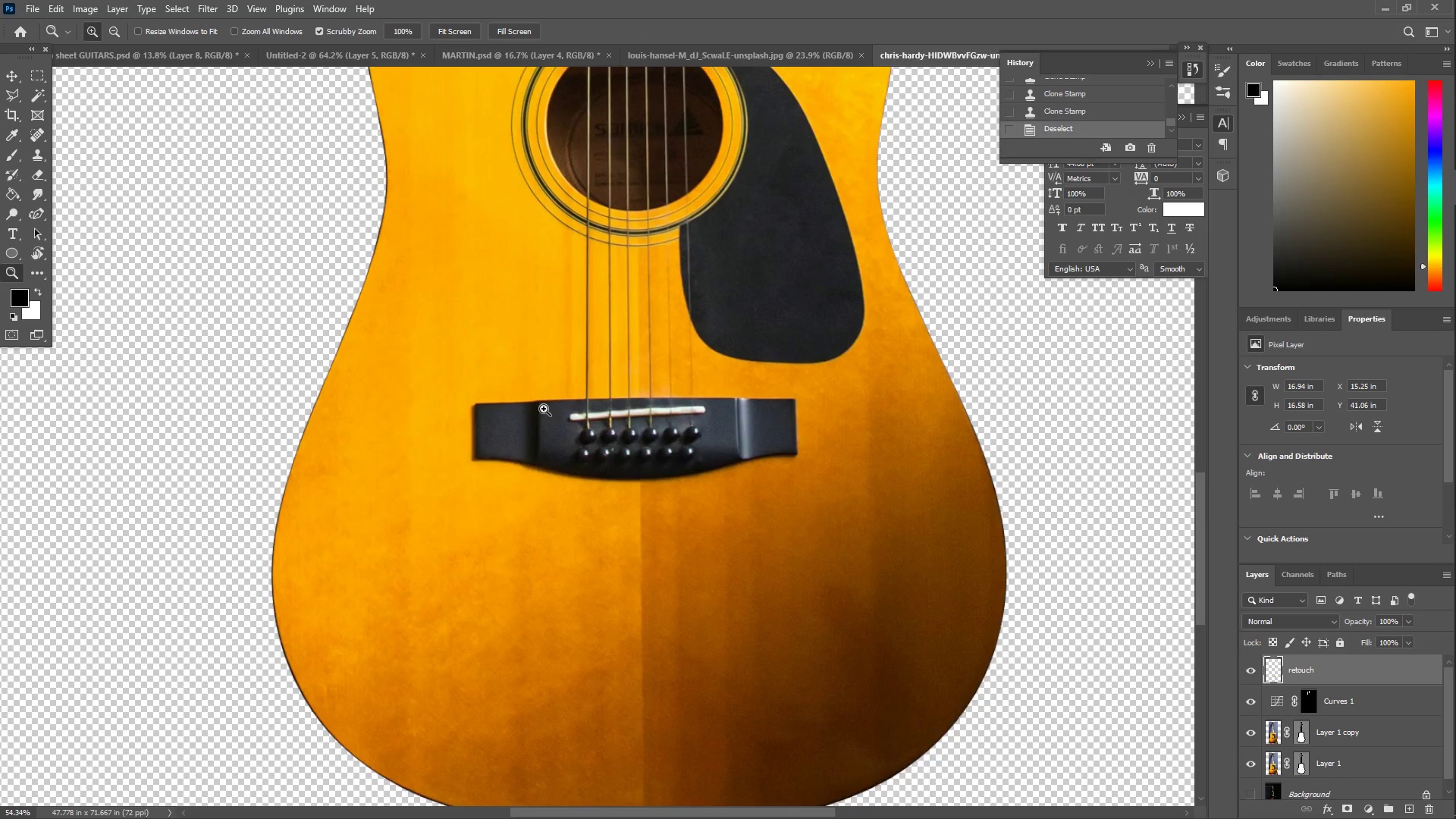 
scroll: coordinate [623, 487], scroll_direction: up, amount: 97.0
 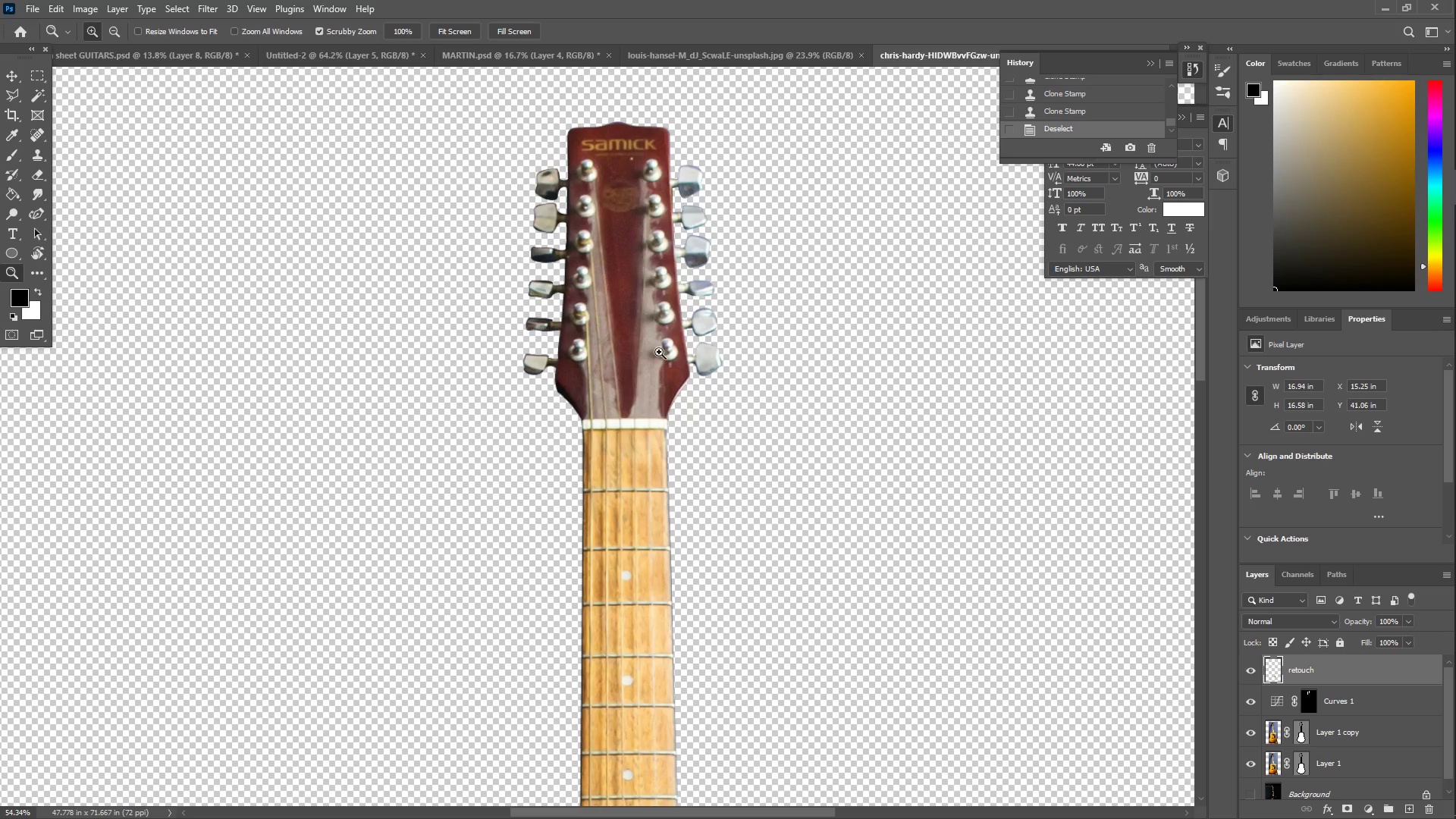 
left_click_drag(start_coordinate=[645, 311], to_coordinate=[694, 317])
 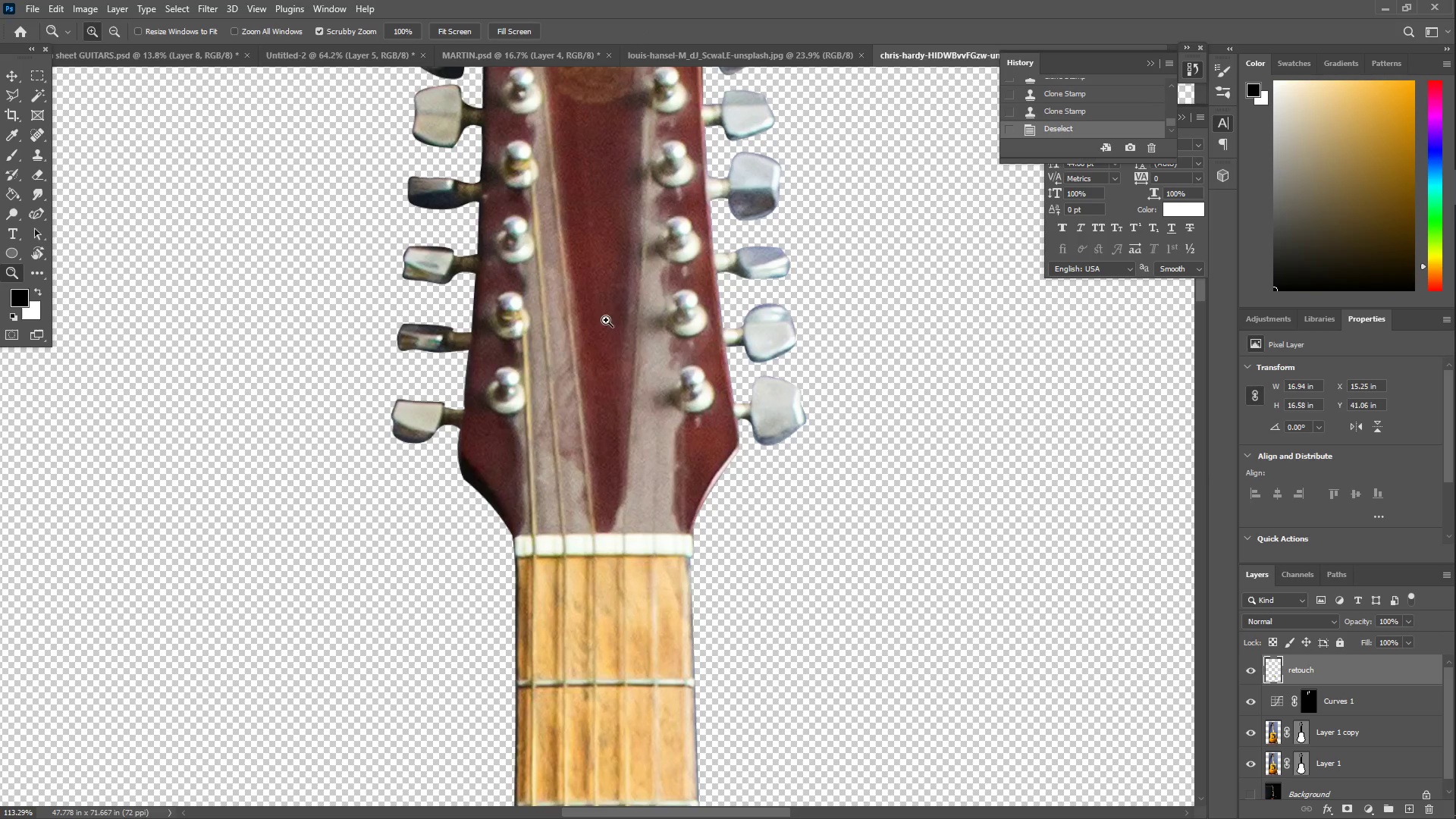 
scroll: coordinate [36, 105], scroll_direction: up, amount: 9.0
 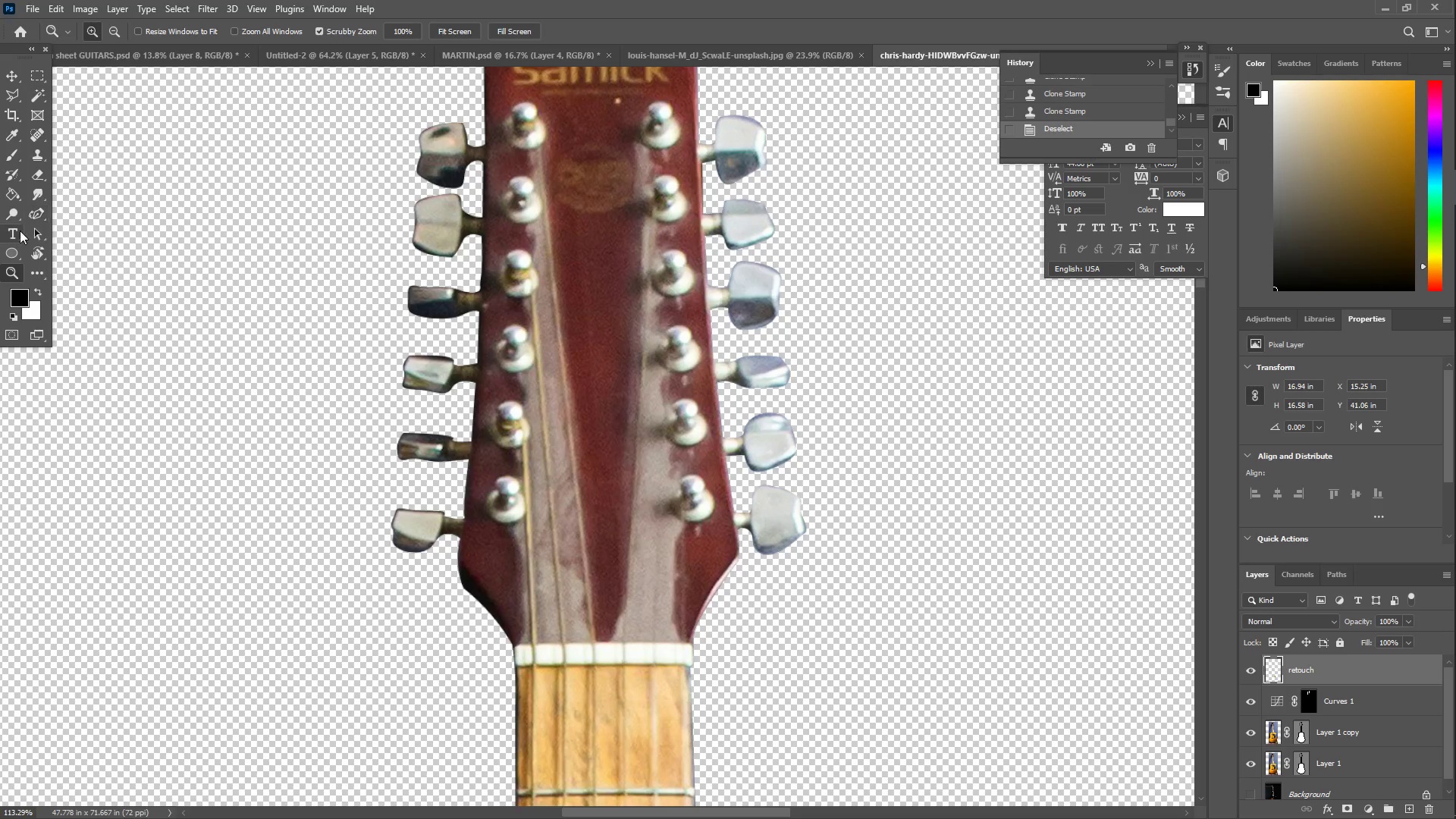 
left_click([13, 94])
 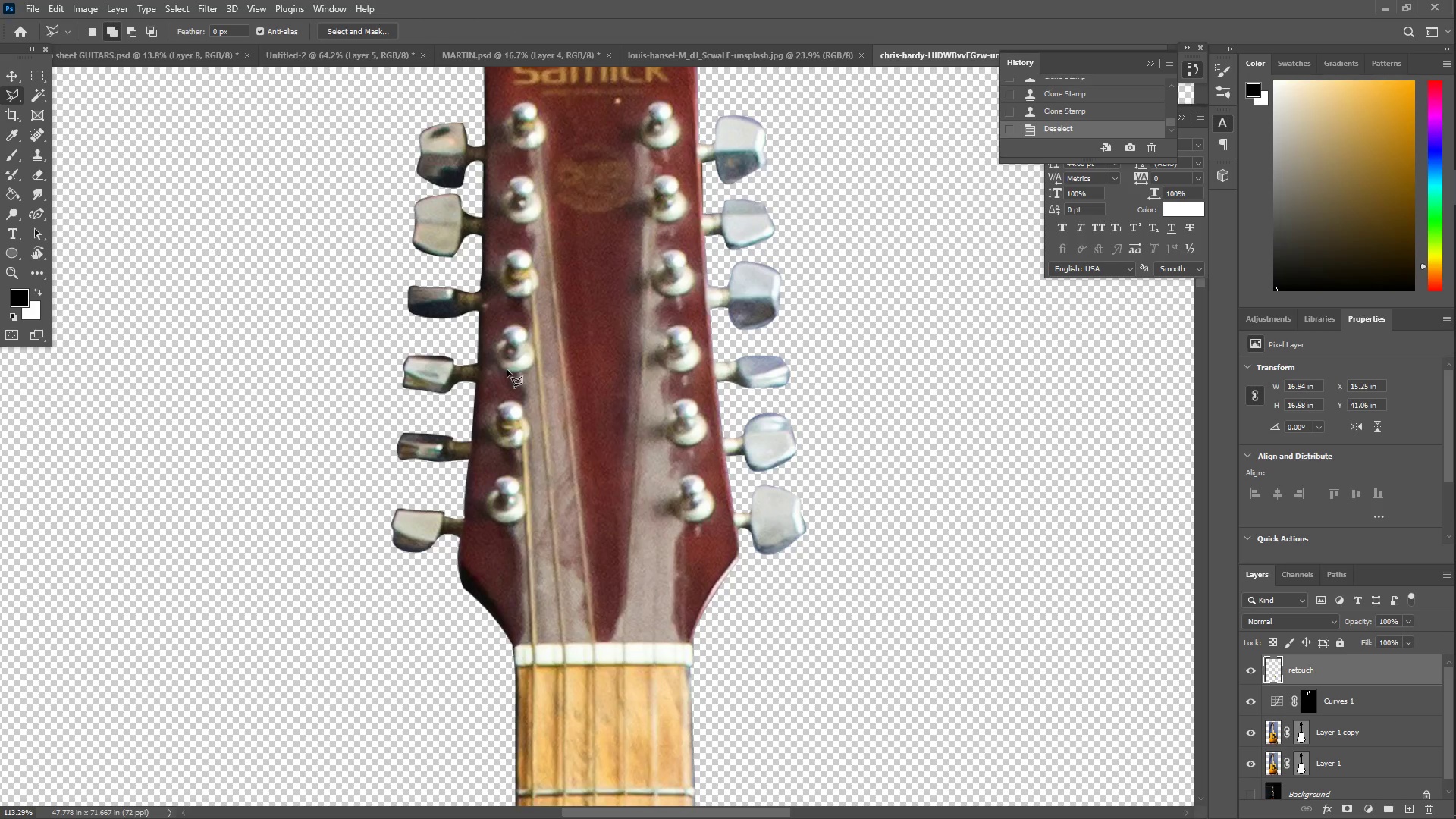 
scroll: coordinate [528, 372], scroll_direction: down, amount: 3.0
 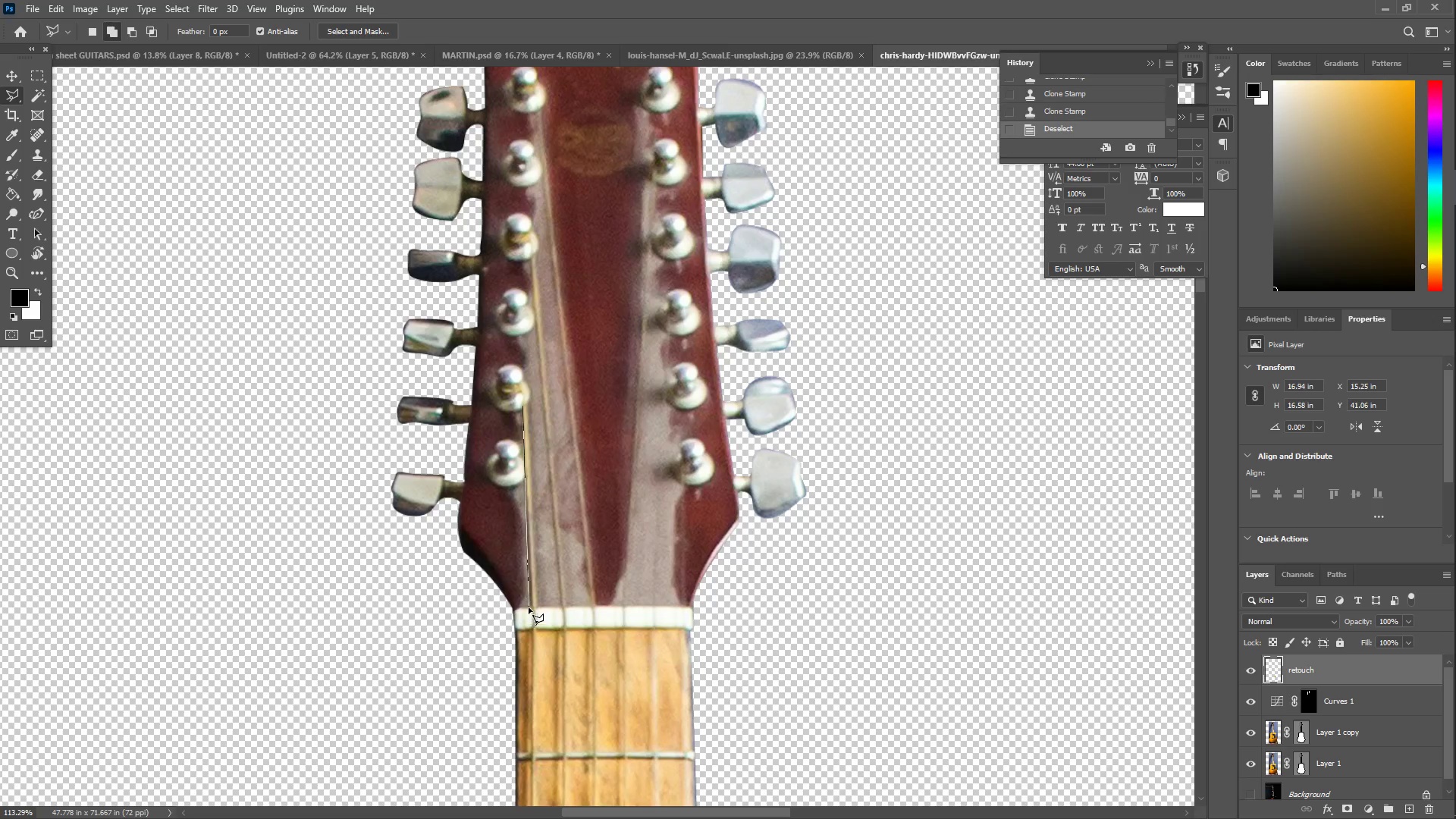 
left_click([532, 604])
 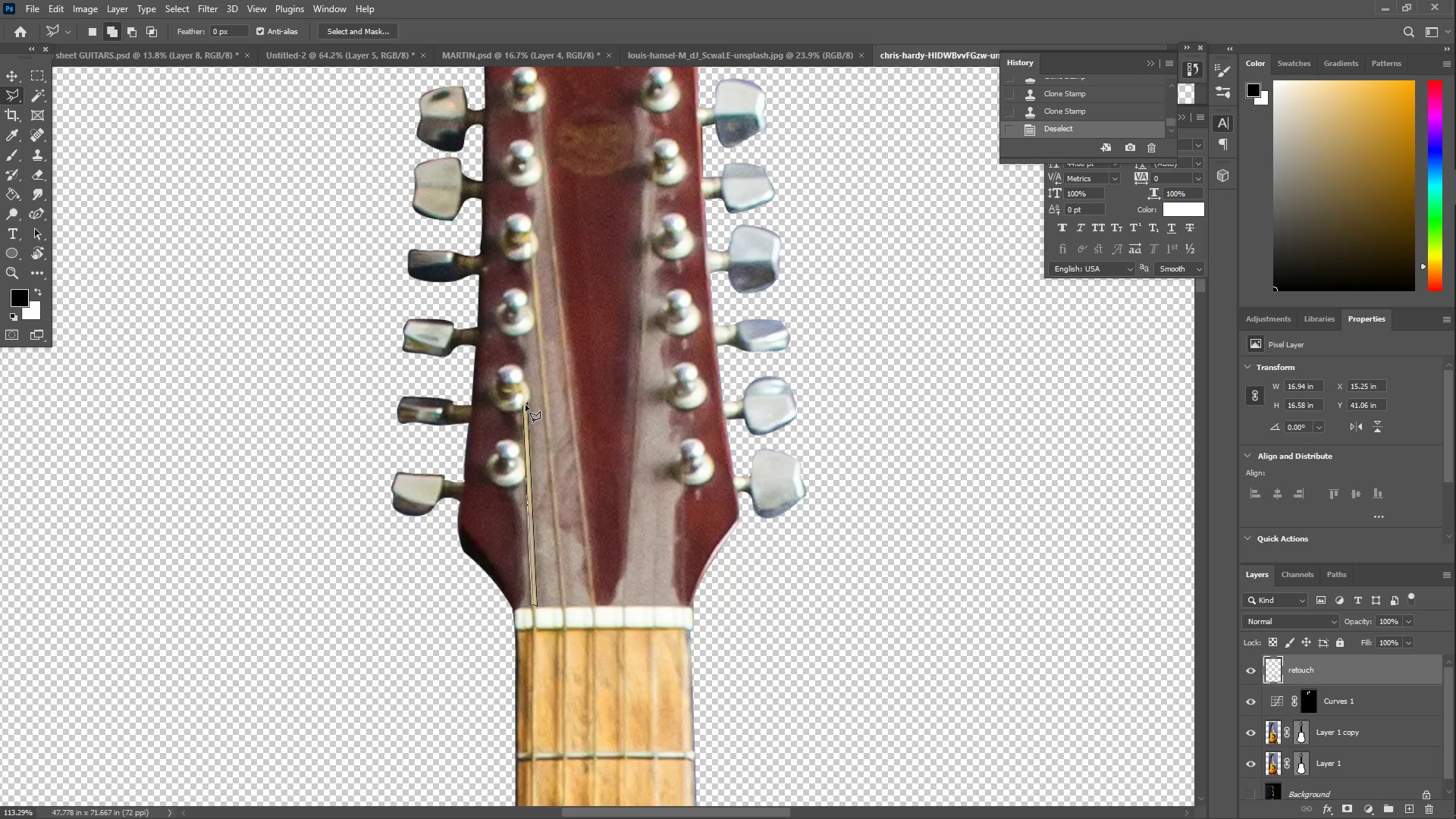 
key(Z)
 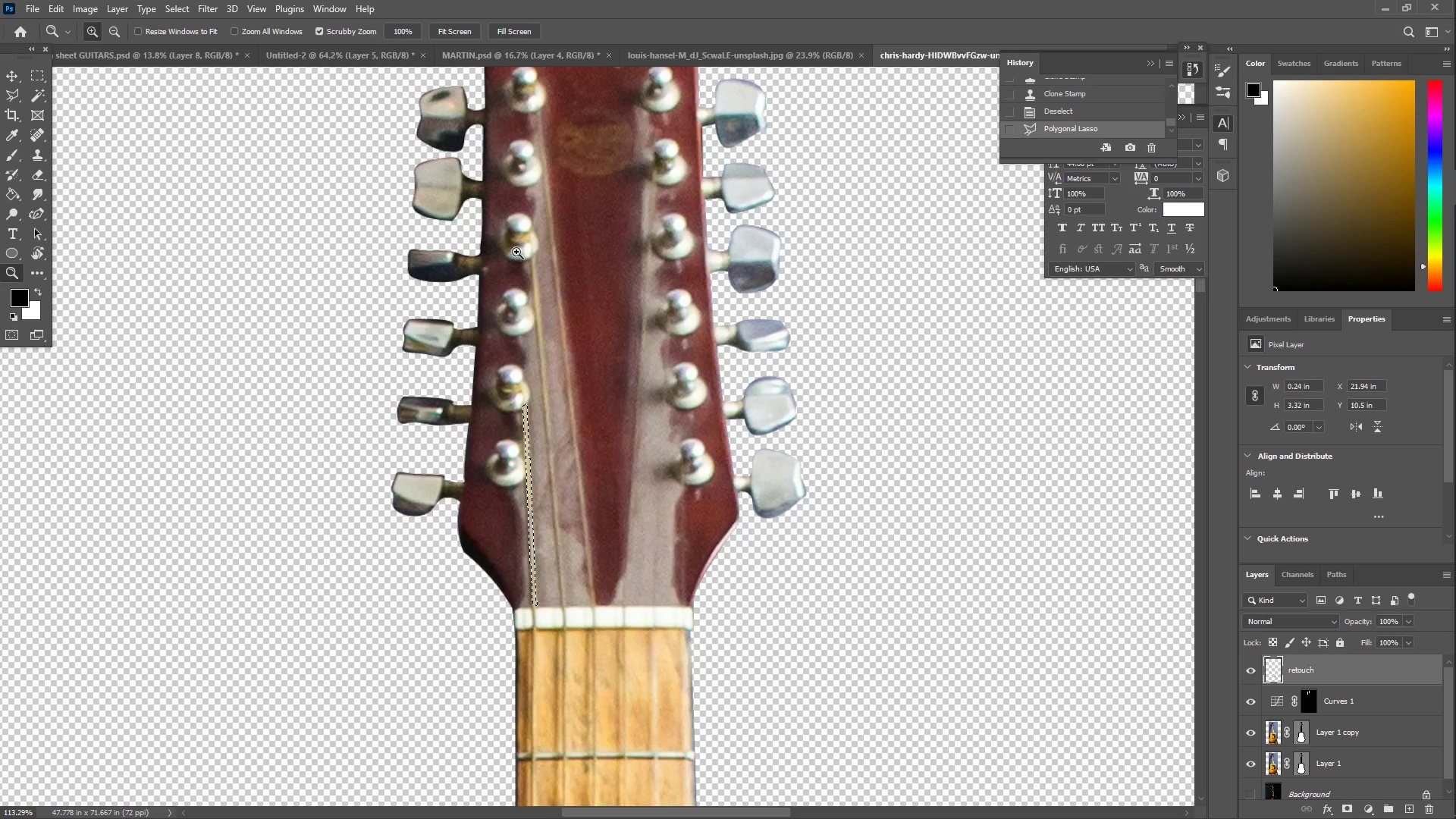 
left_click_drag(start_coordinate=[529, 253], to_coordinate=[570, 243])
 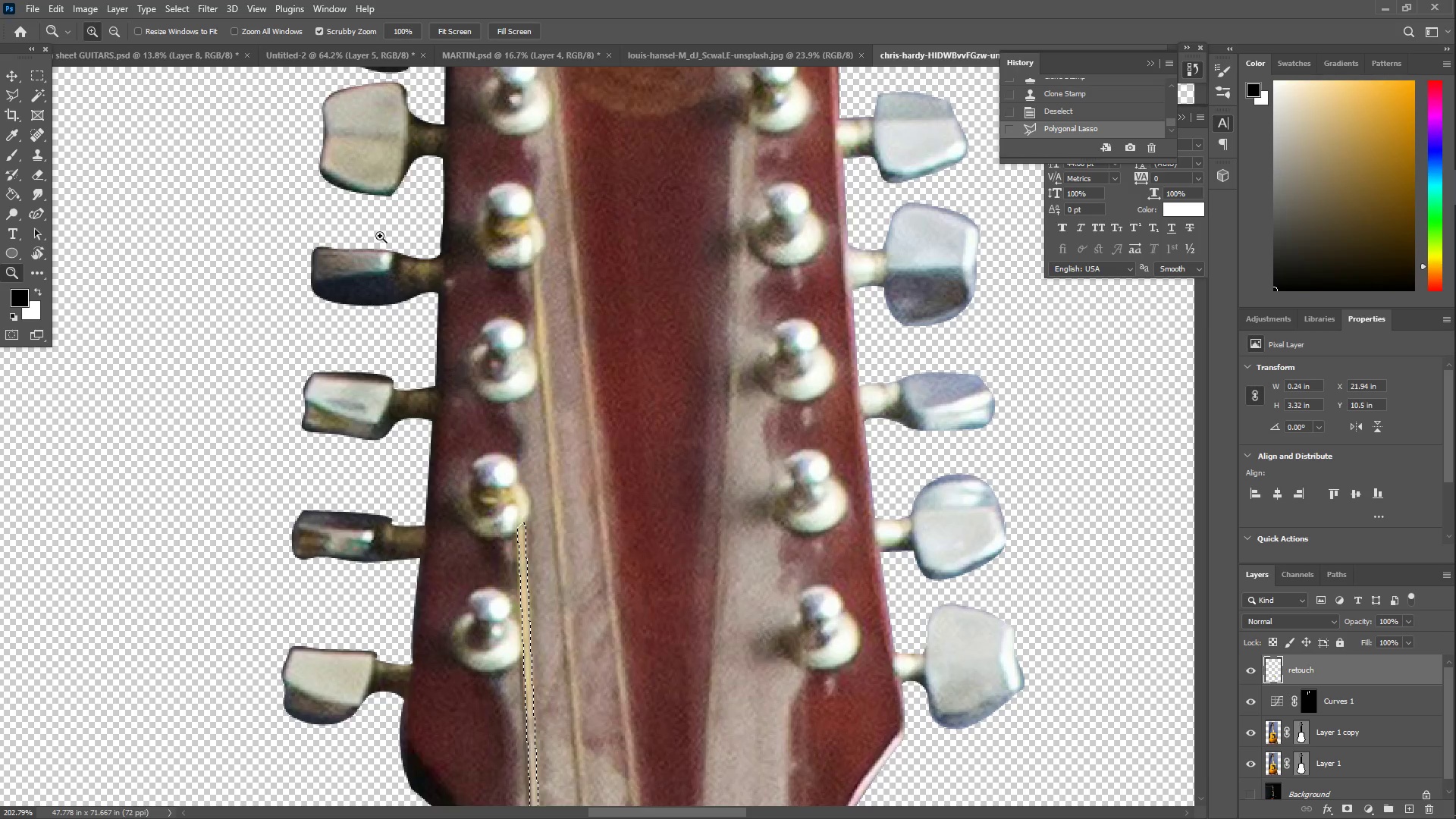 
left_click([37, 131])
 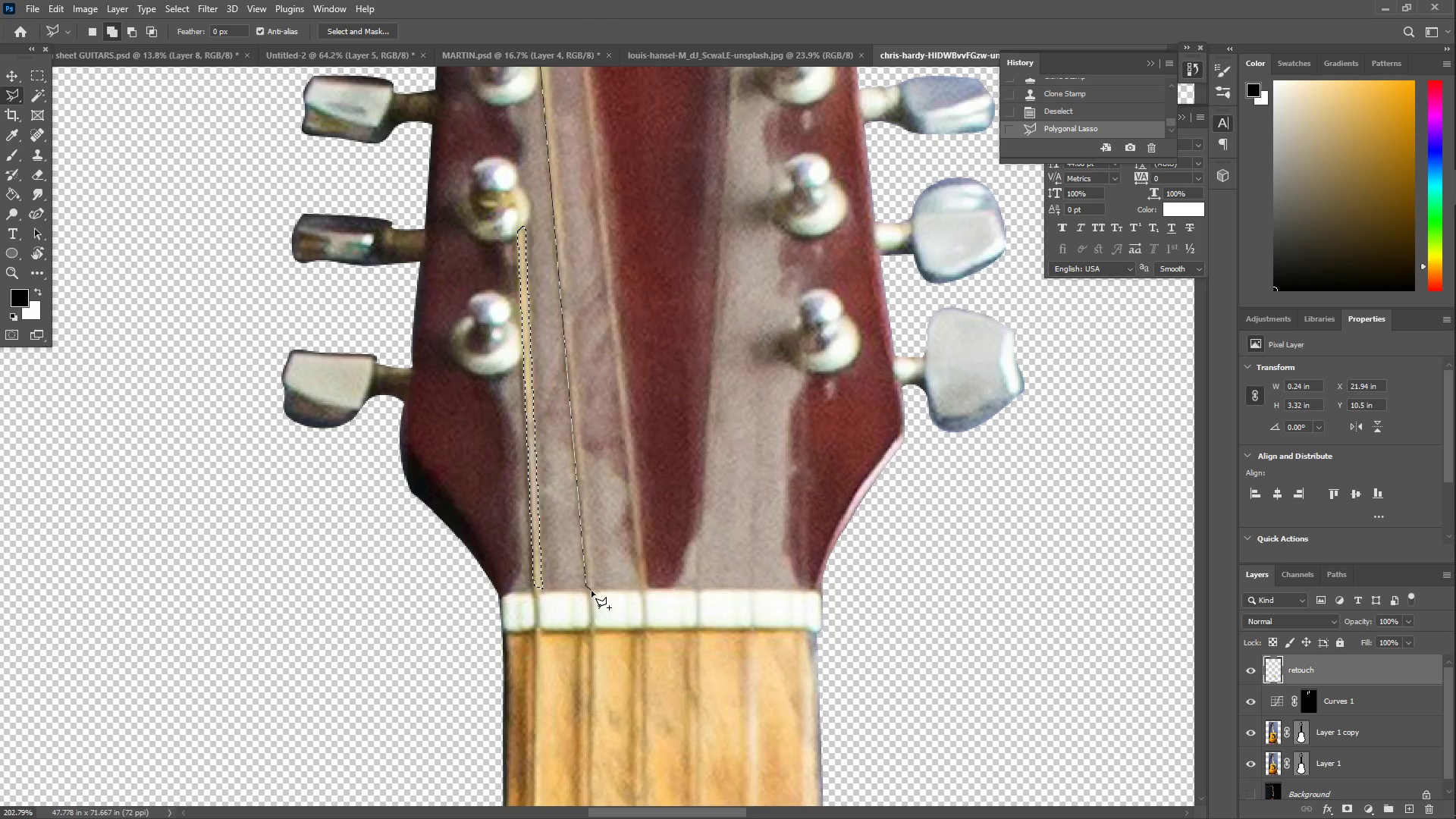 
wait(7.45)
 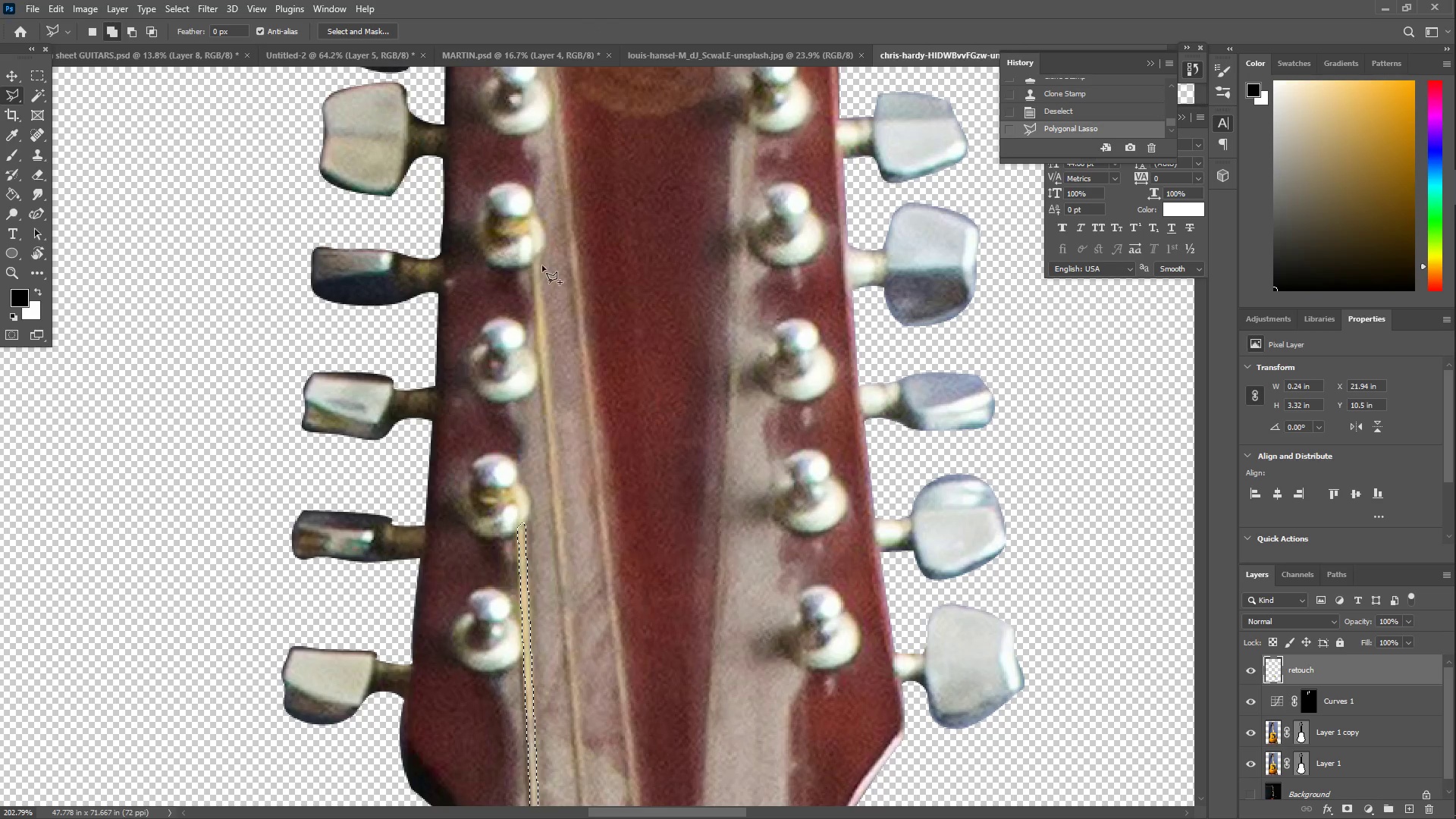 
left_click([540, 327])
 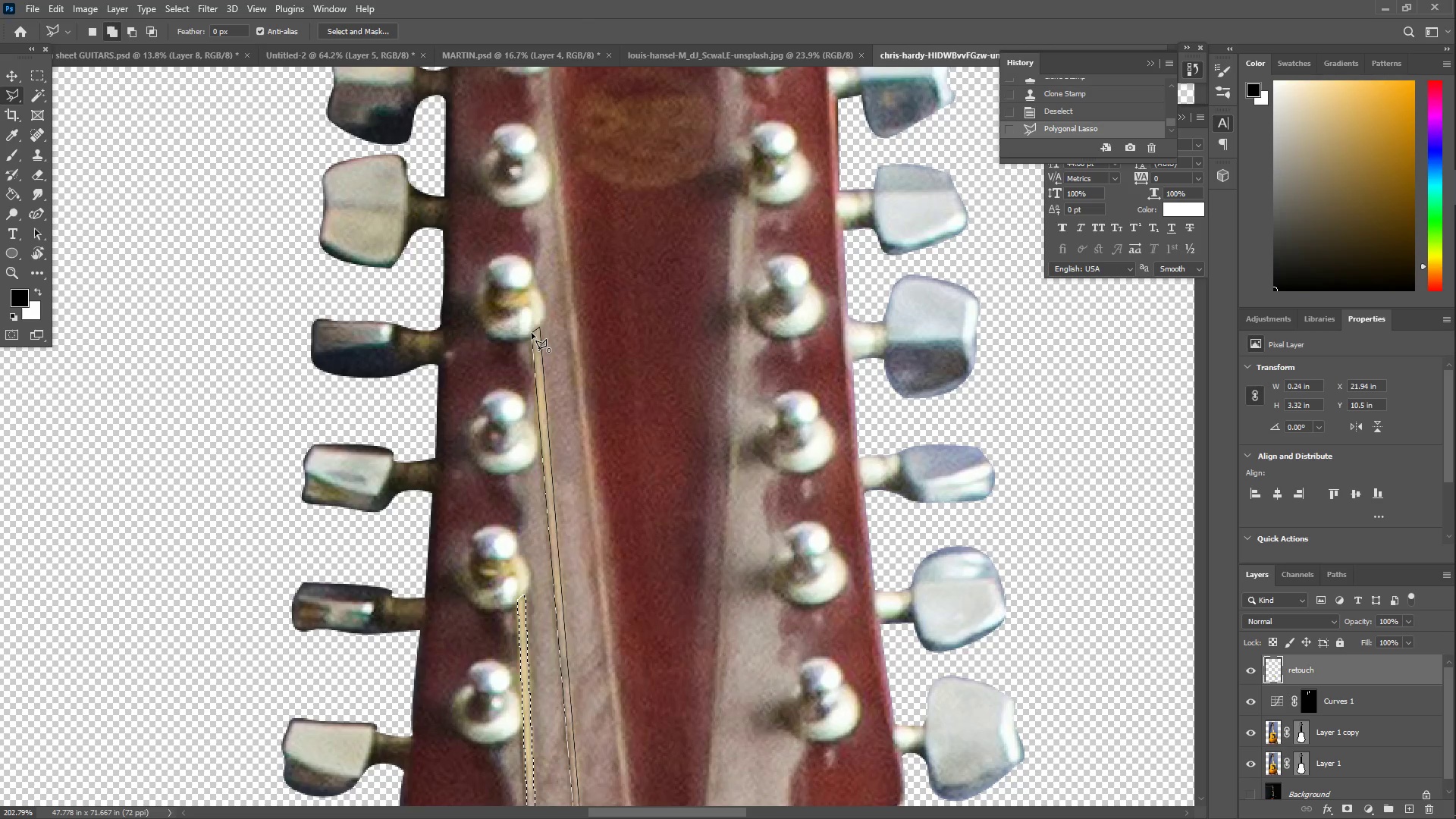 
left_click([533, 333])
 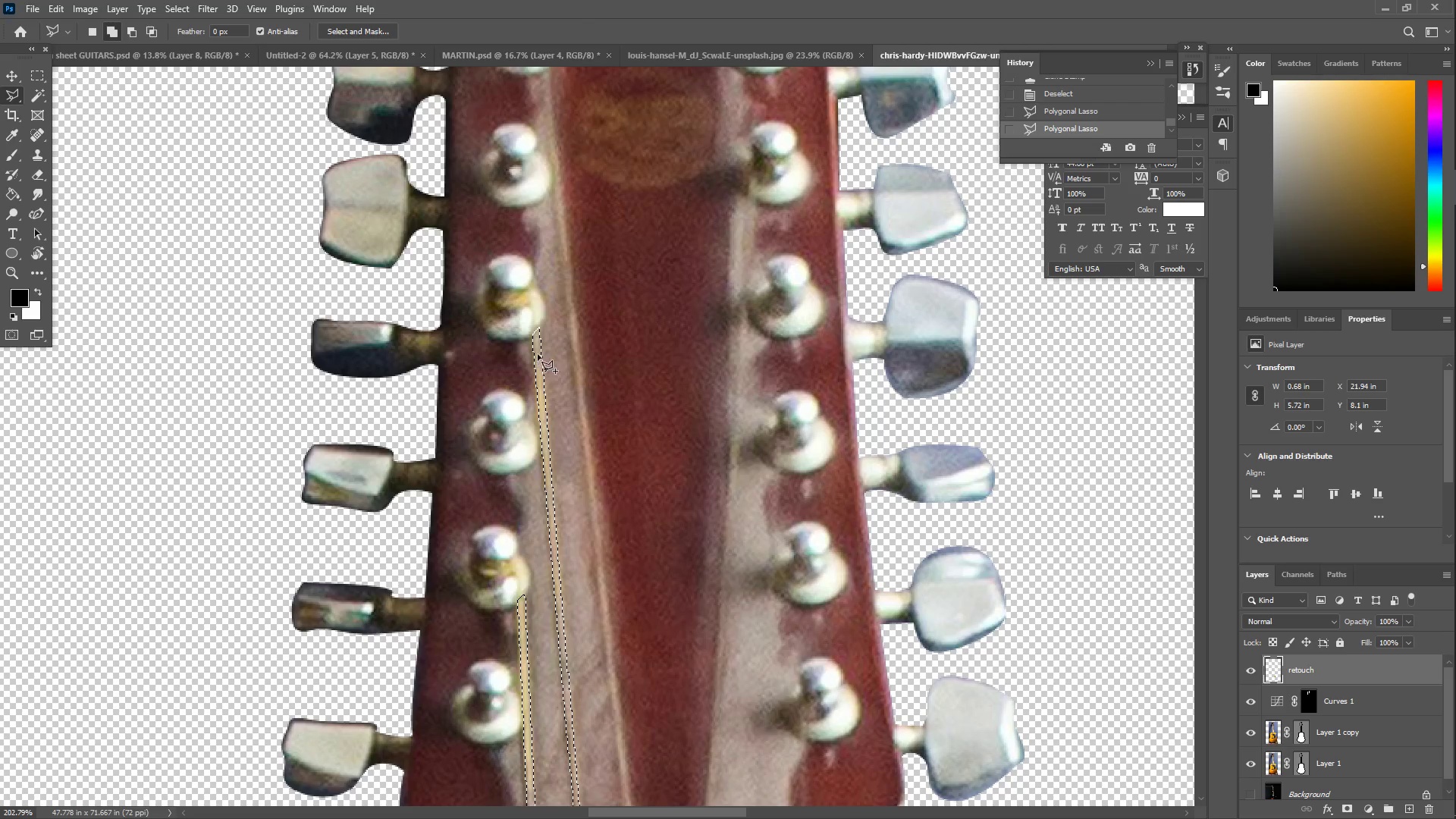 
scroll: coordinate [516, 234], scroll_direction: up, amount: 4.0
 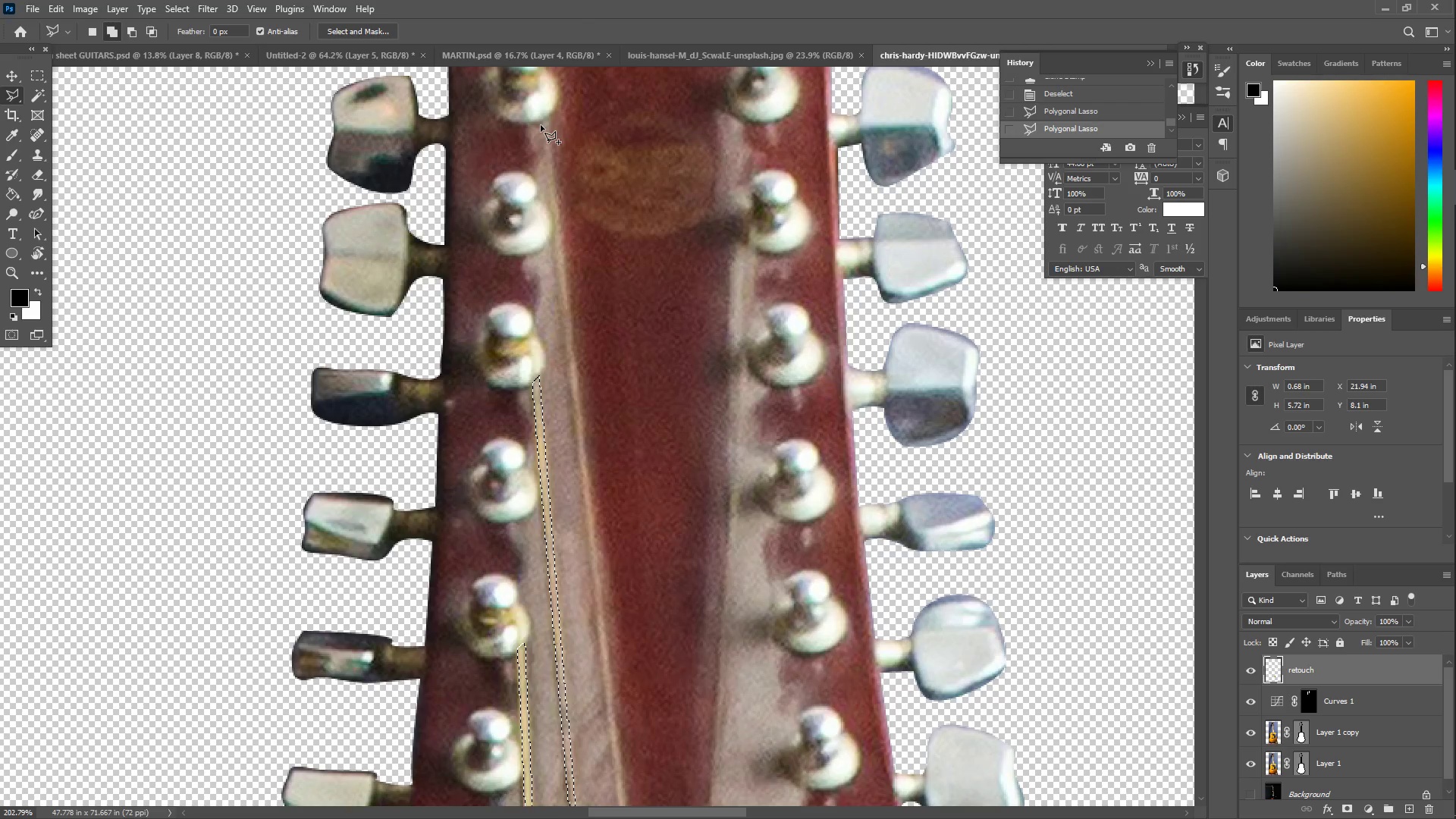 
left_click([542, 124])
 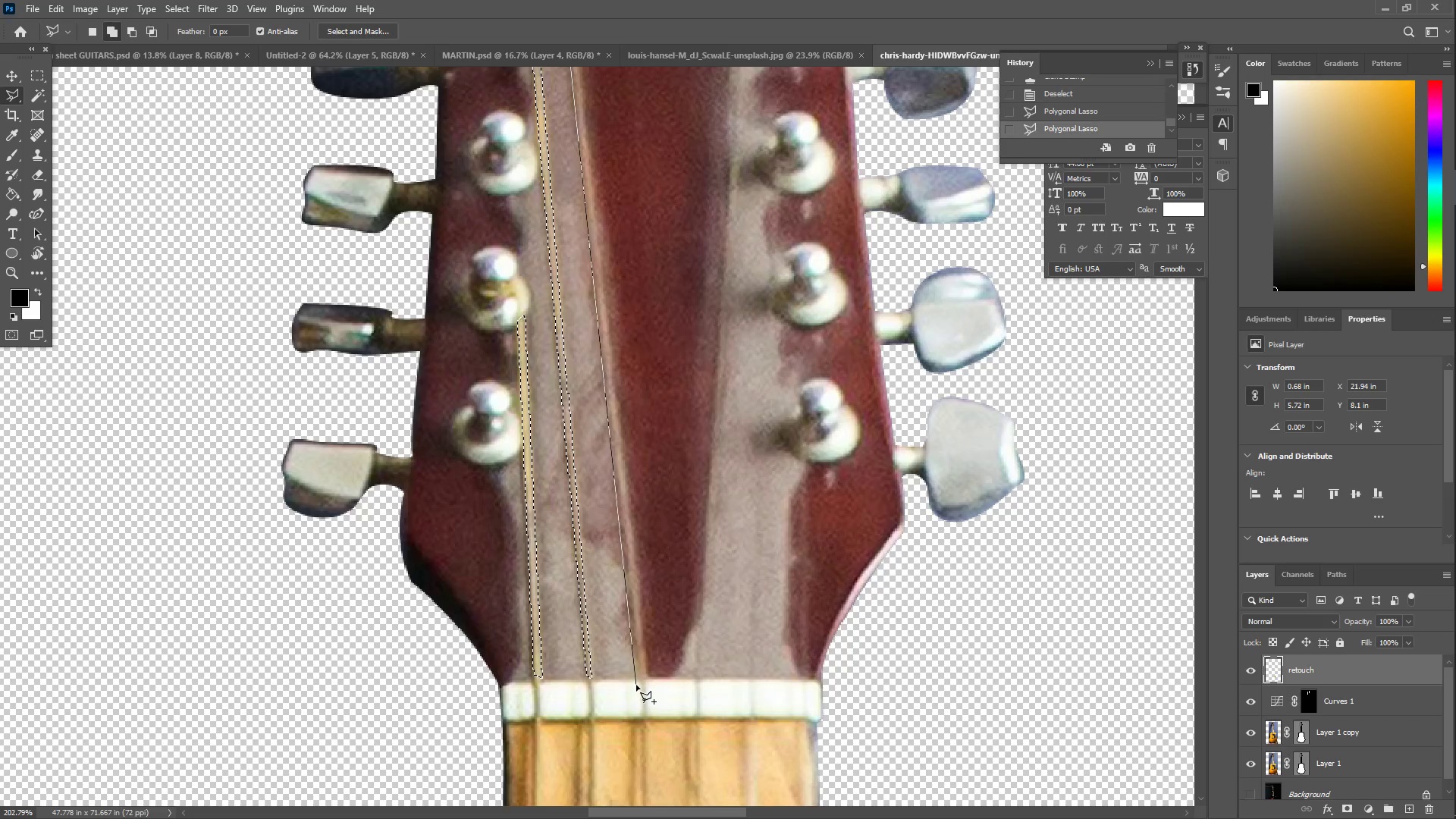 
left_click([641, 679])
 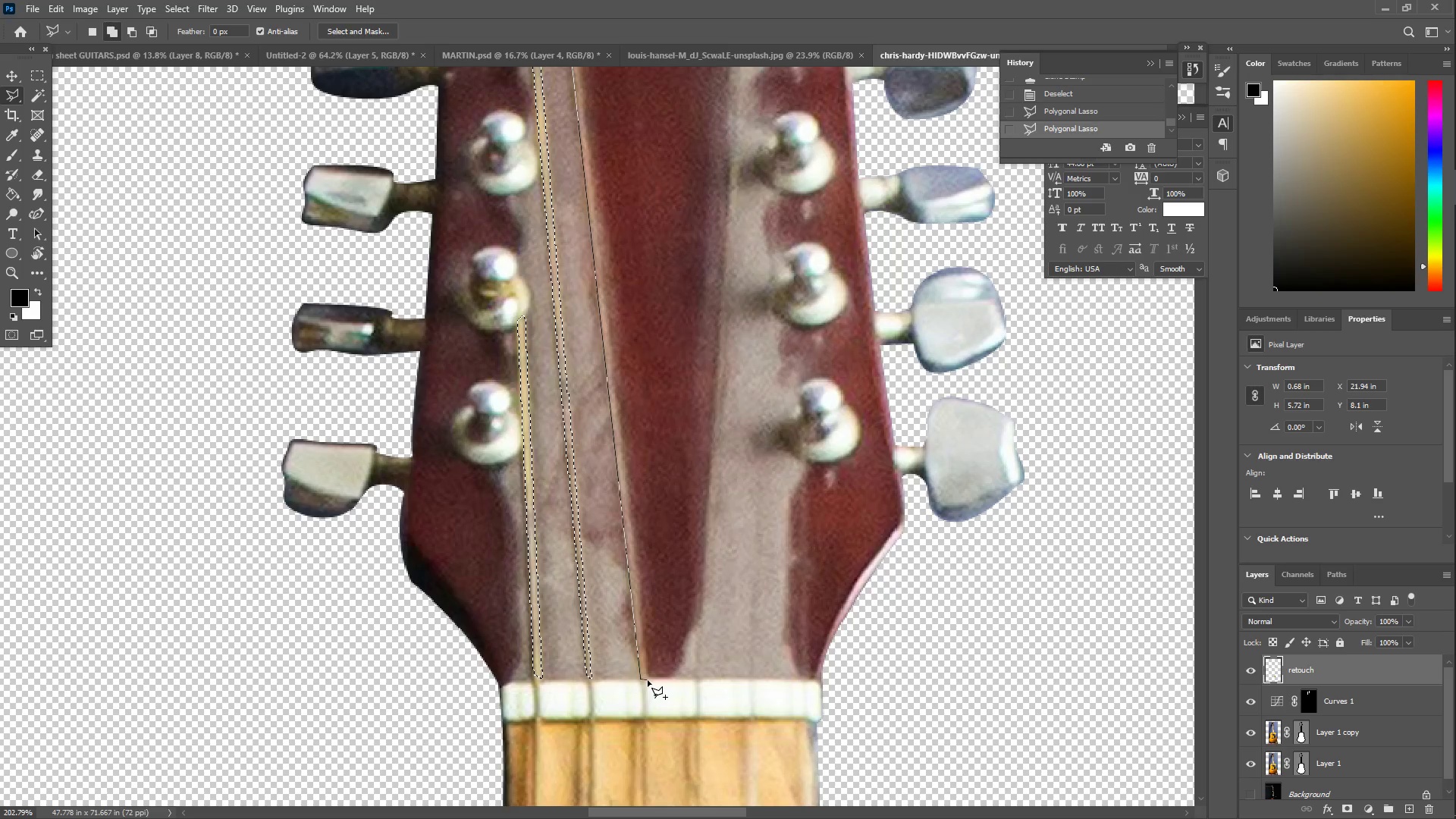 
left_click([648, 676])
 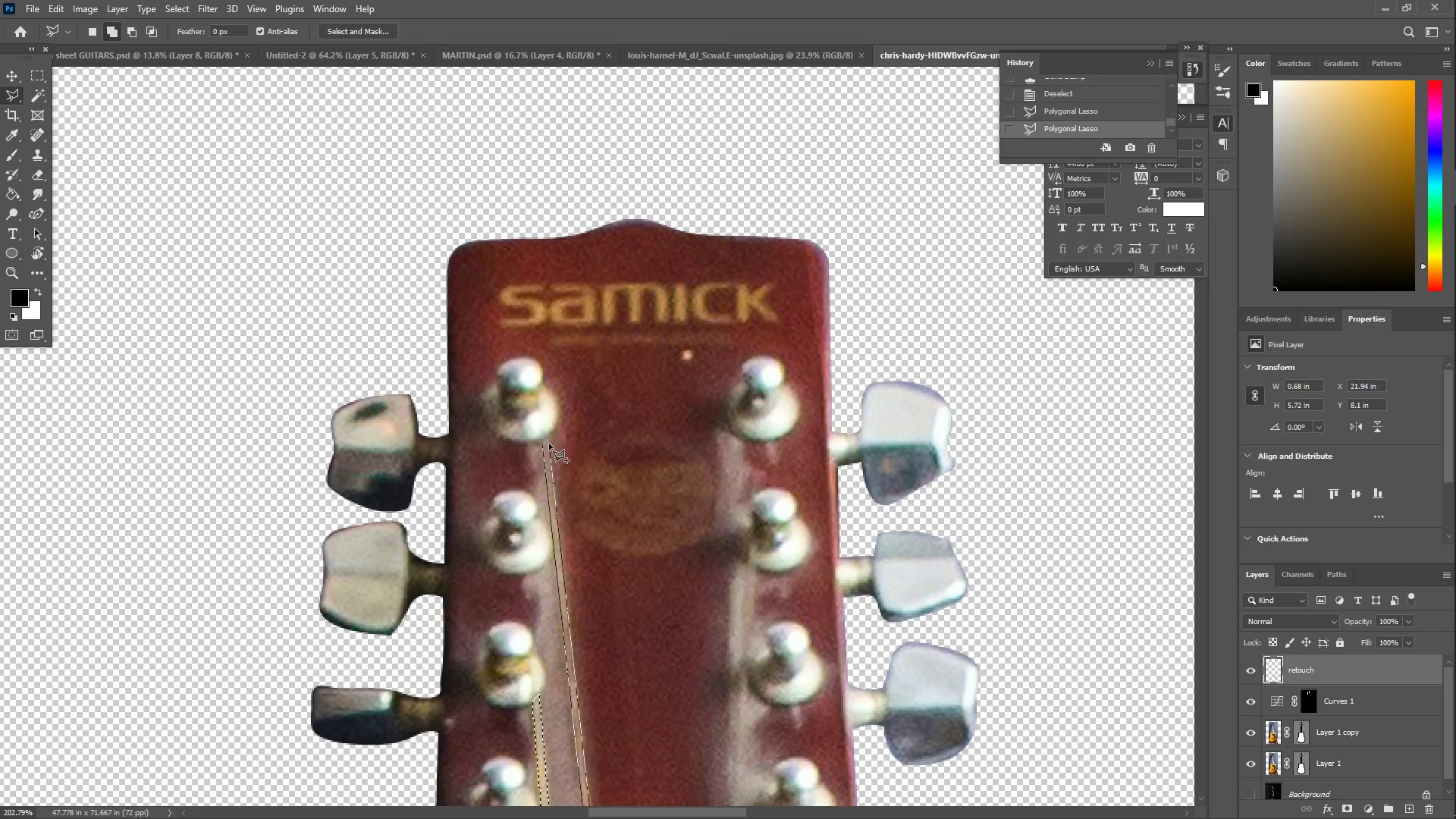 
left_click([548, 437])
 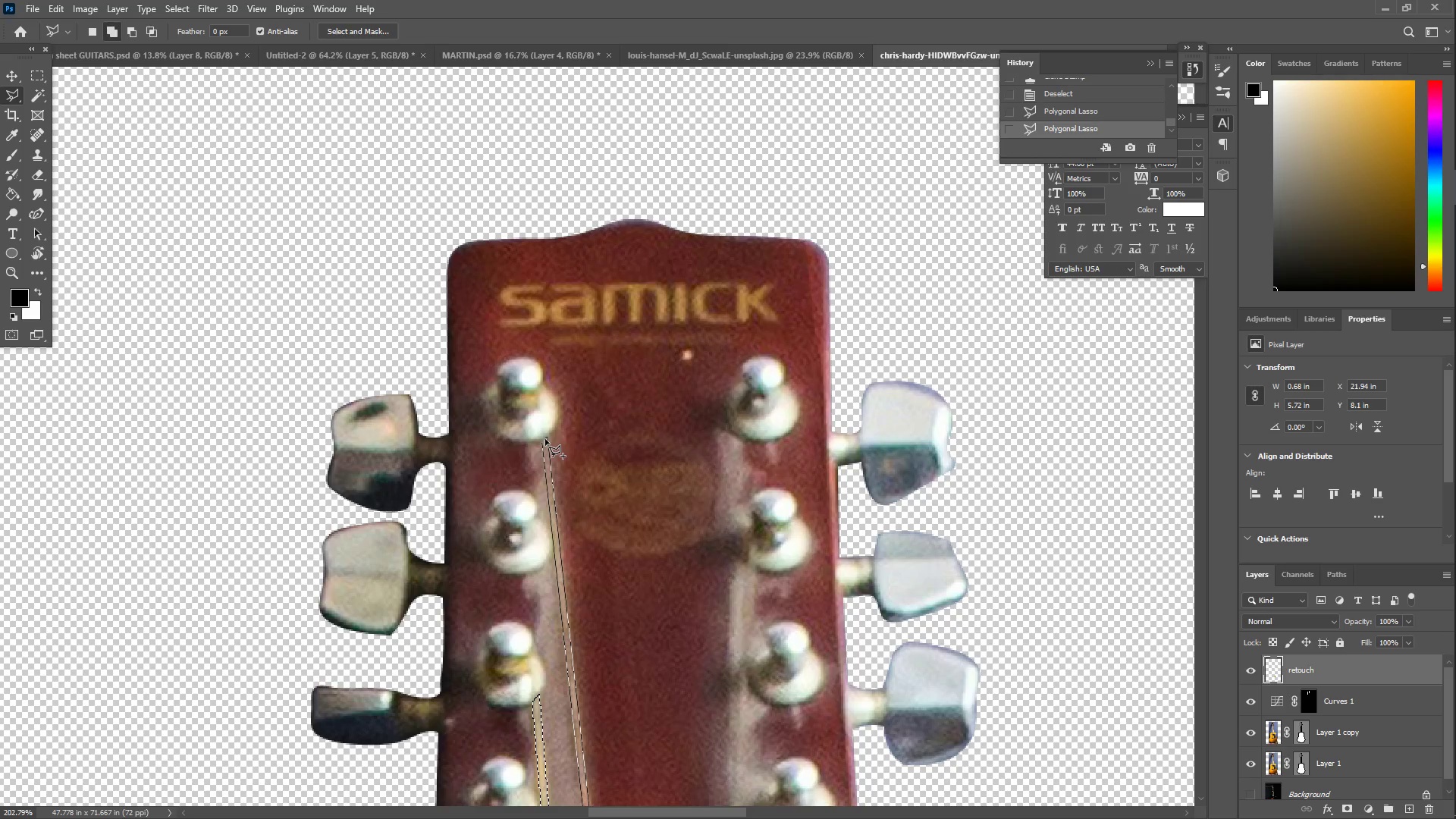 
double_click([545, 439])
 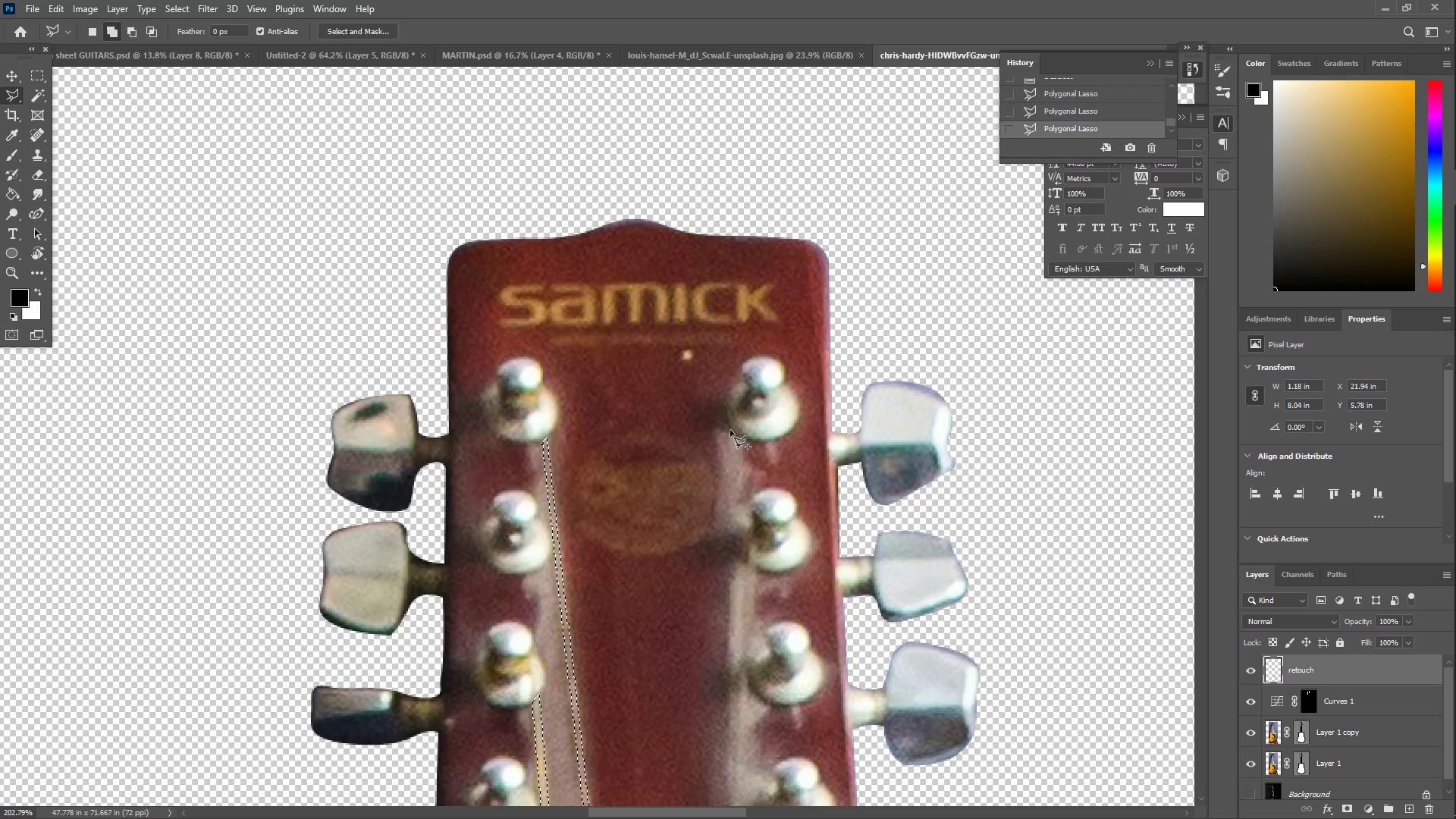 
scroll: coordinate [733, 443], scroll_direction: down, amount: 14.0
 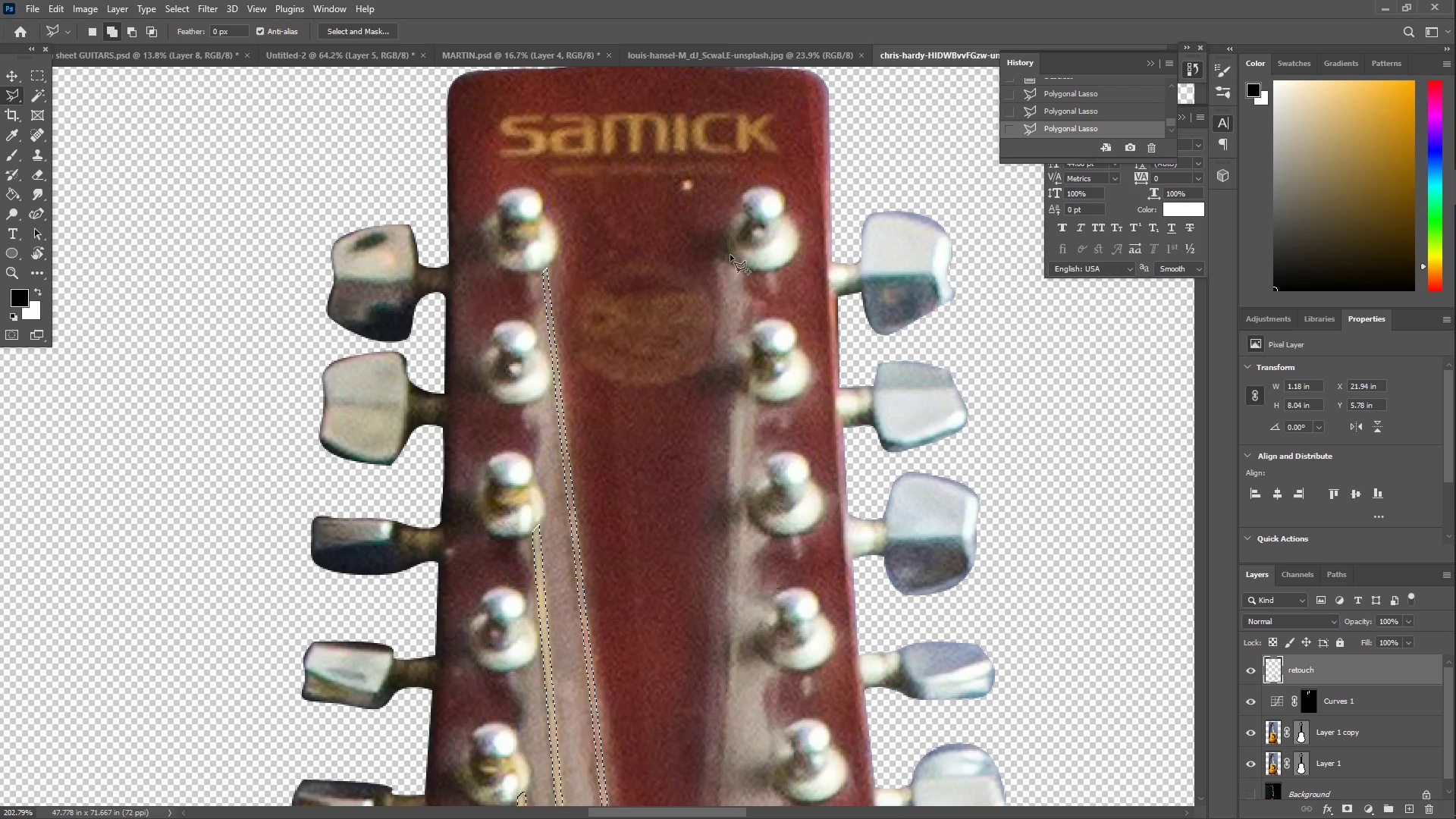 
left_click([730, 256])
 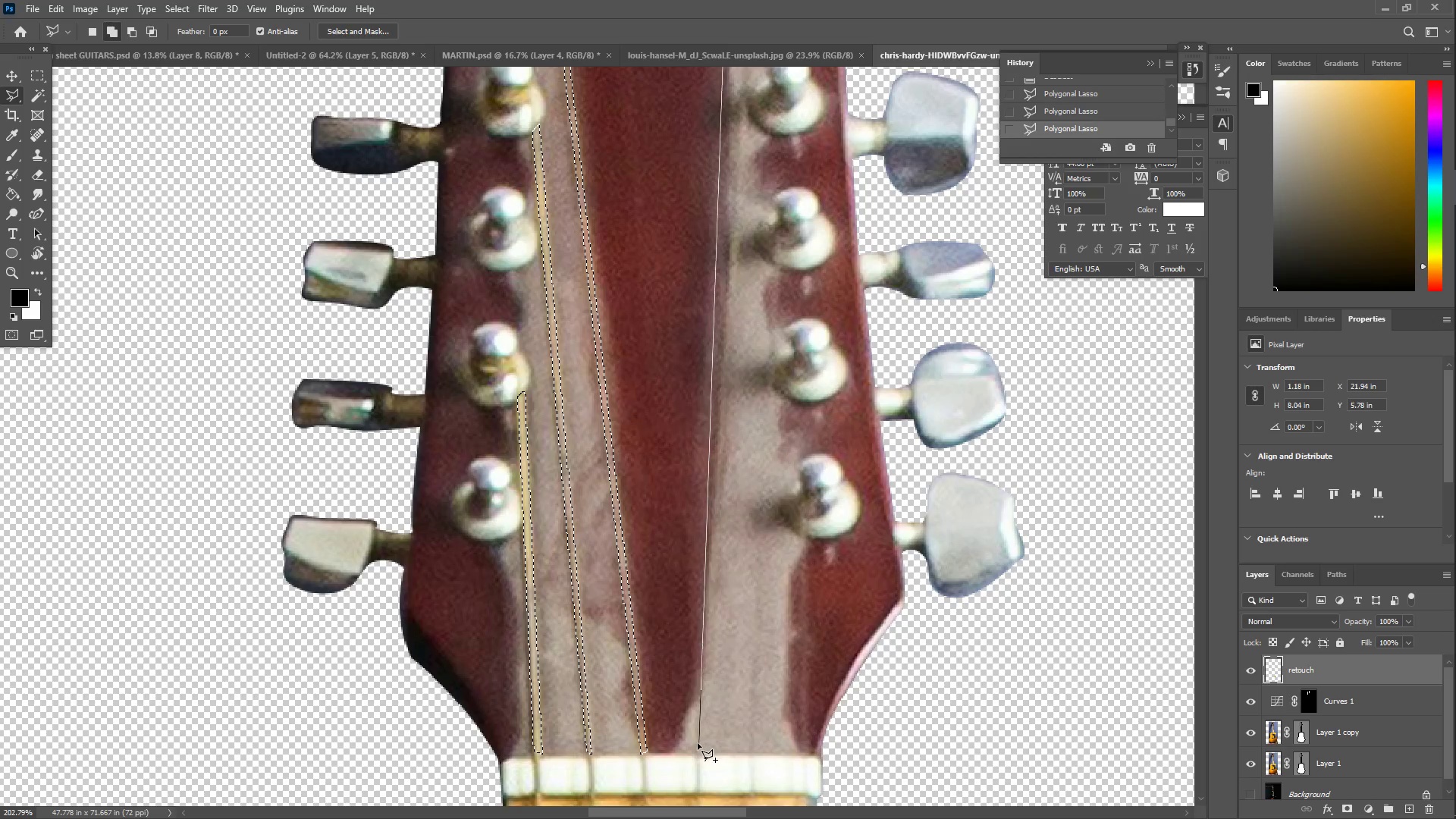 
left_click([695, 747])
 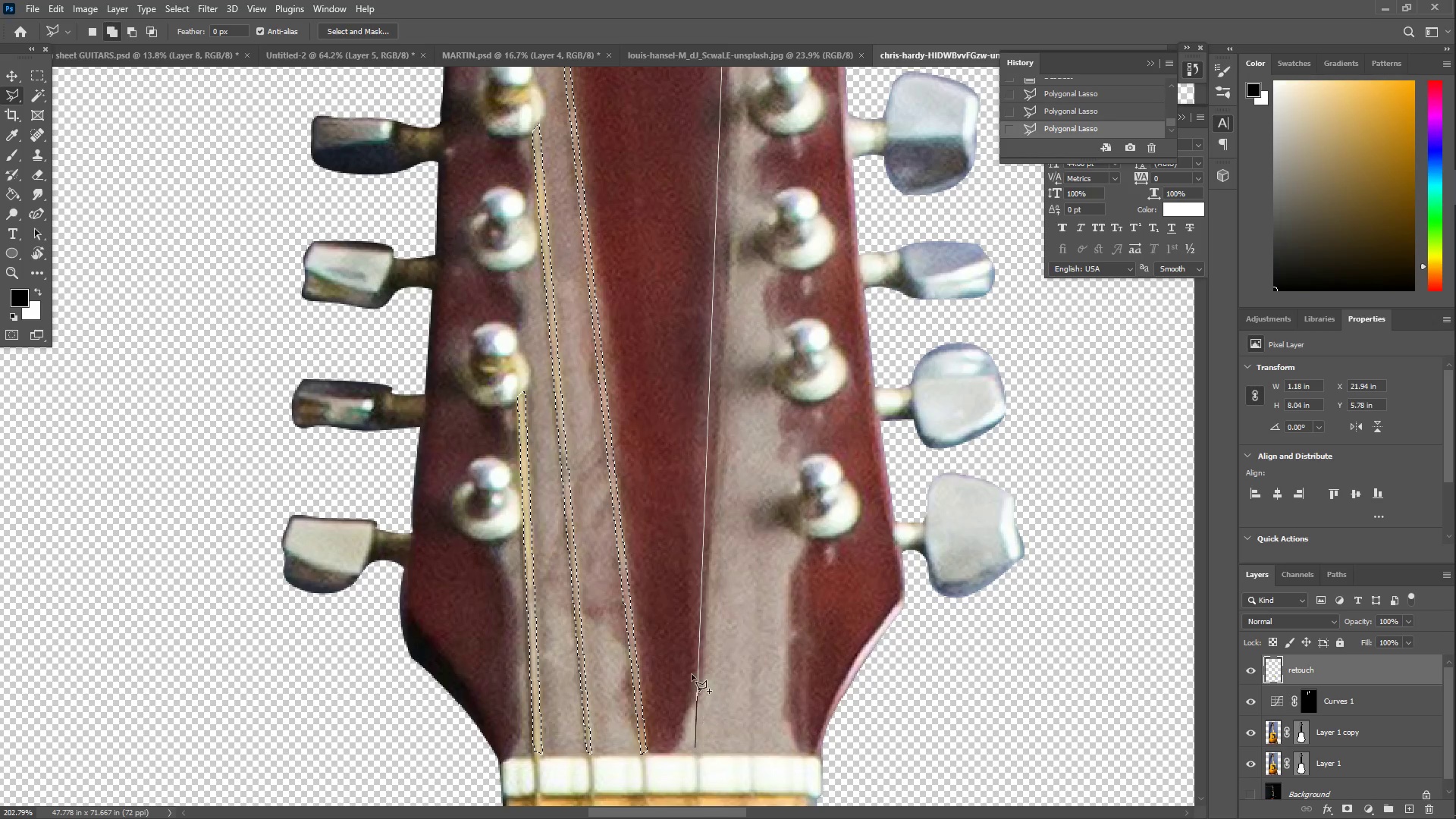 
double_click([687, 669])
 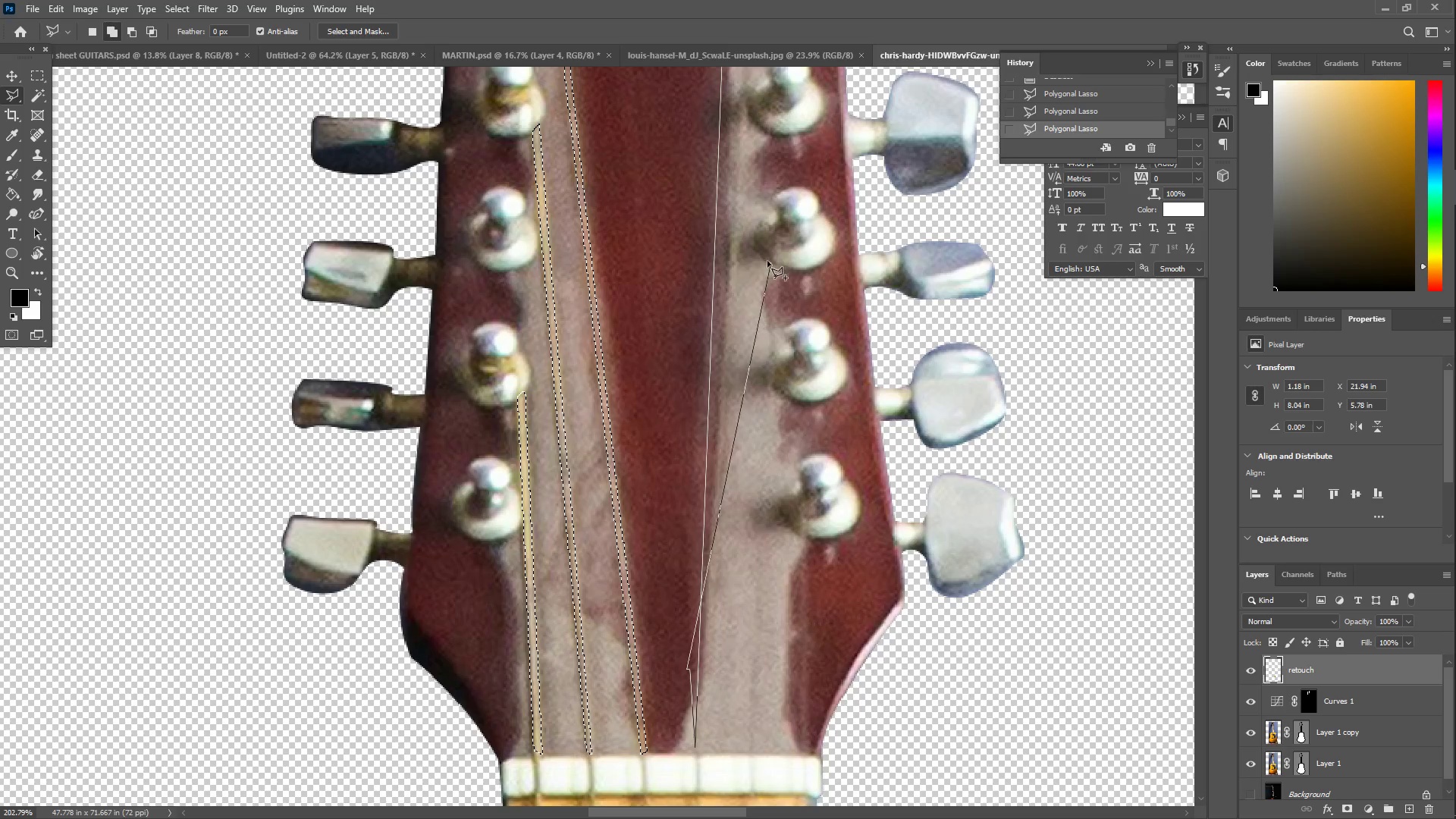 
double_click([739, 253])
 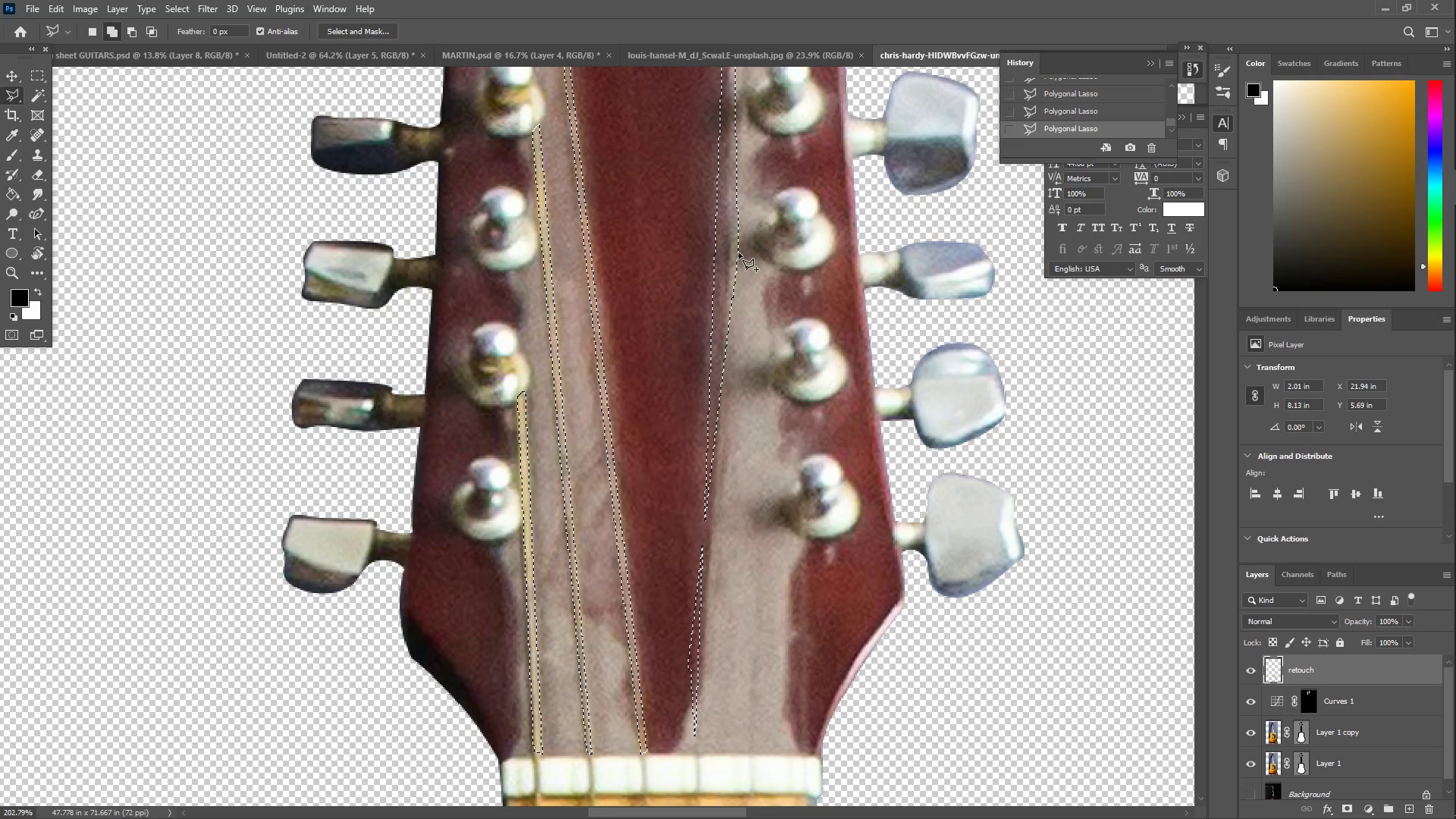 
key(Control+Z)
 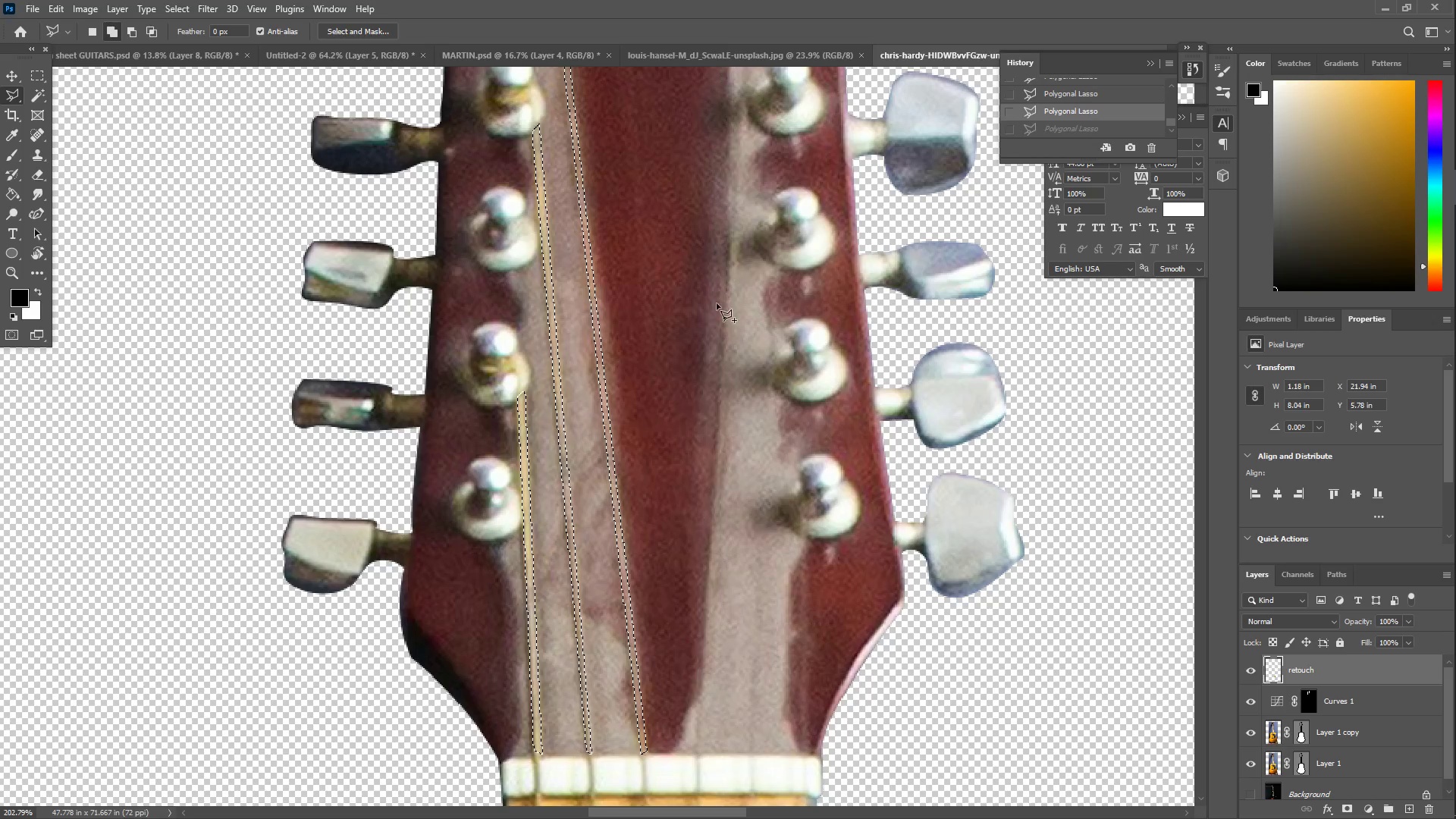 
scroll: coordinate [763, 259], scroll_direction: up, amount: 14.0
 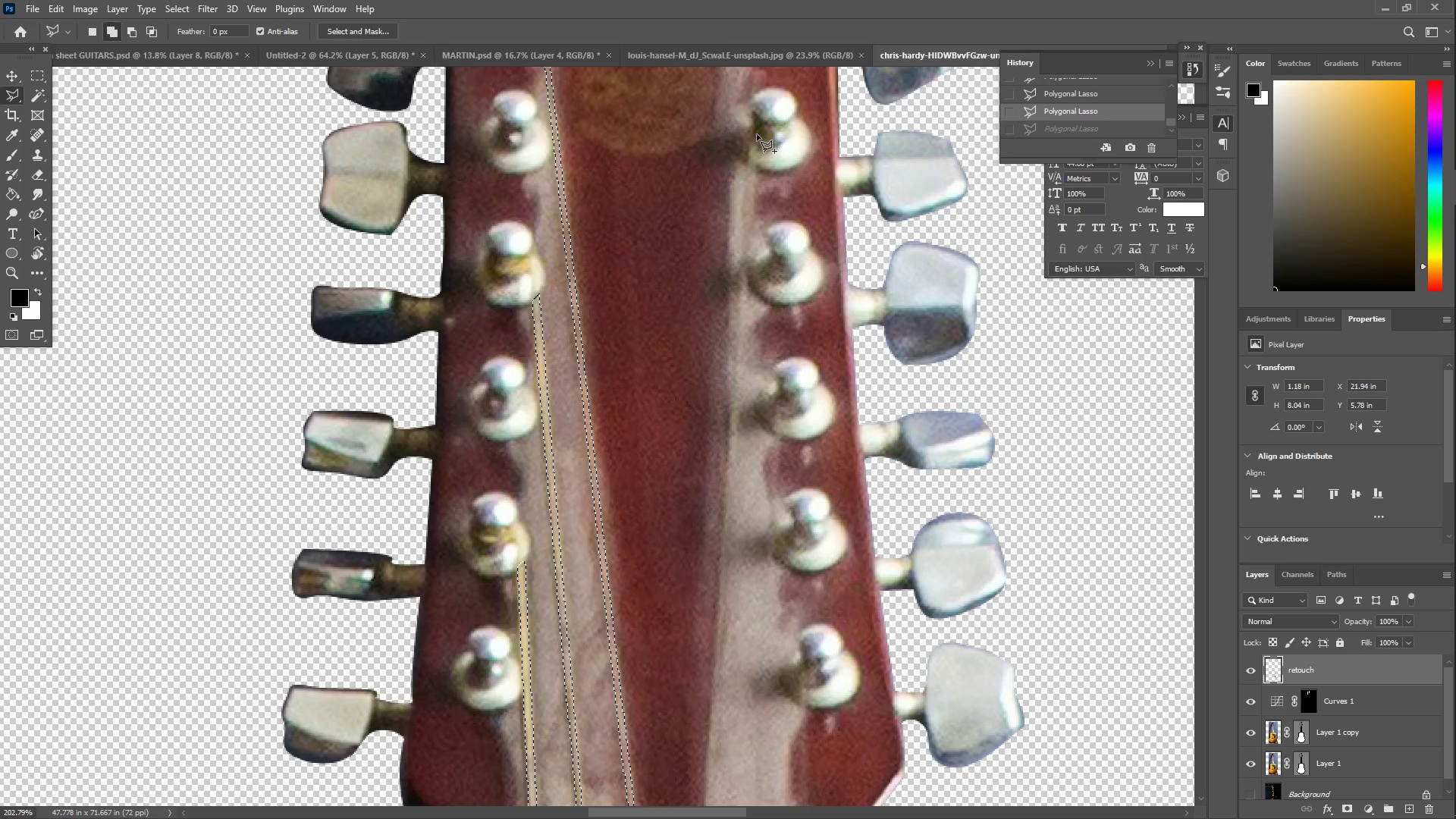 
left_click([755, 130])
 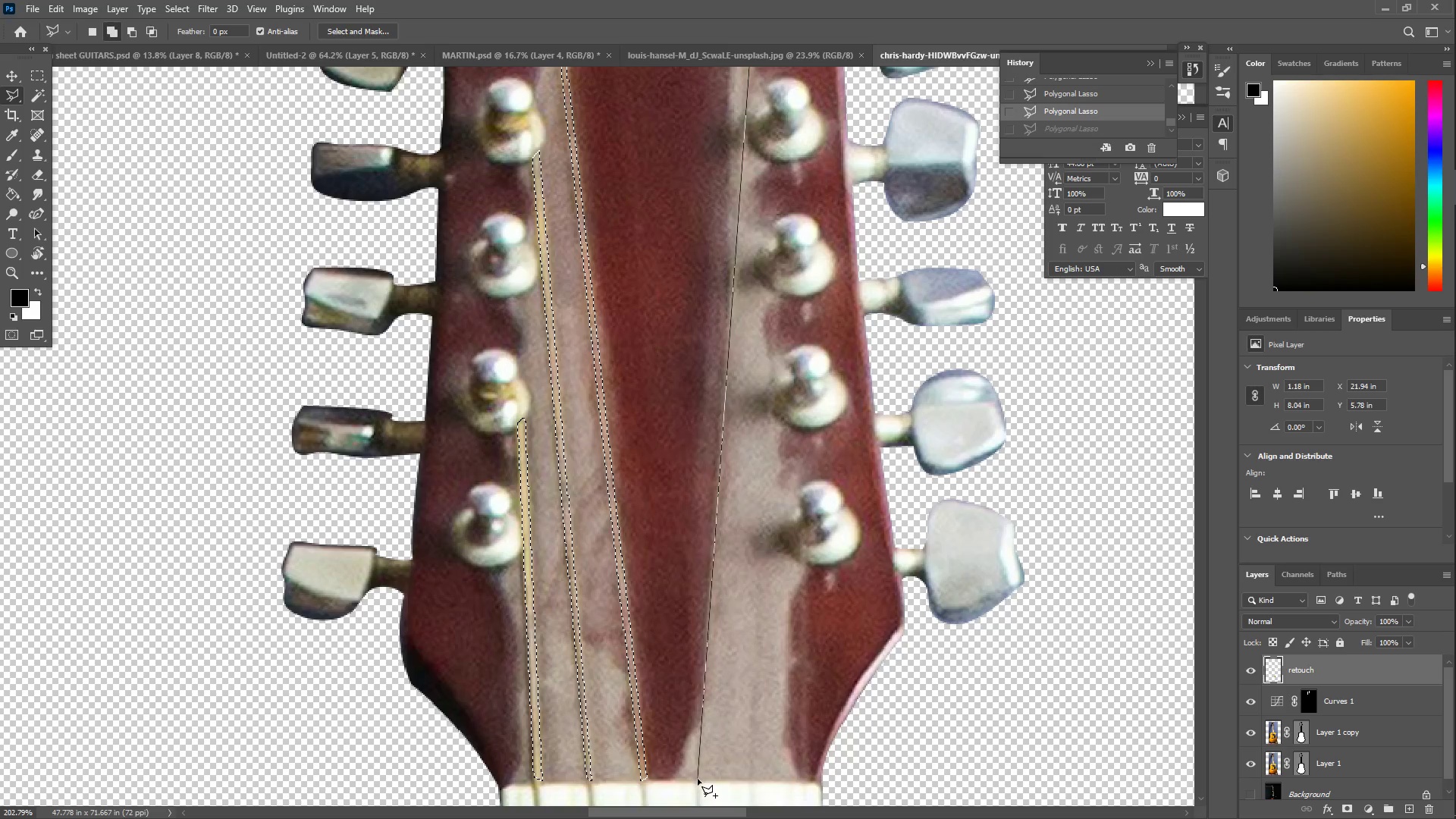 
left_click([698, 781])
 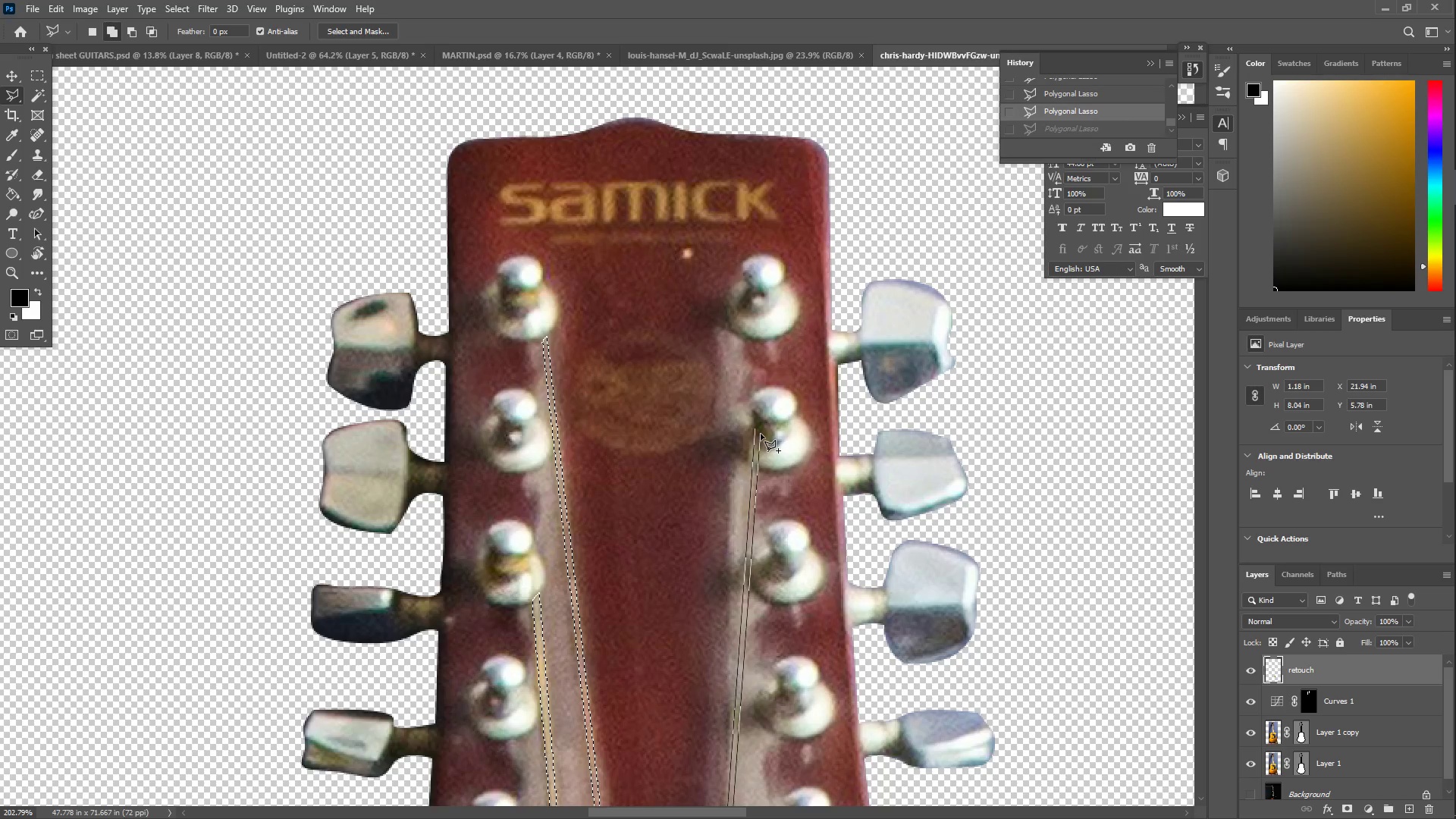 
wait(6.55)
 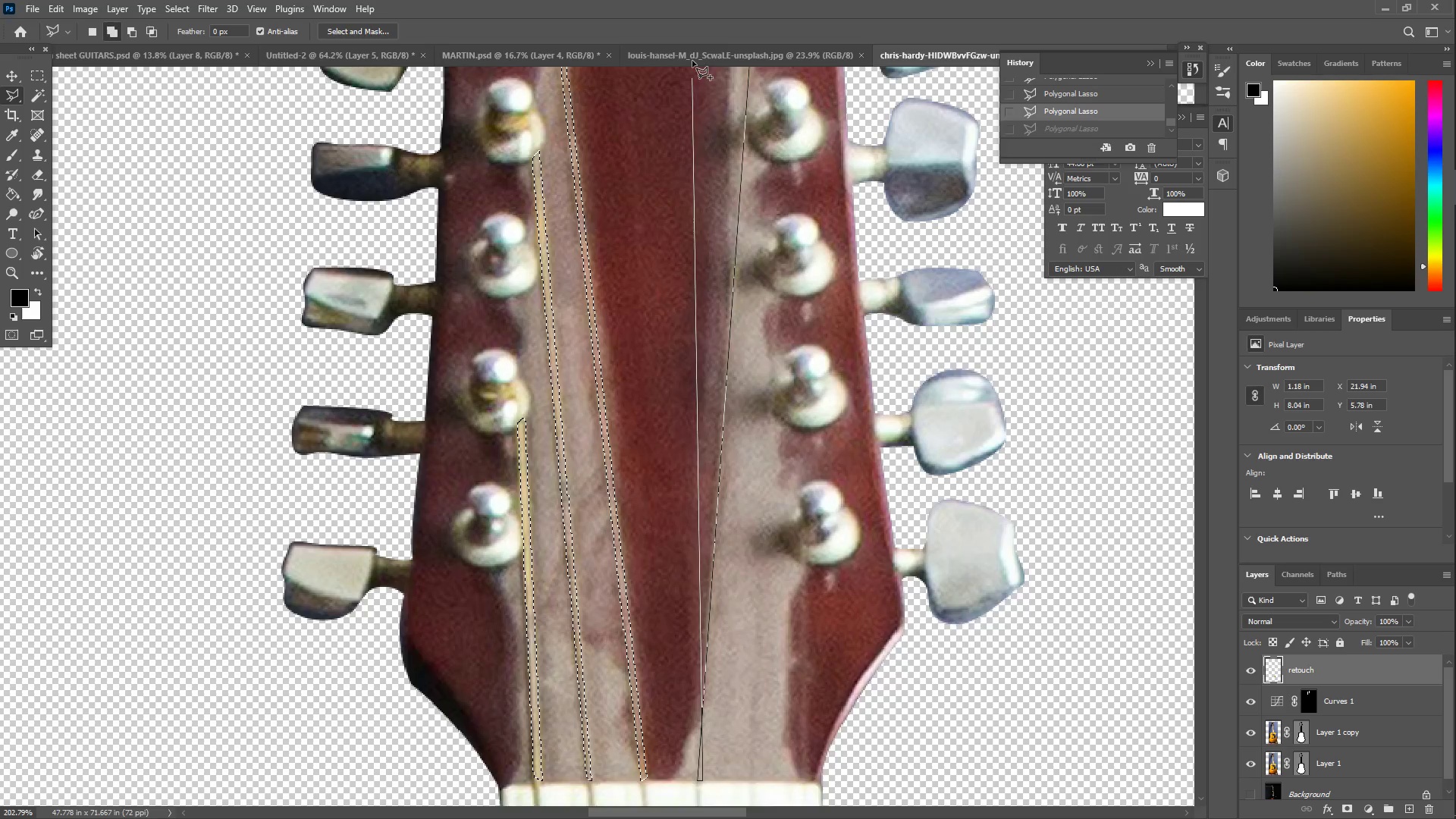 
left_click([760, 434])
 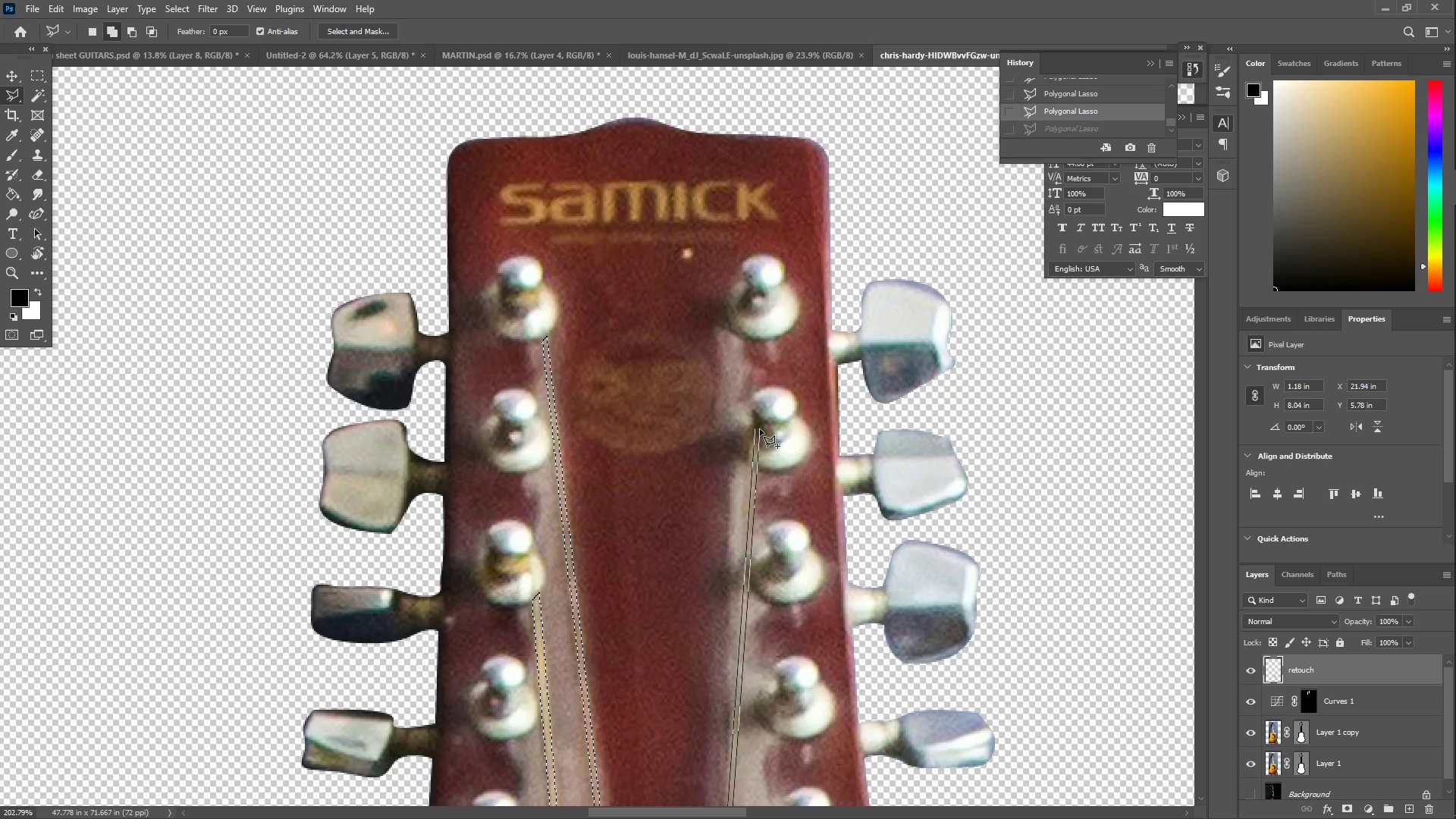 
left_click([757, 429])
 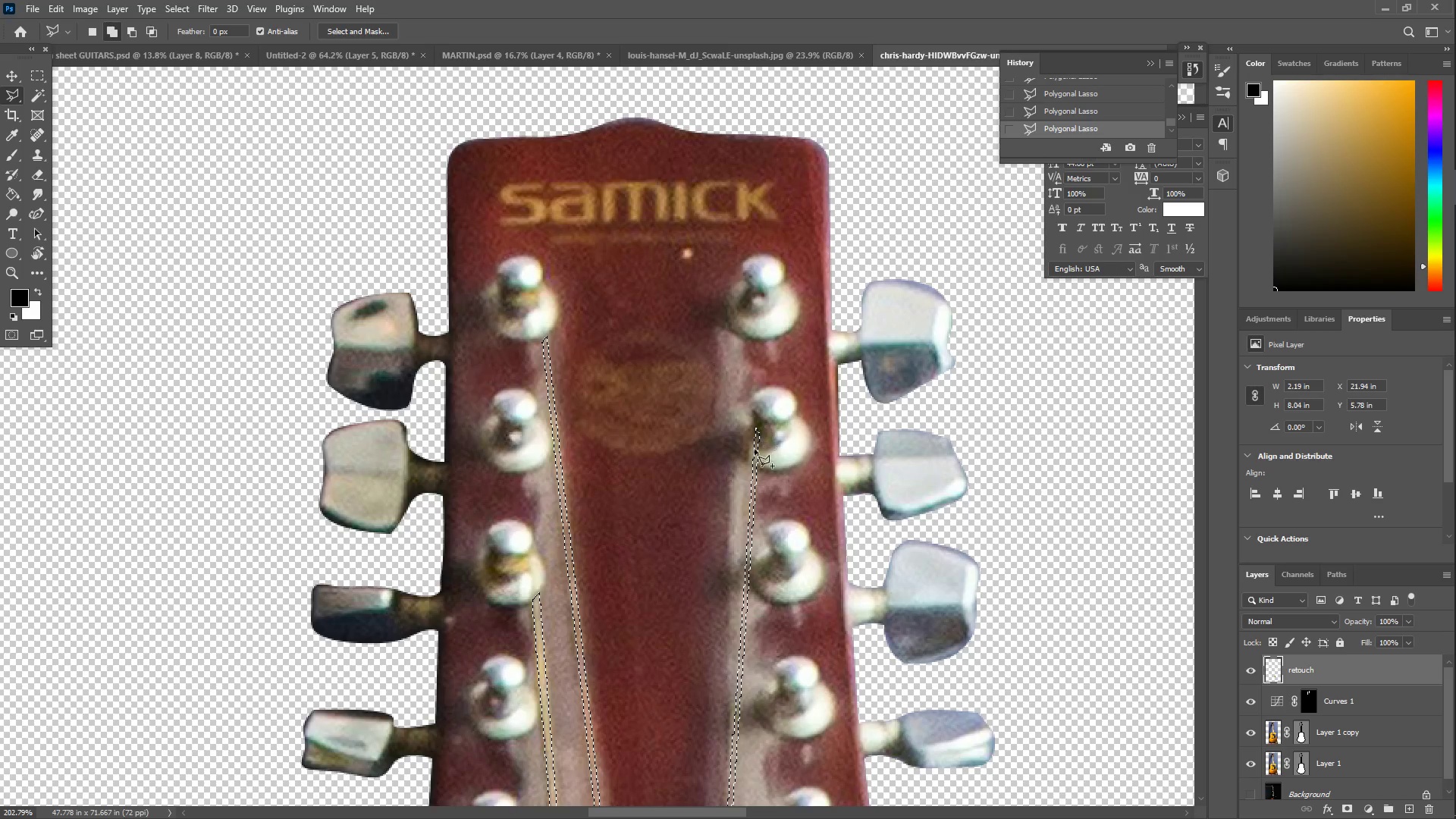 
scroll: coordinate [723, 494], scroll_direction: down, amount: 38.0
 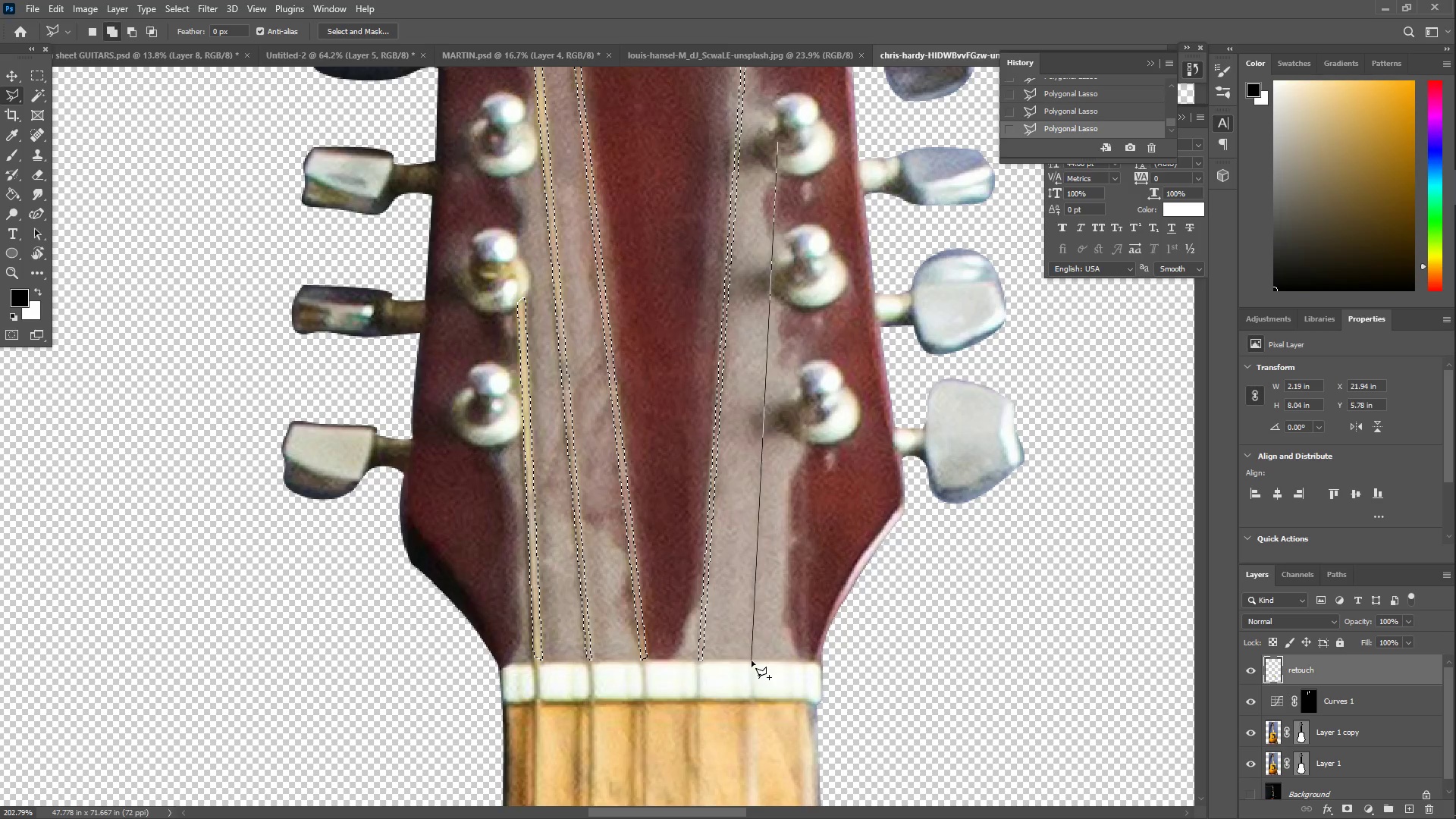 
left_click([751, 657])
 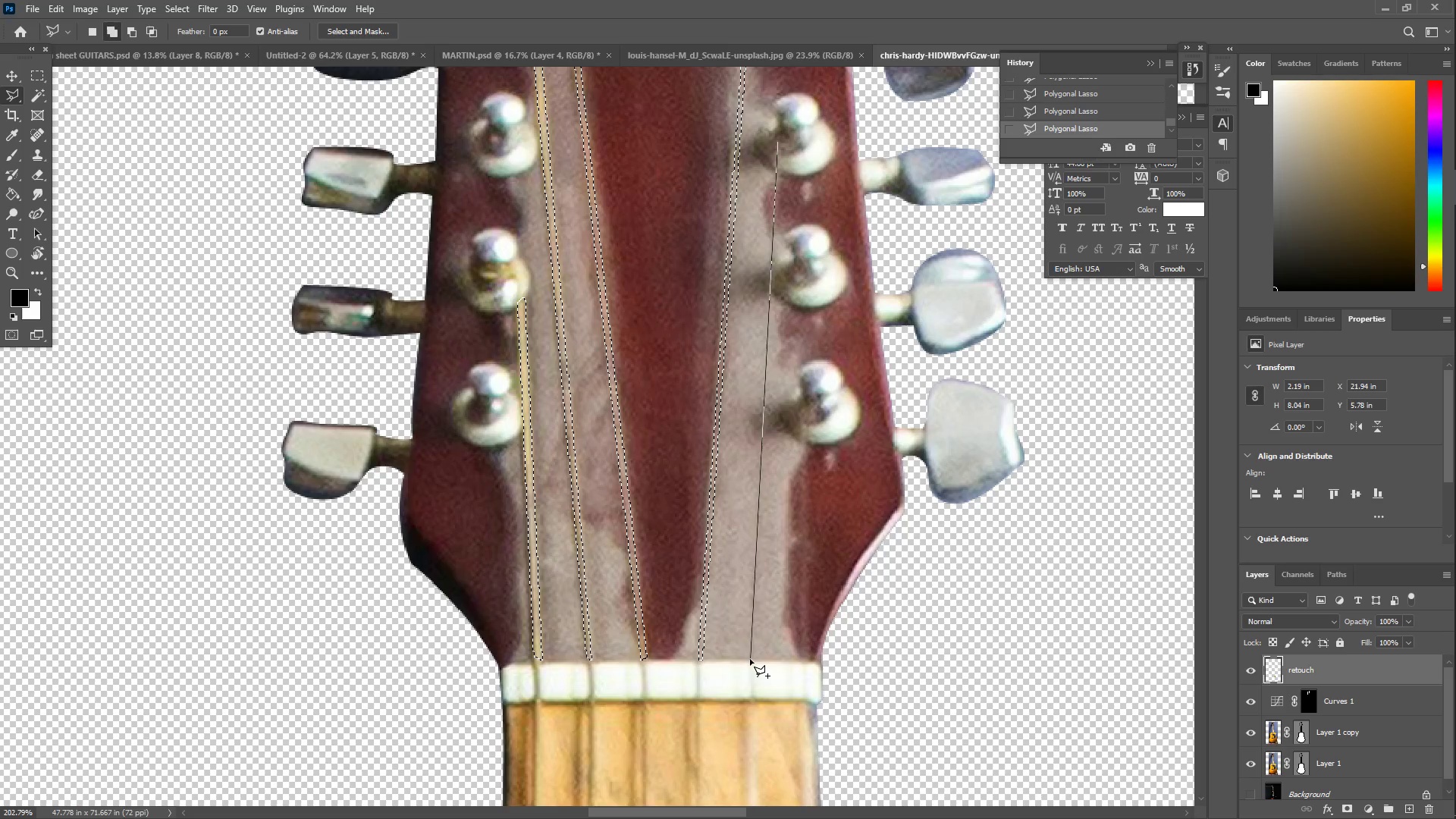 
double_click([755, 659])
 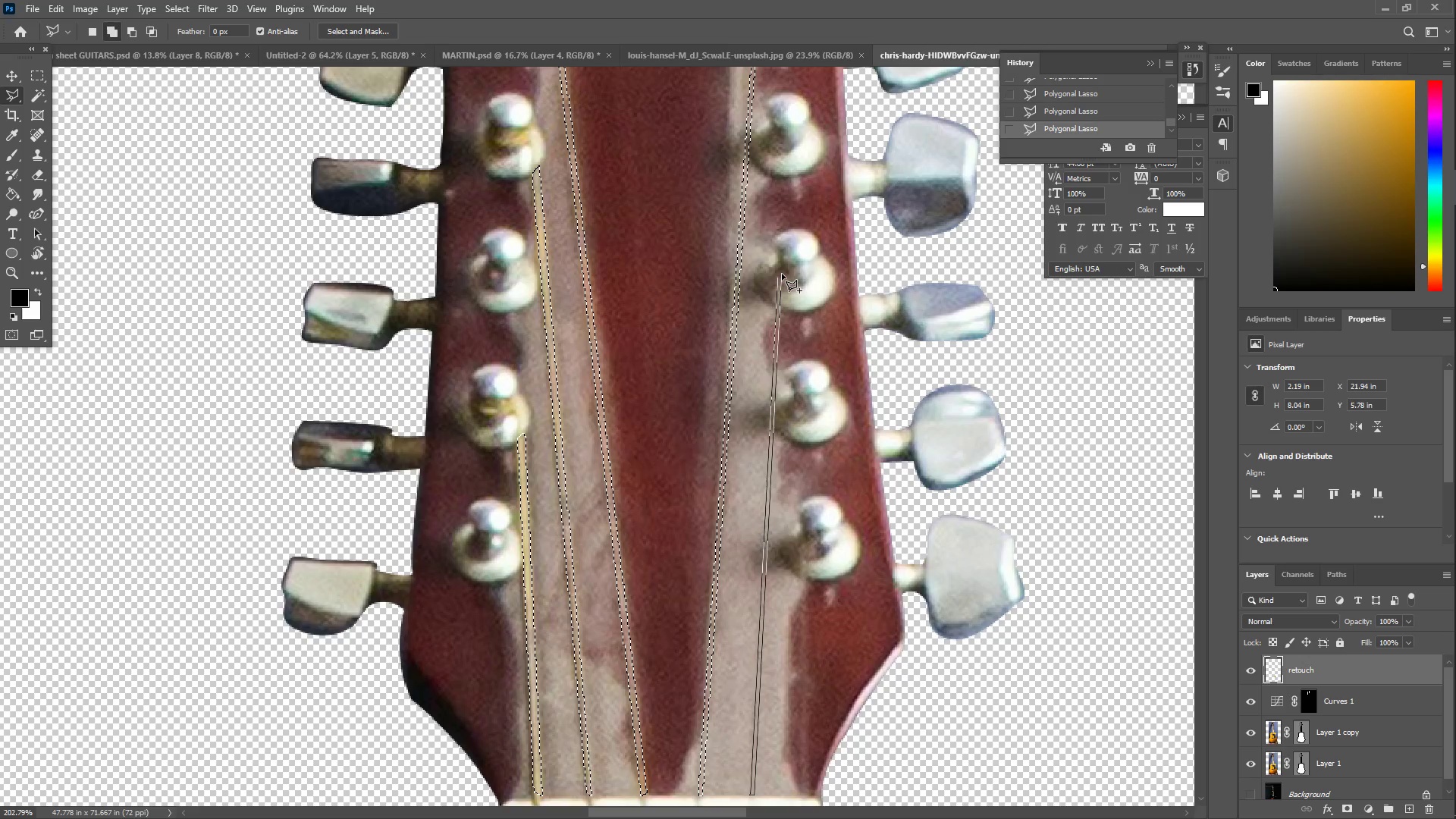 
double_click([779, 272])
 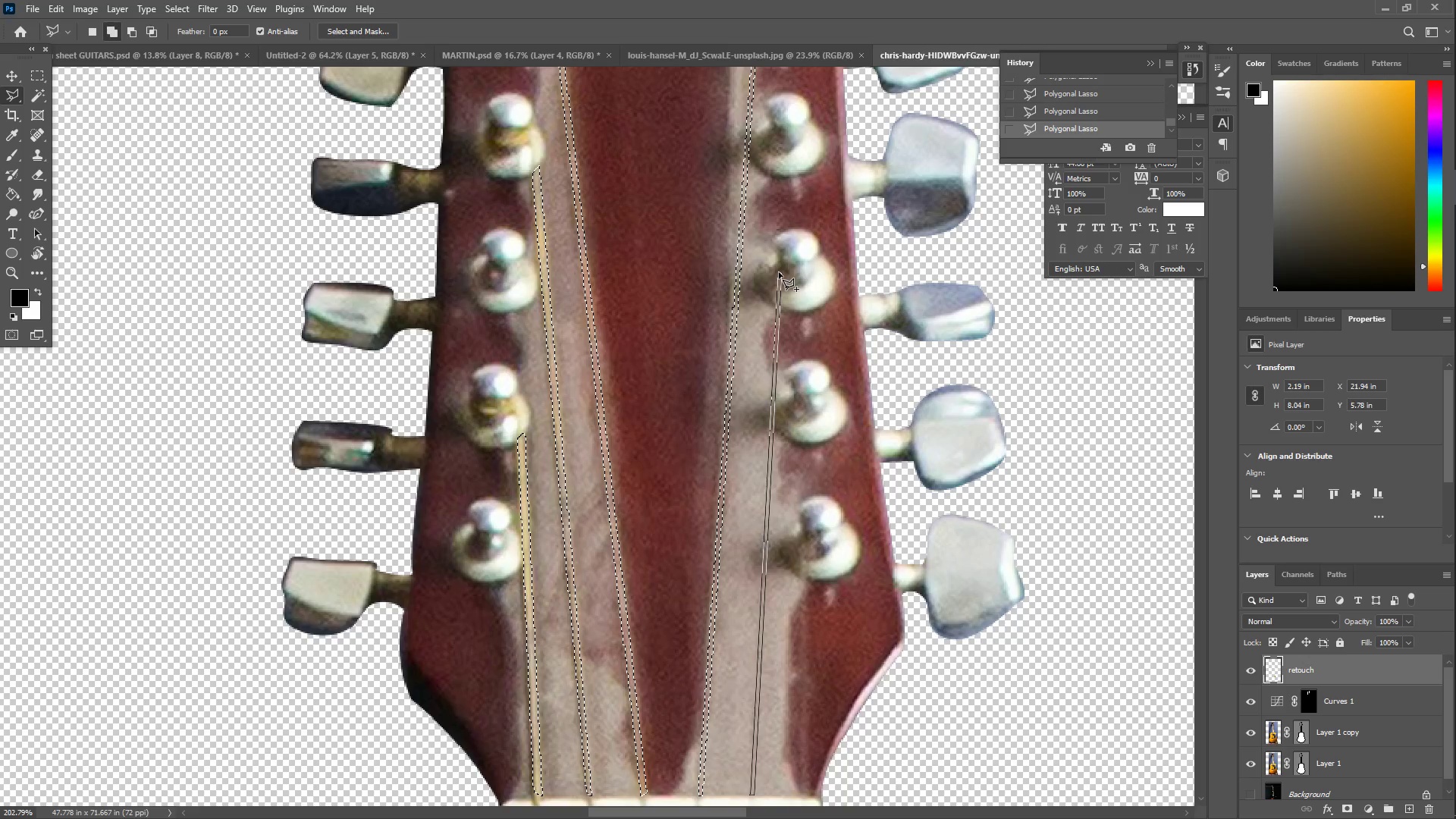 
triple_click([779, 271])
 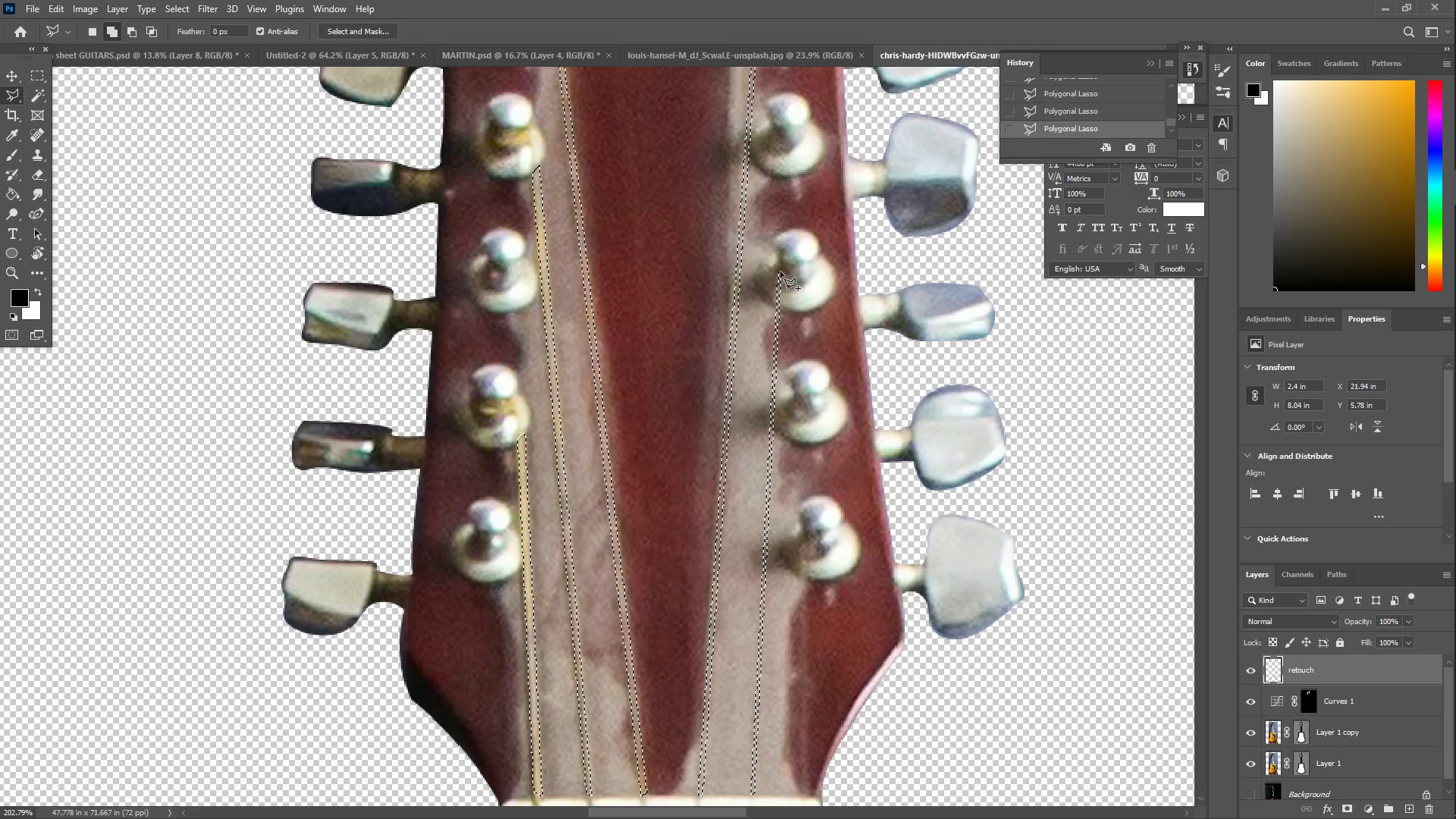 
scroll: coordinate [791, 468], scroll_direction: down, amount: 16.0
 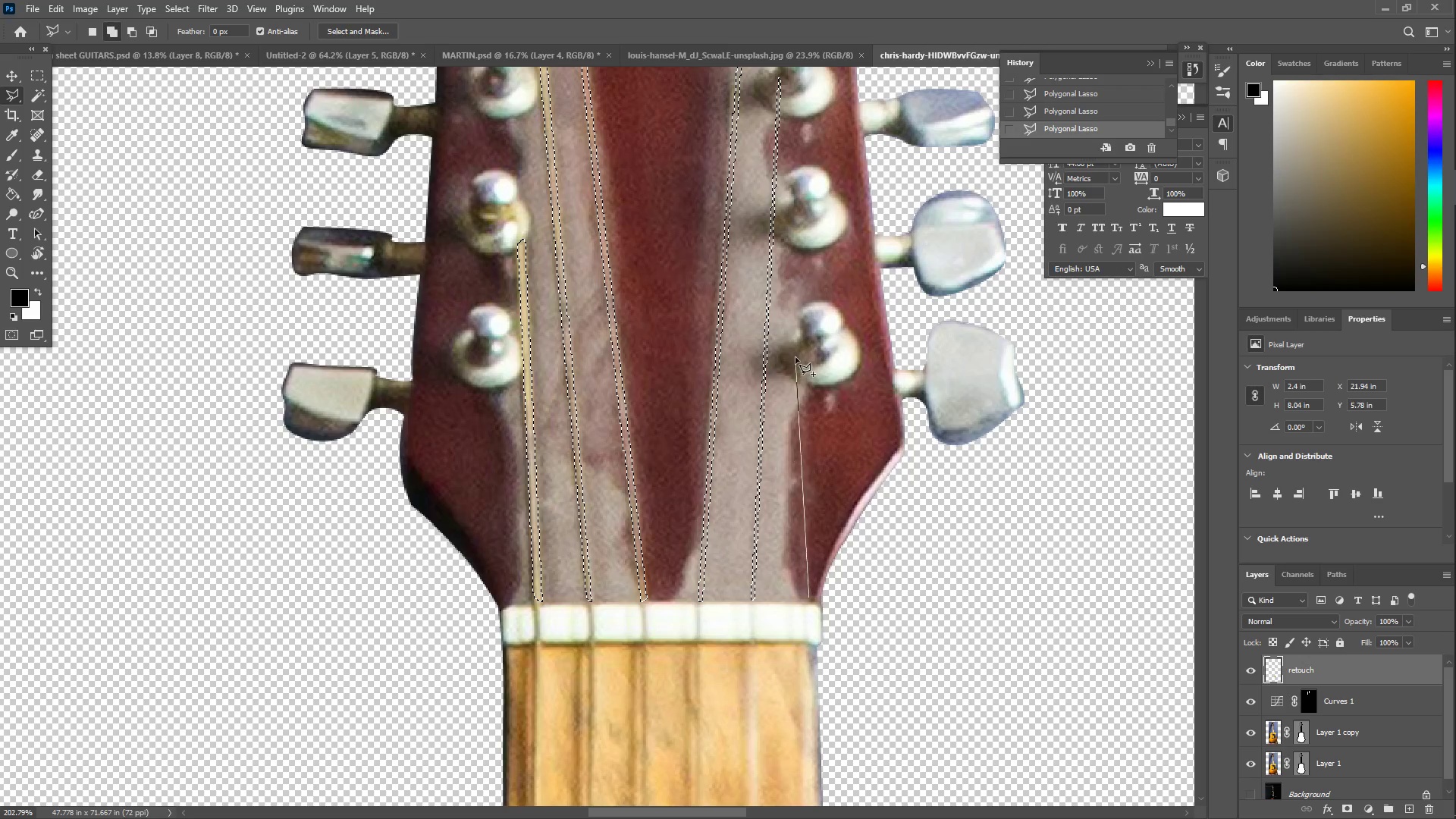 
left_click([805, 367])
 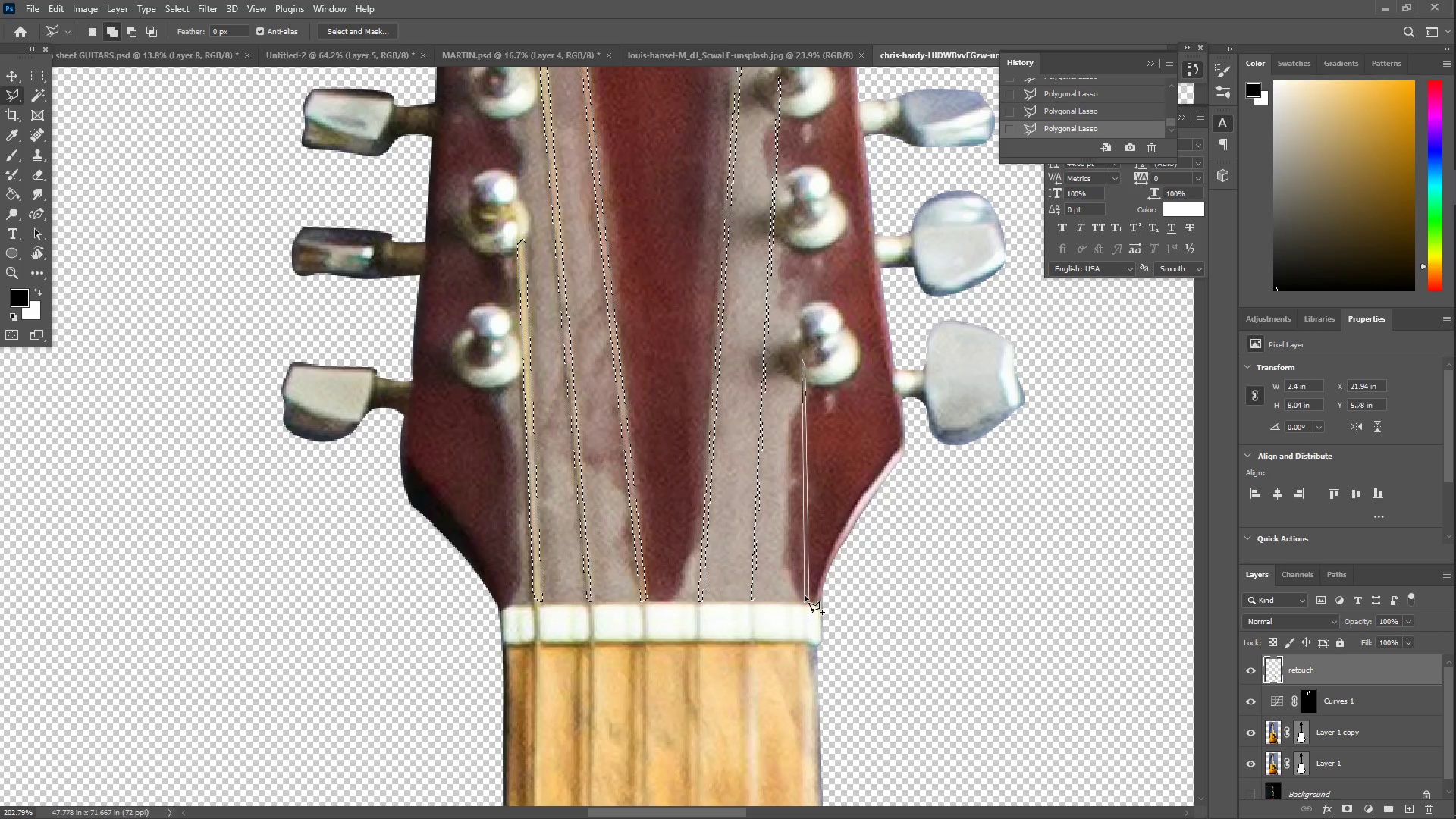 
double_click([805, 601])
 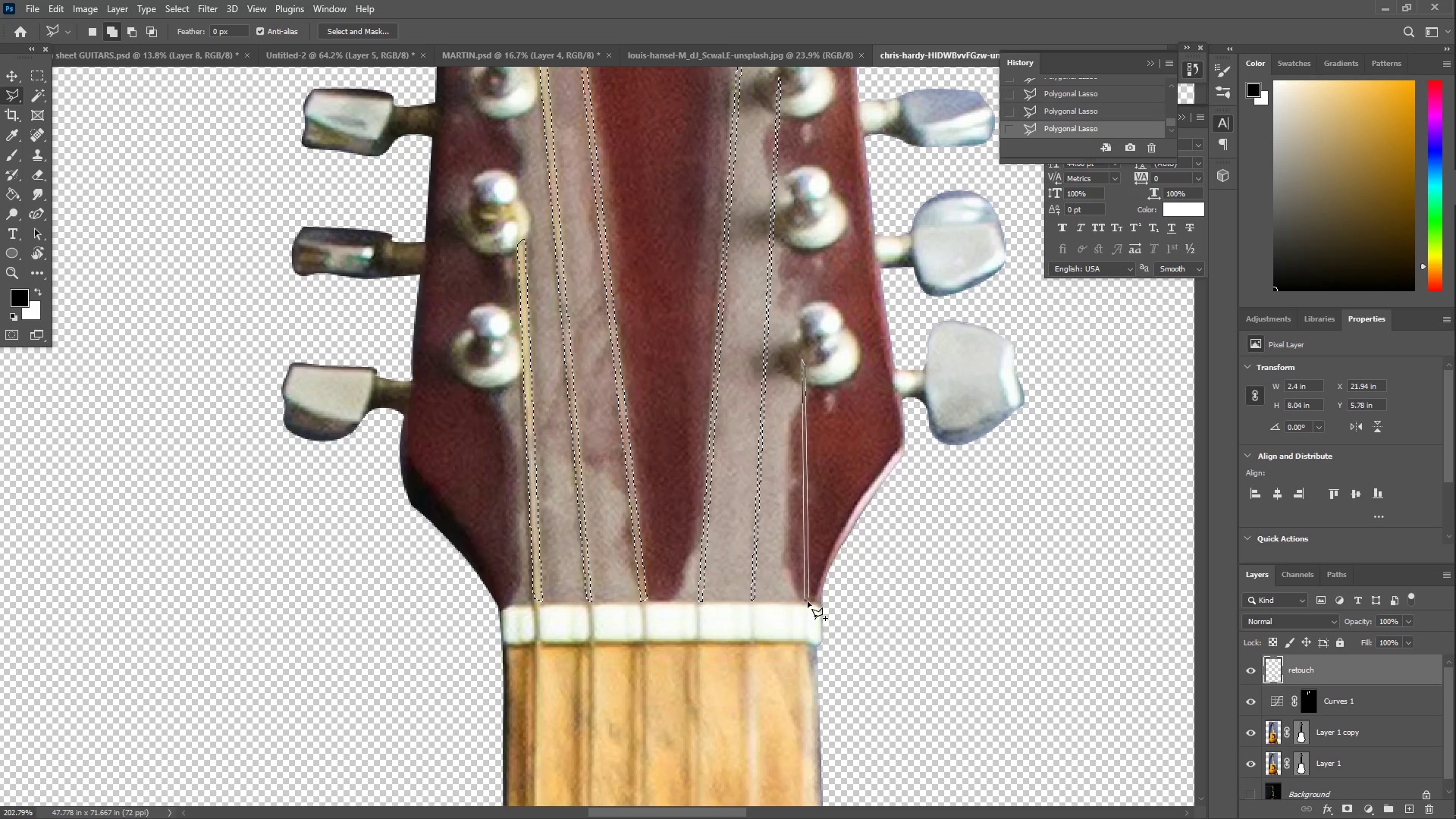 
triple_click([808, 601])
 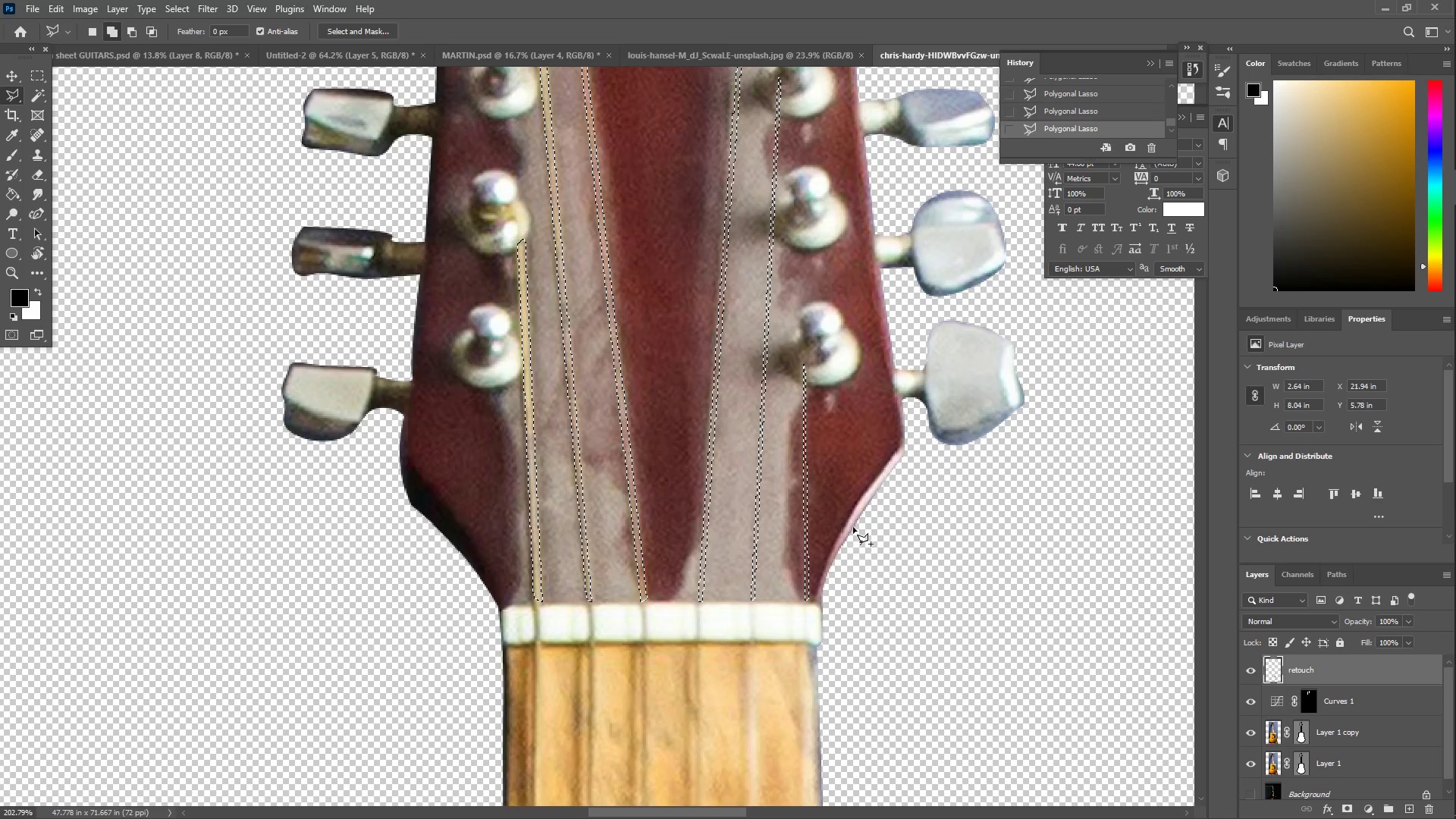 
hold_key(key=ControlLeft, duration=0.53)
 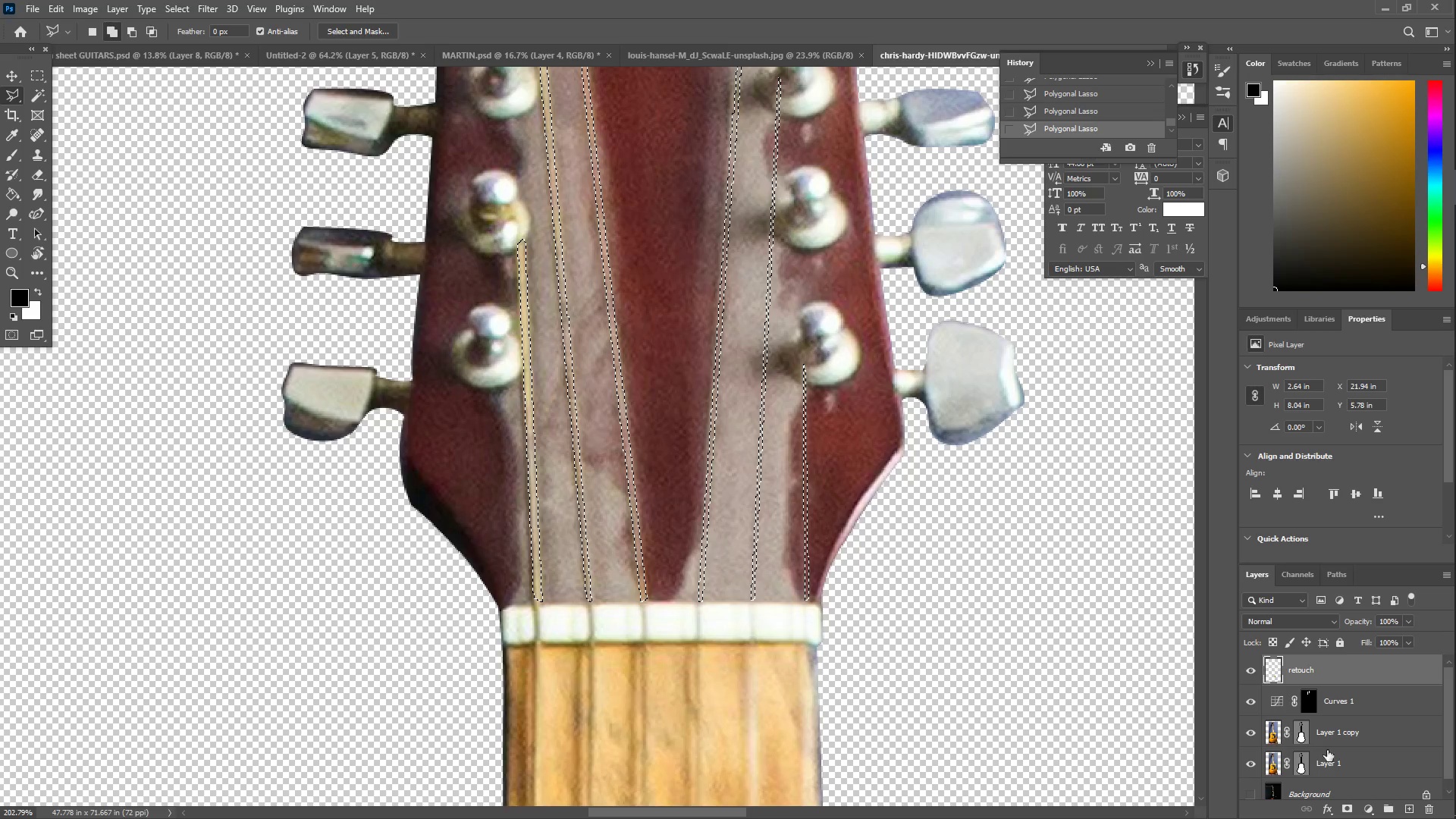 
left_click([1356, 736])
 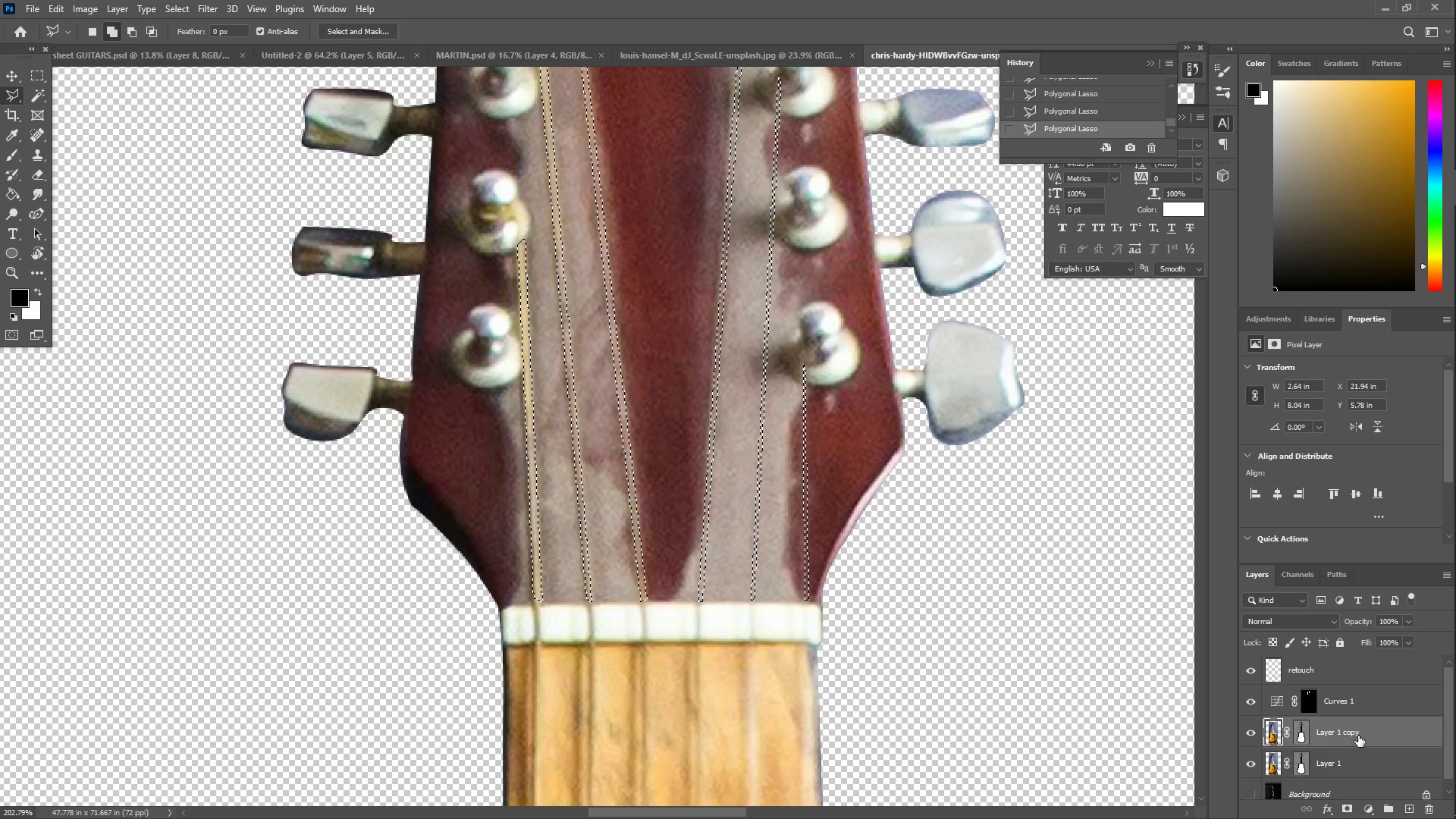 
key(Control+C)
 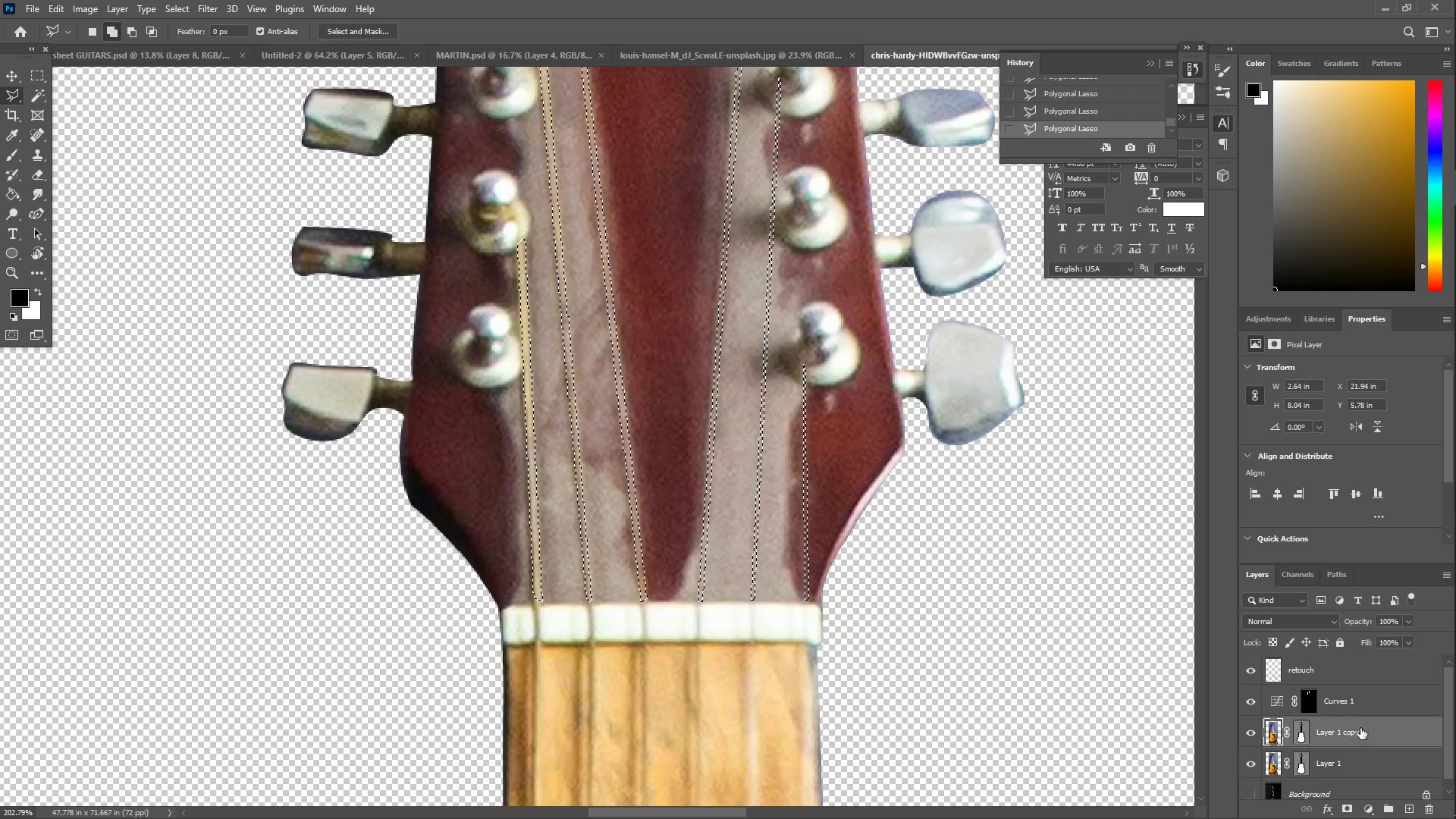 
key(Control+V)
 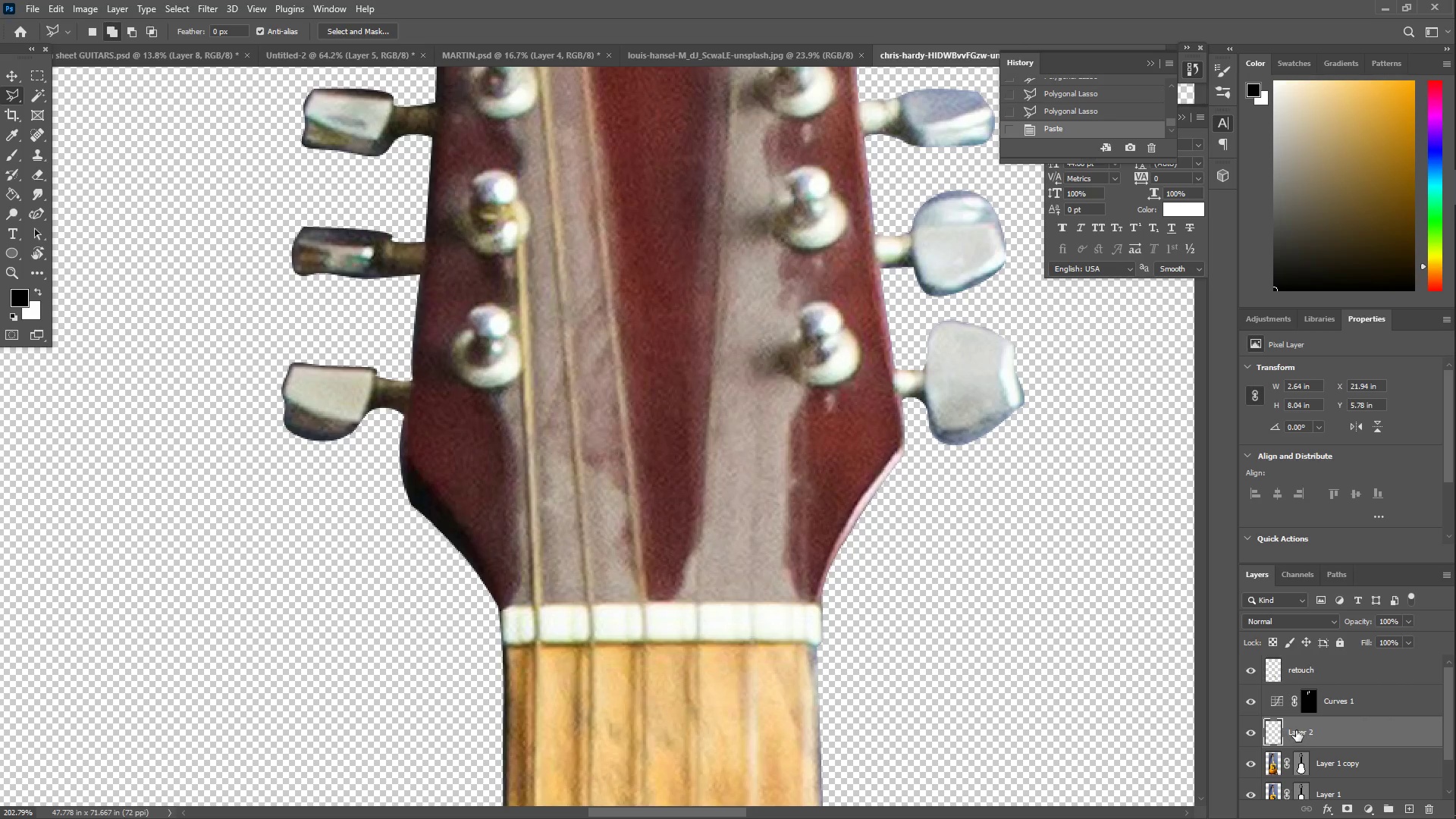 
double_click([1298, 730])
 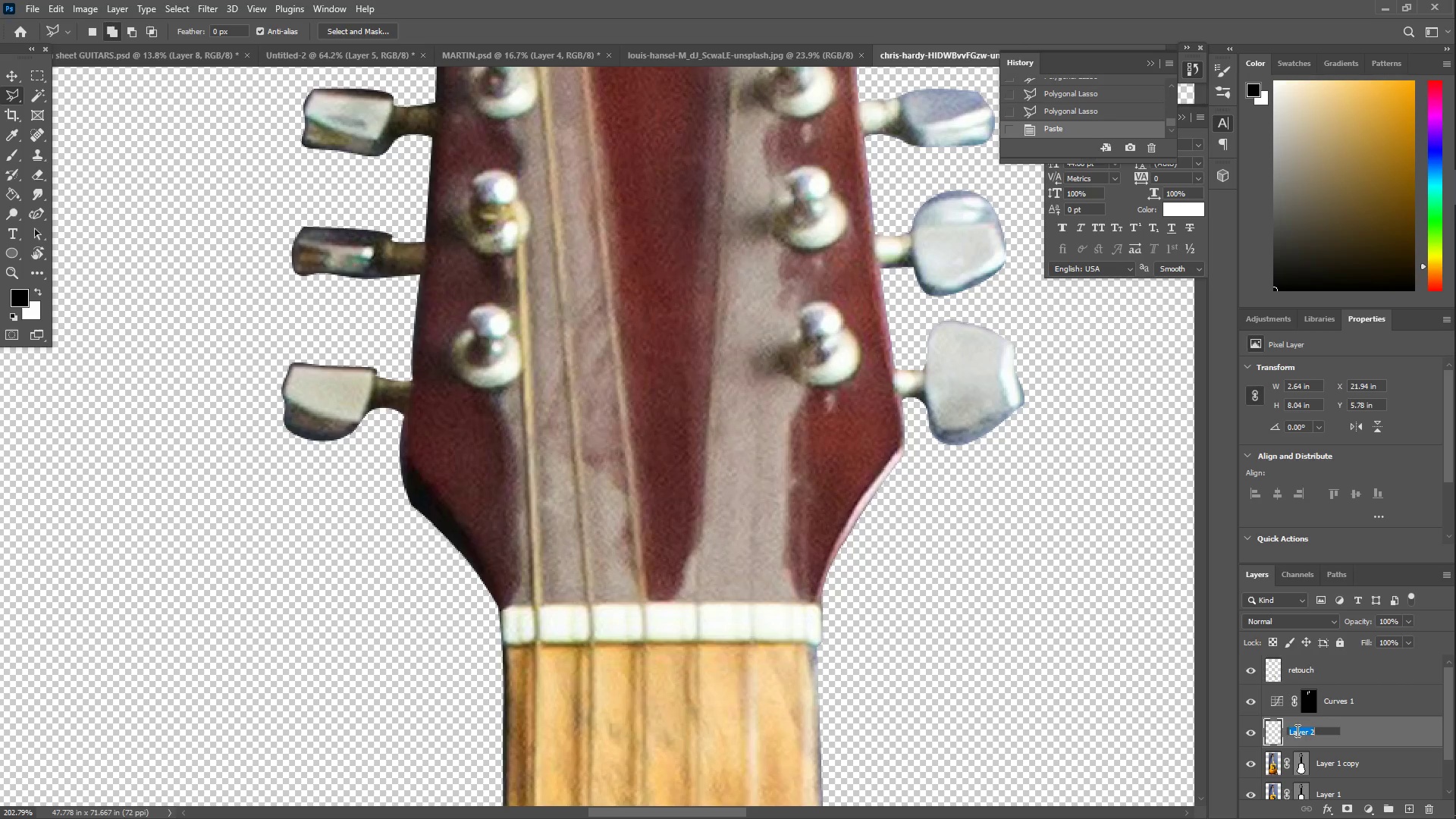 
type(strings)
 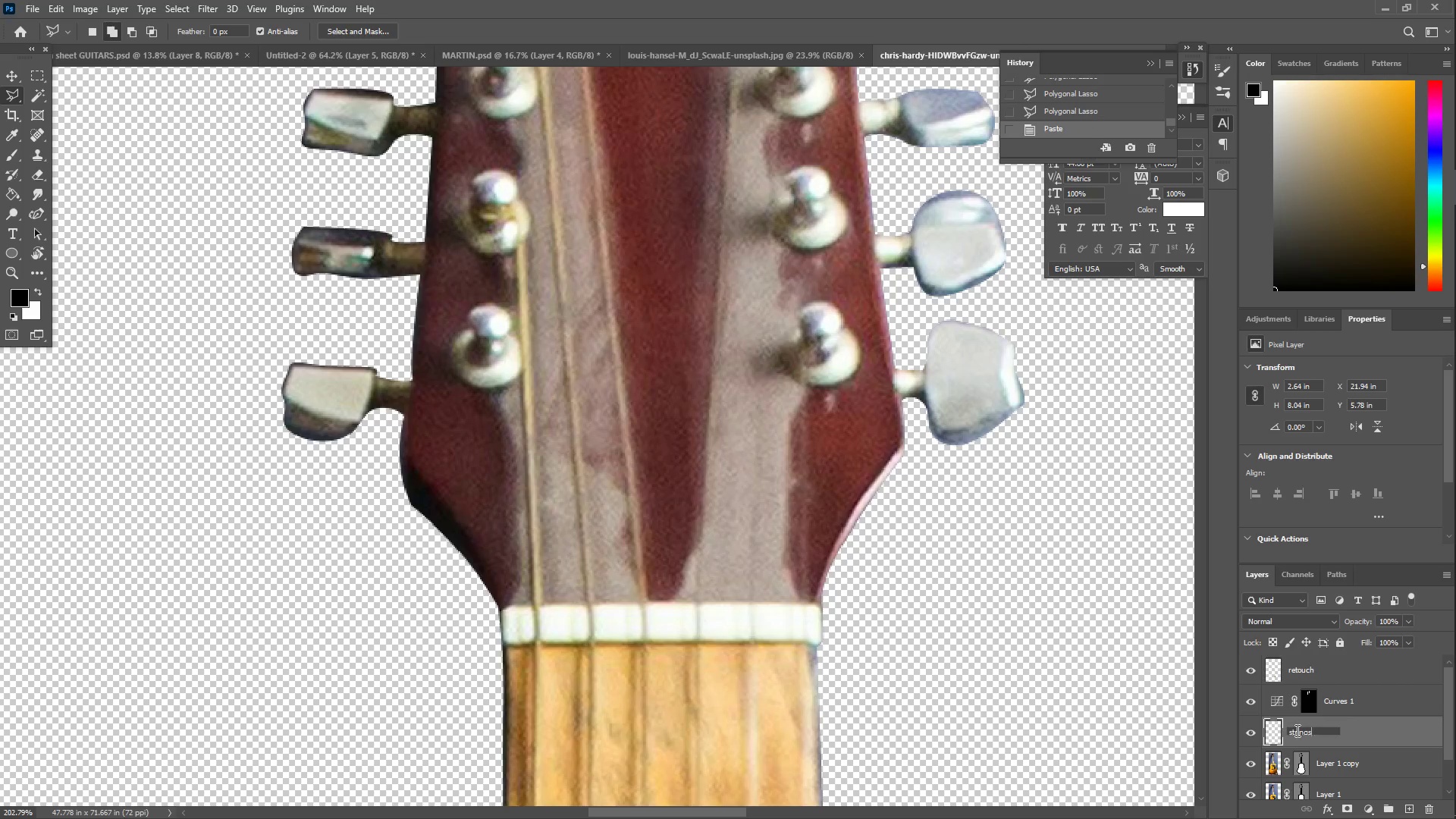 
key(Enter)
 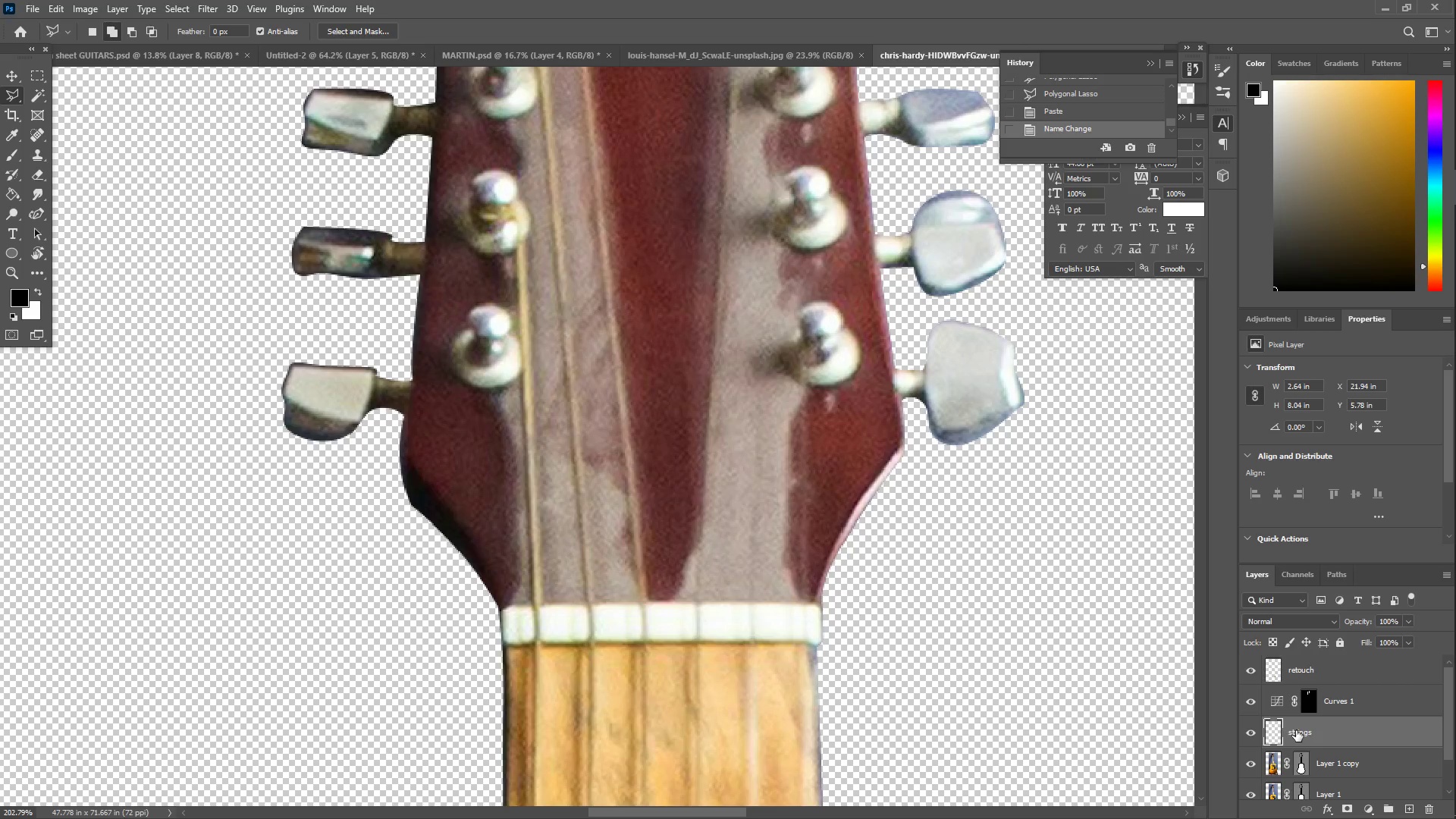 
left_click_drag(start_coordinate=[1296, 730], to_coordinate=[1286, 661])
 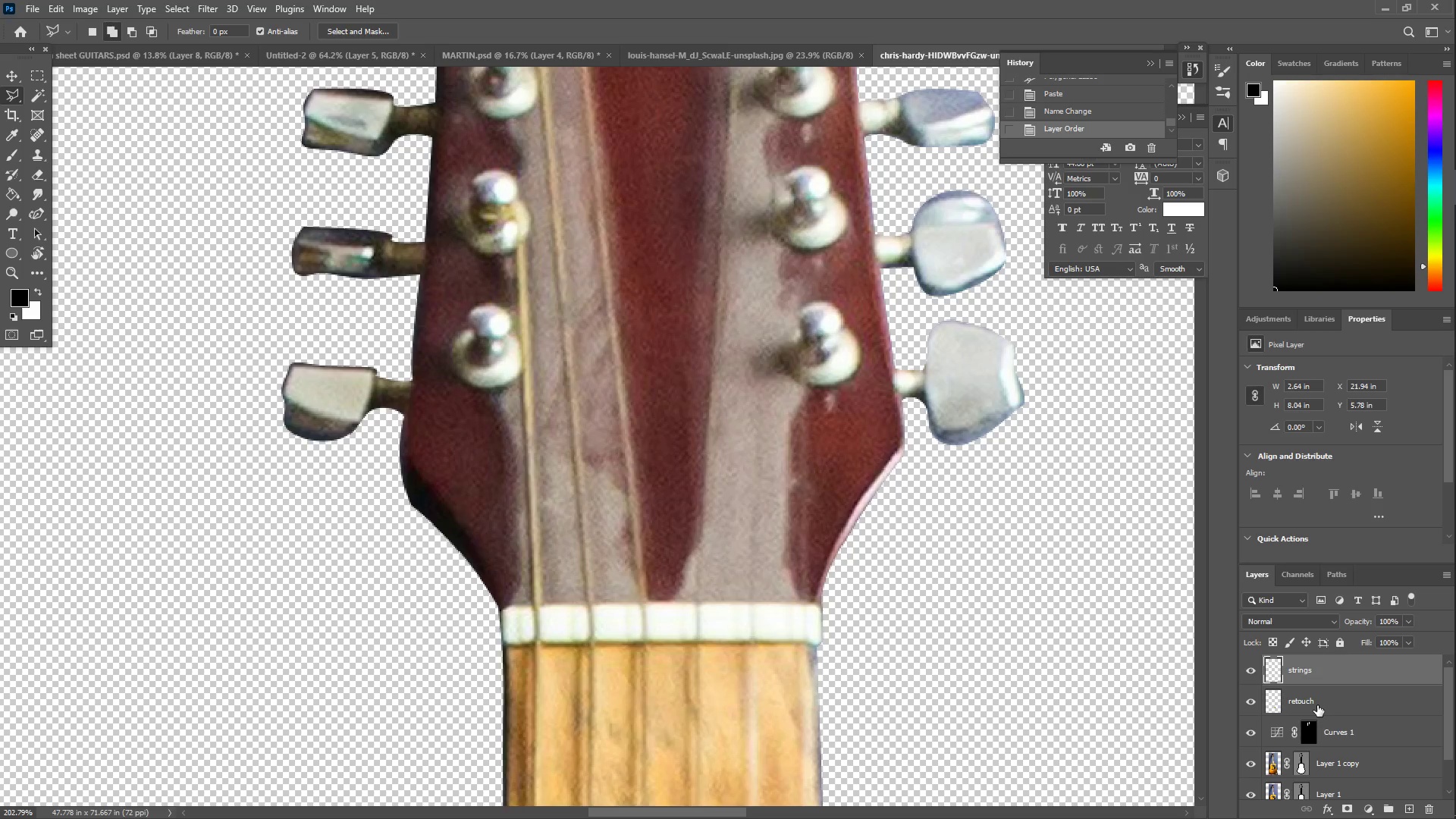 
scroll: coordinate [675, 322], scroll_direction: up, amount: 15.0
 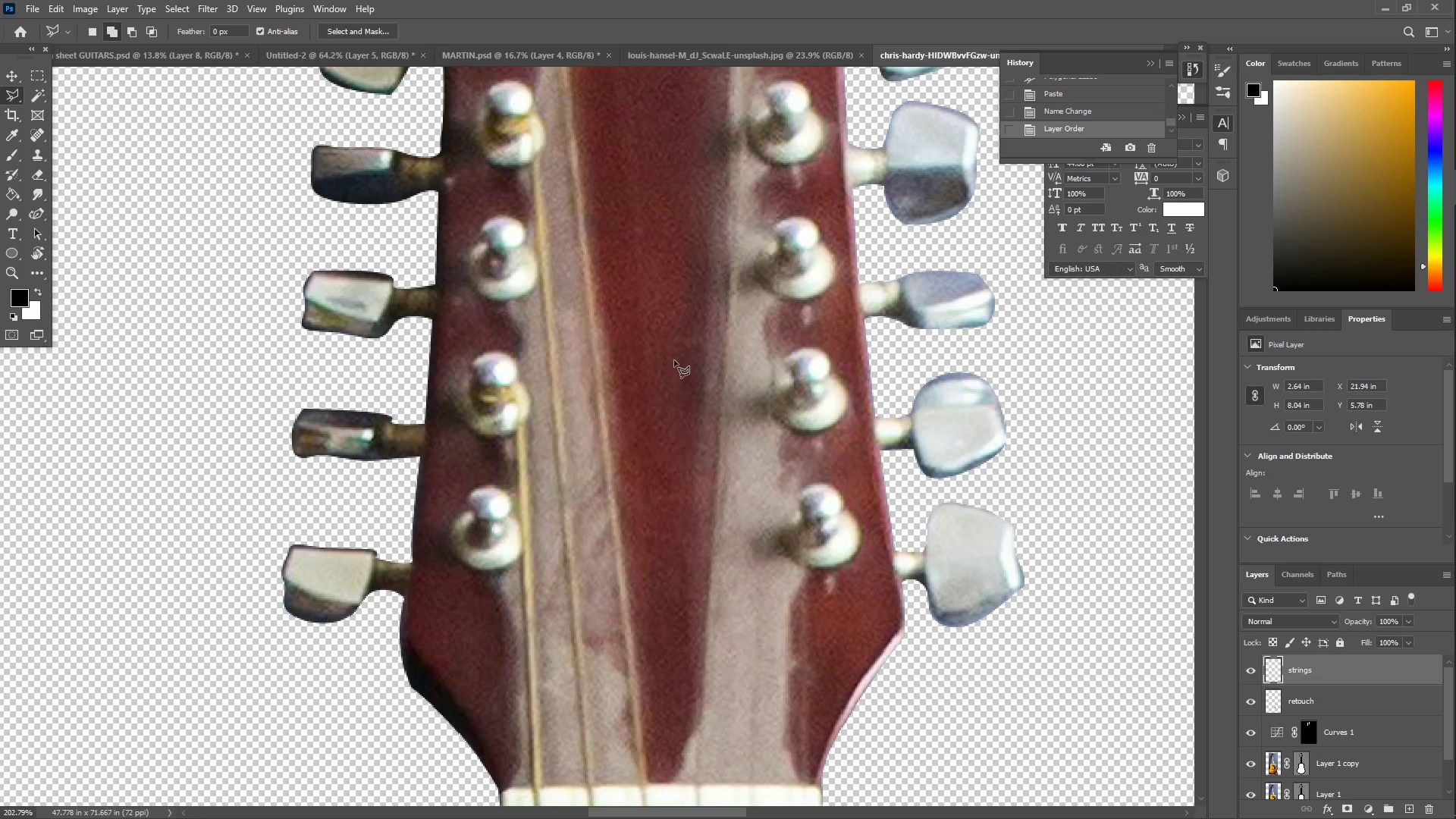 
key(I)
 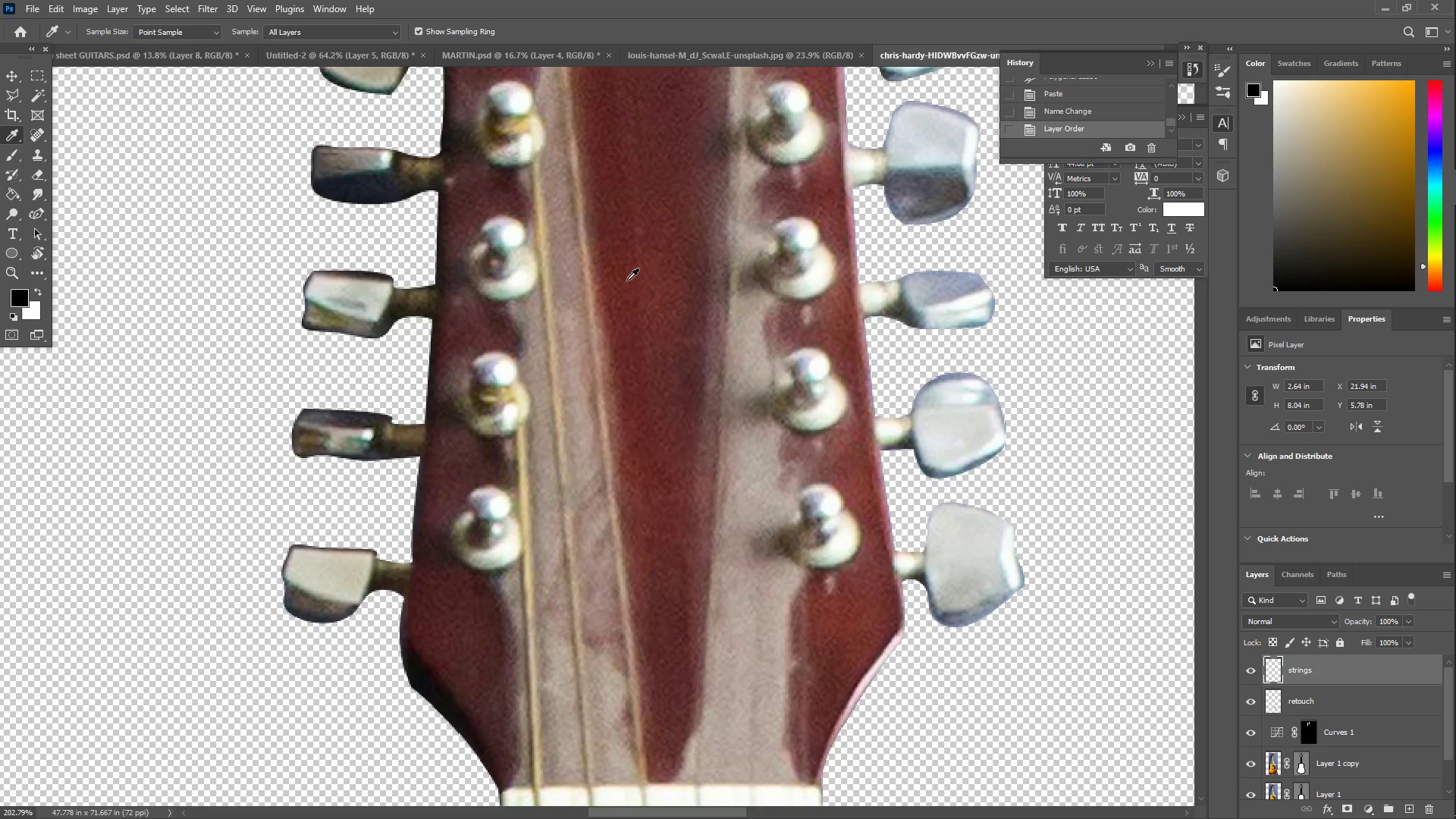 
left_click_drag(start_coordinate=[635, 265], to_coordinate=[645, 265])
 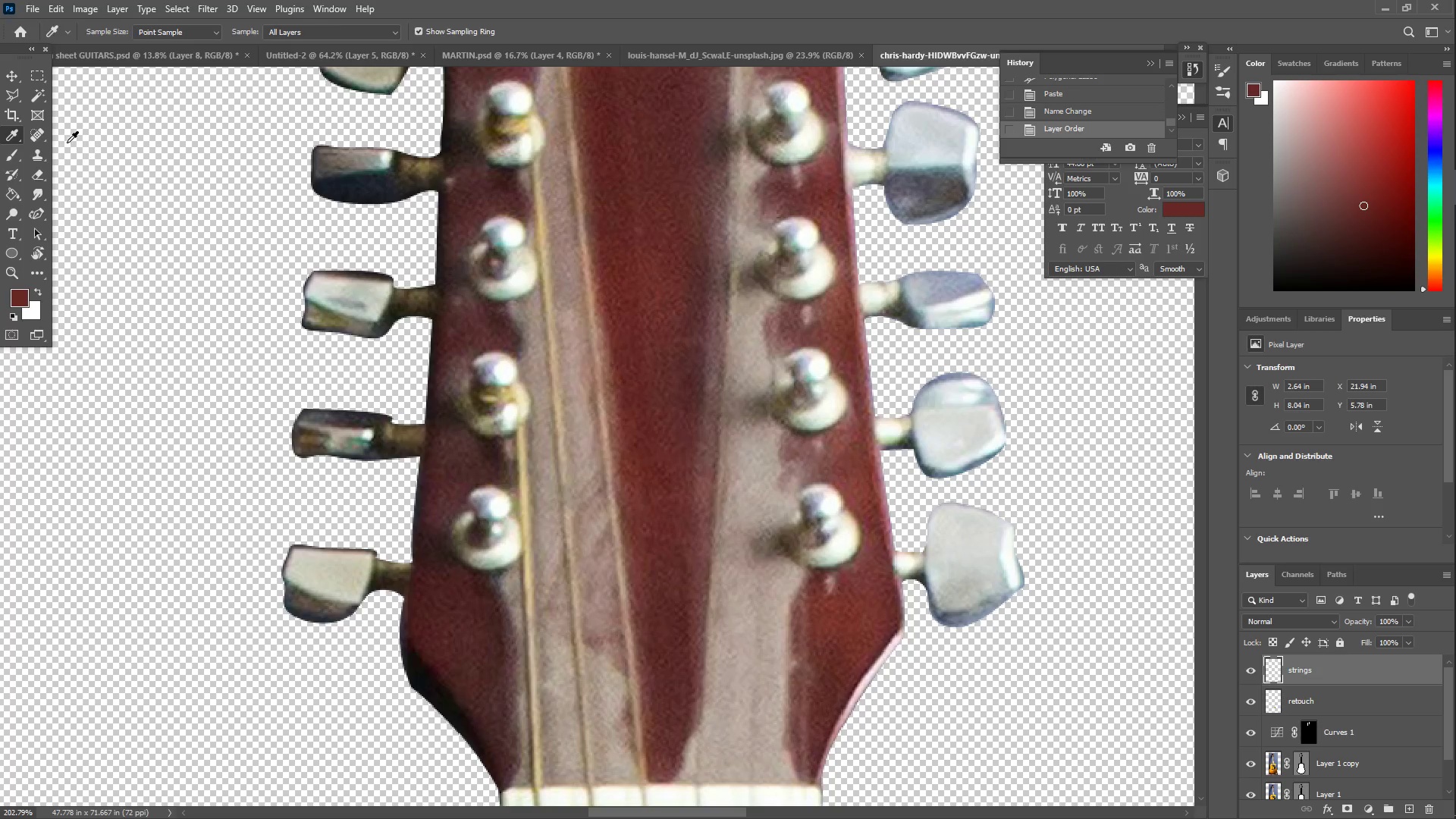 
left_click([30, 140])
 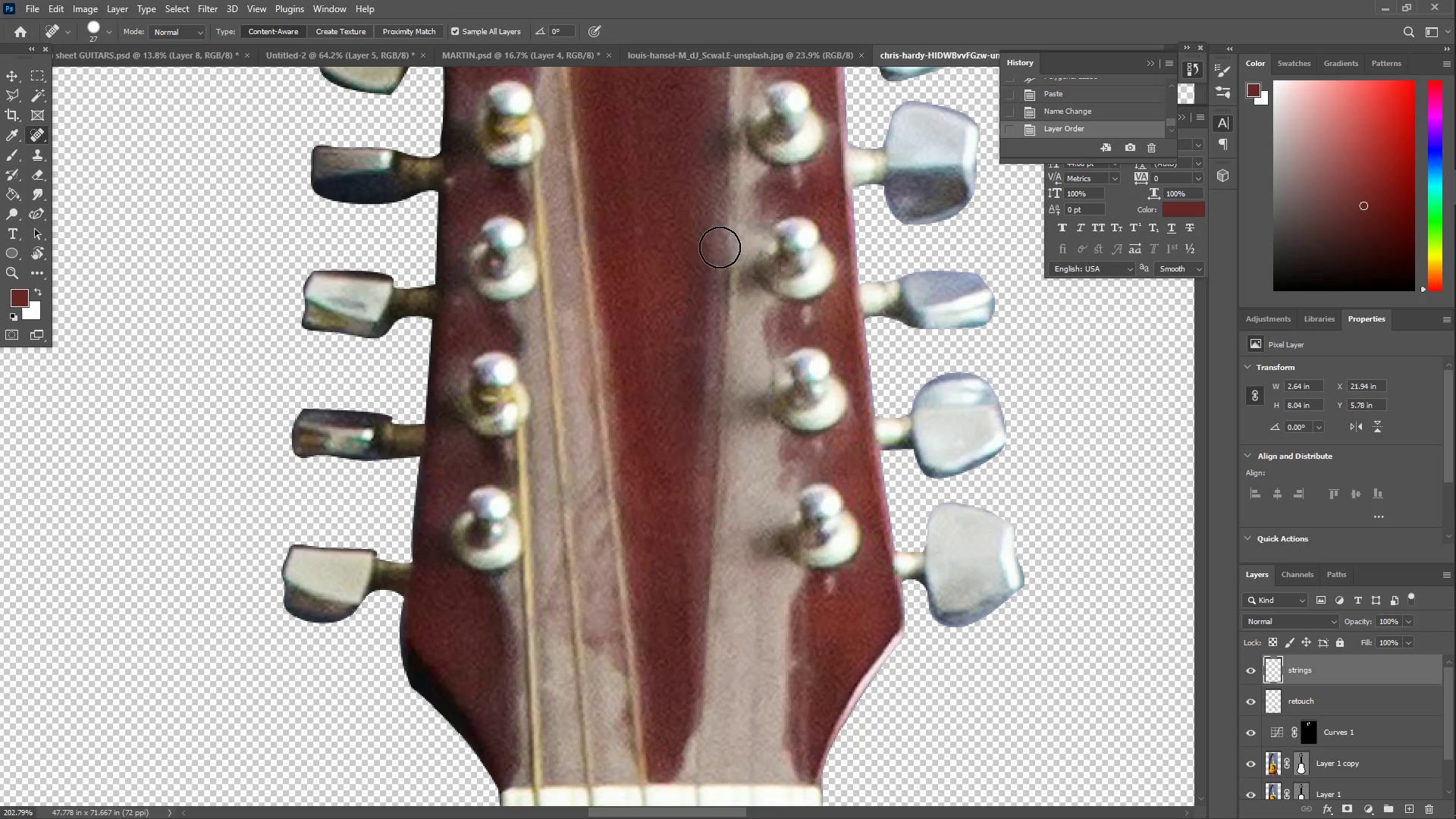 
left_click_drag(start_coordinate=[726, 256], to_coordinate=[743, 235])
 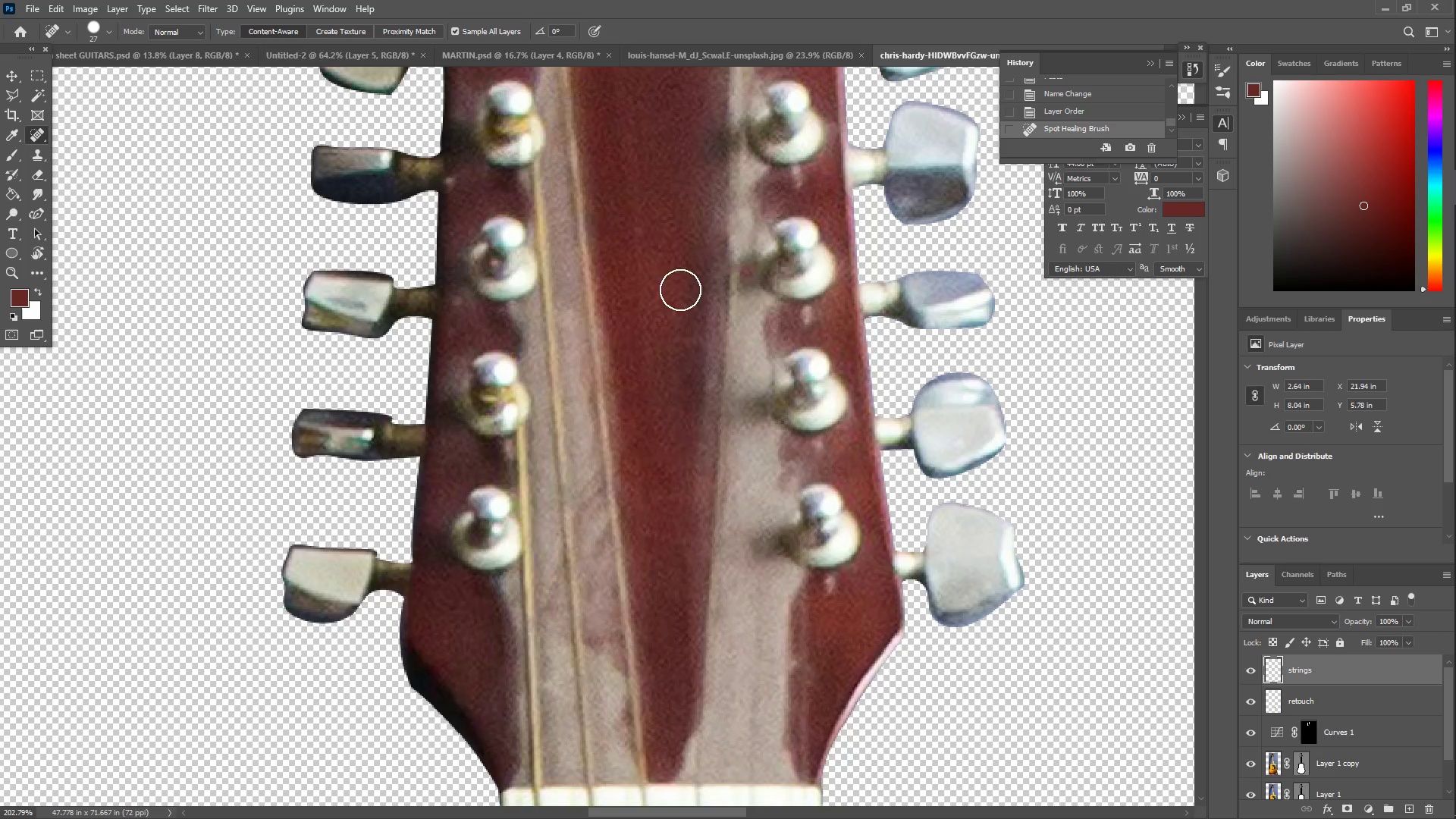 
left_click_drag(start_coordinate=[698, 263], to_coordinate=[730, 334])
 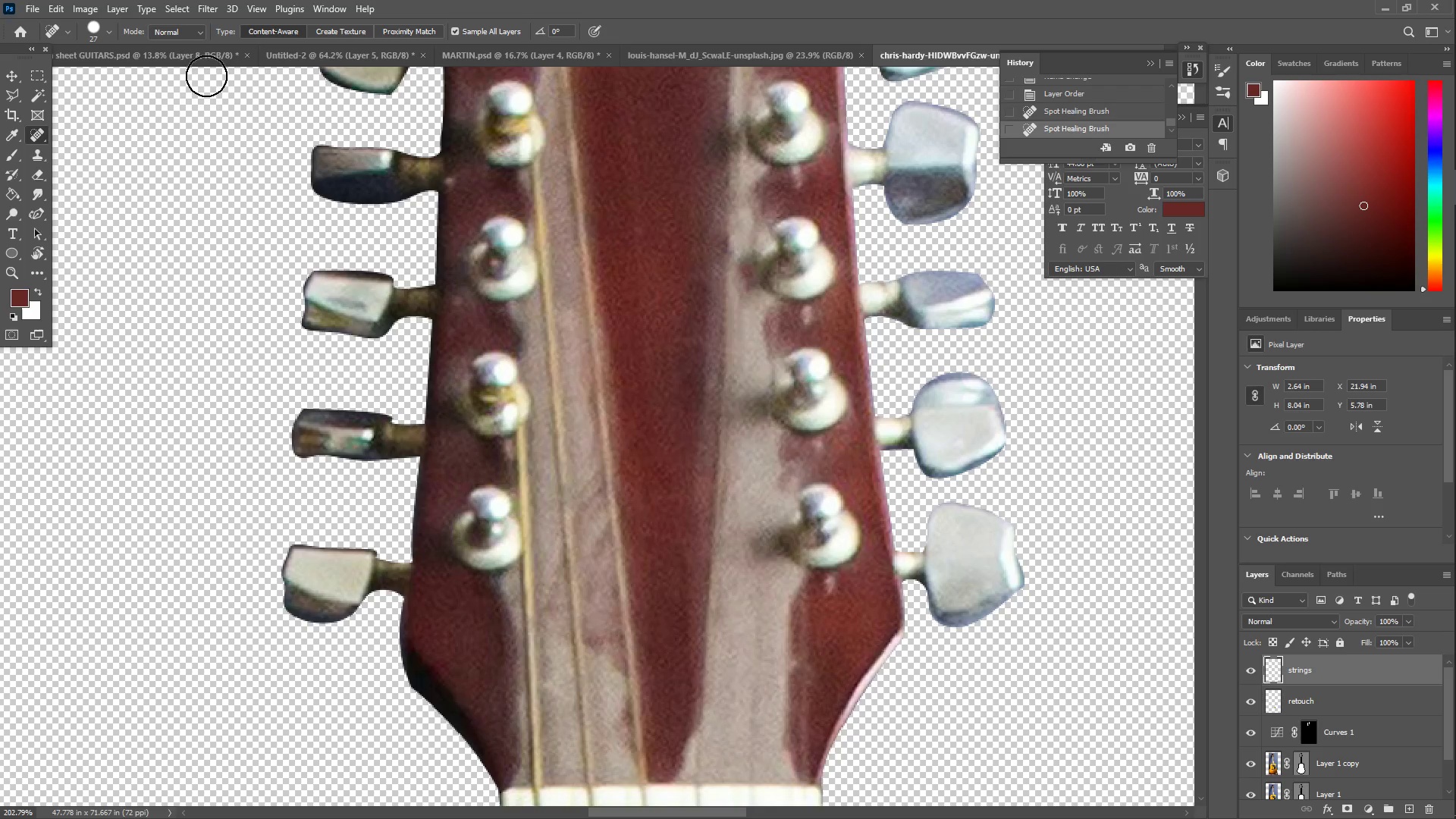 
key(Control+Z)
 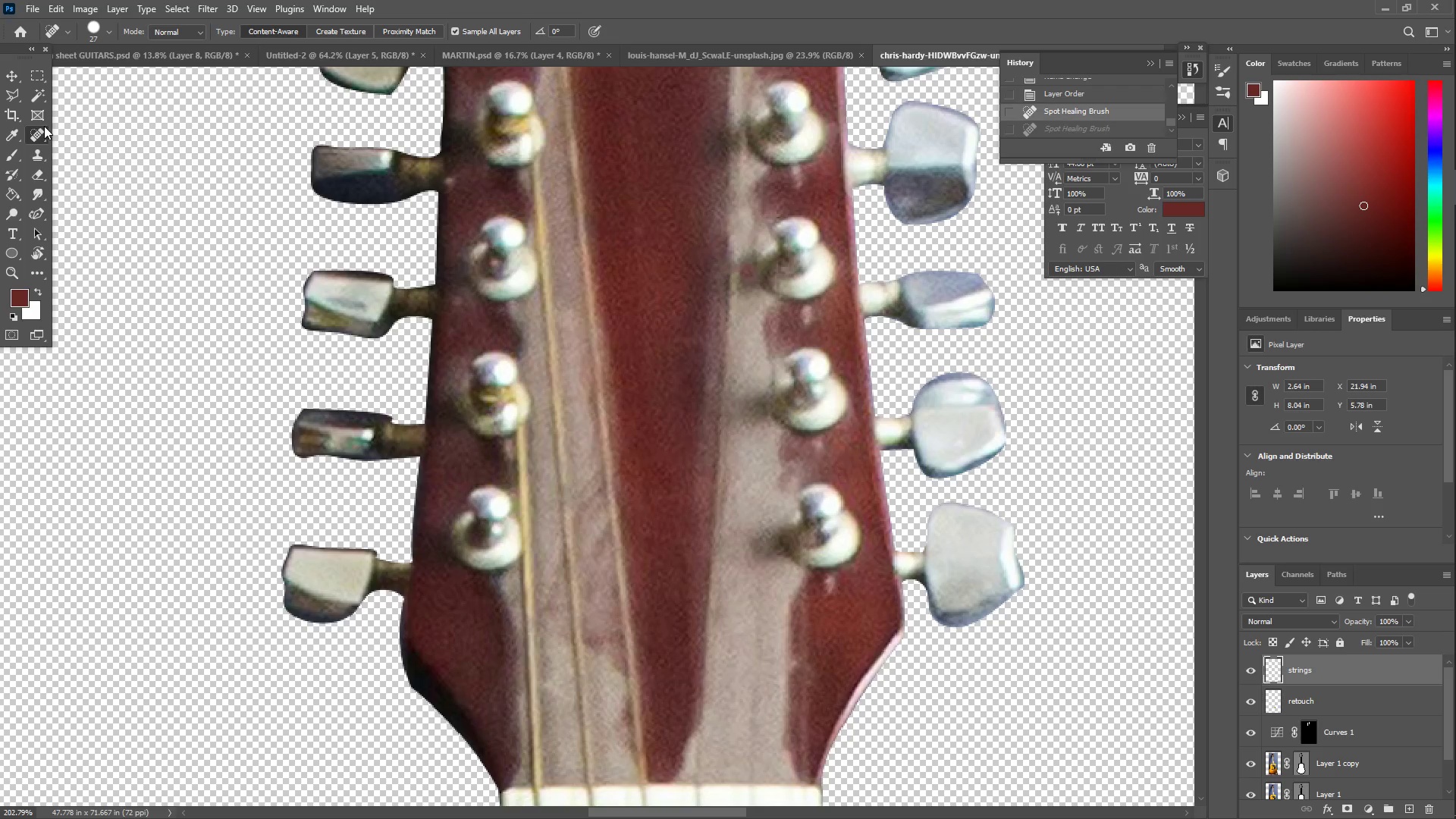 
left_click([44, 126])
 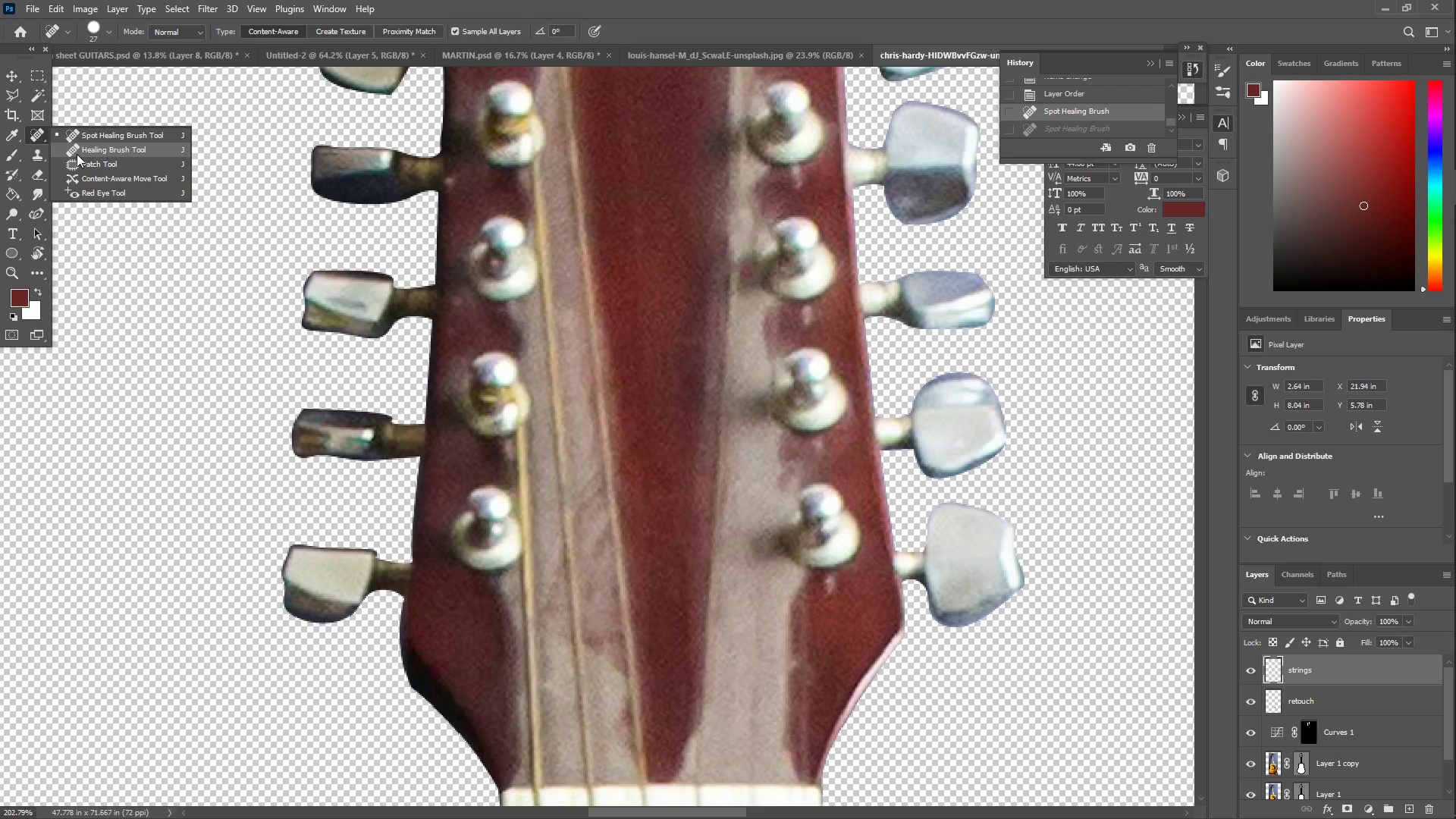 
left_click([77, 153])
 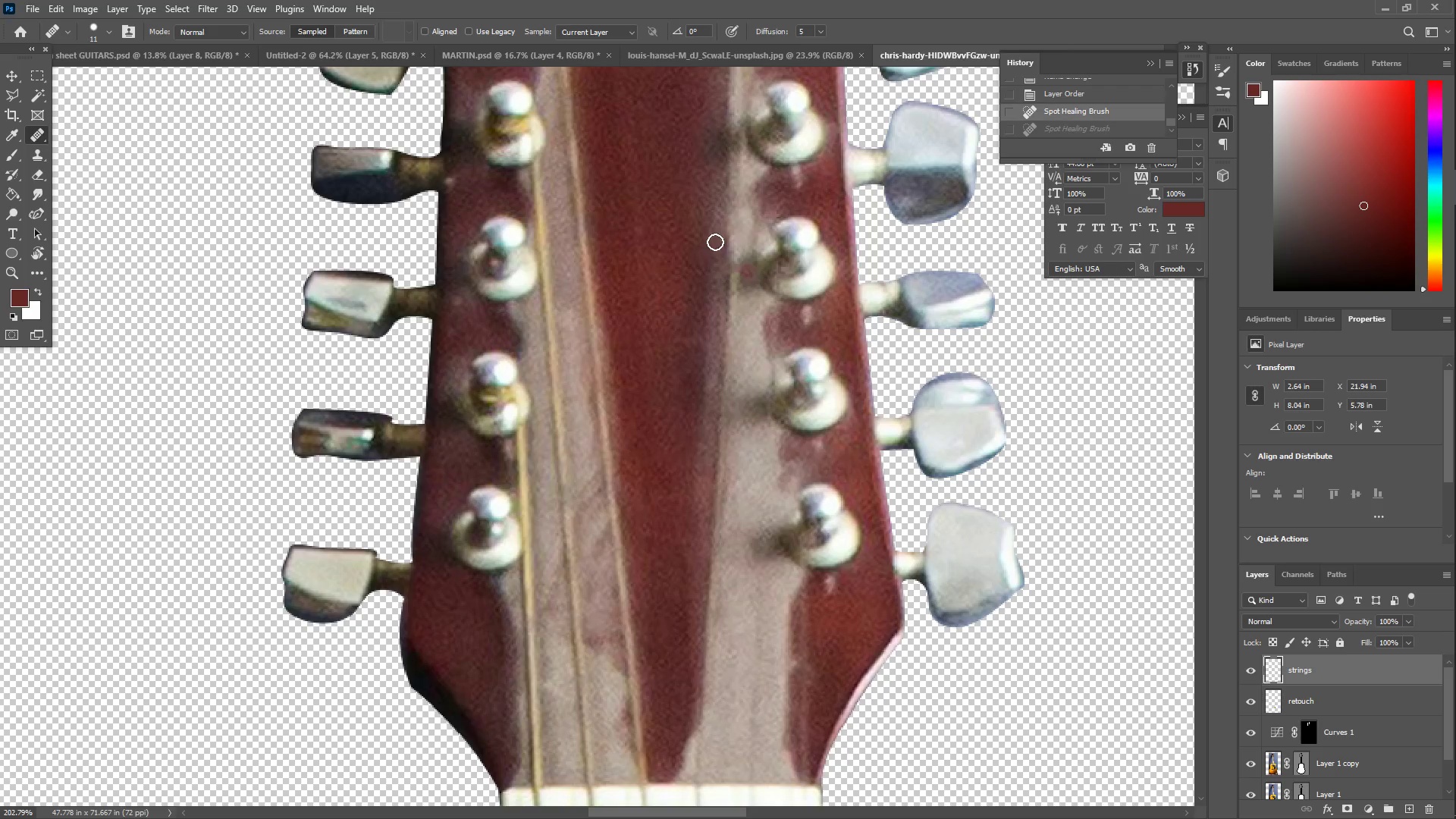 
left_click_drag(start_coordinate=[729, 209], to_coordinate=[736, 263])
 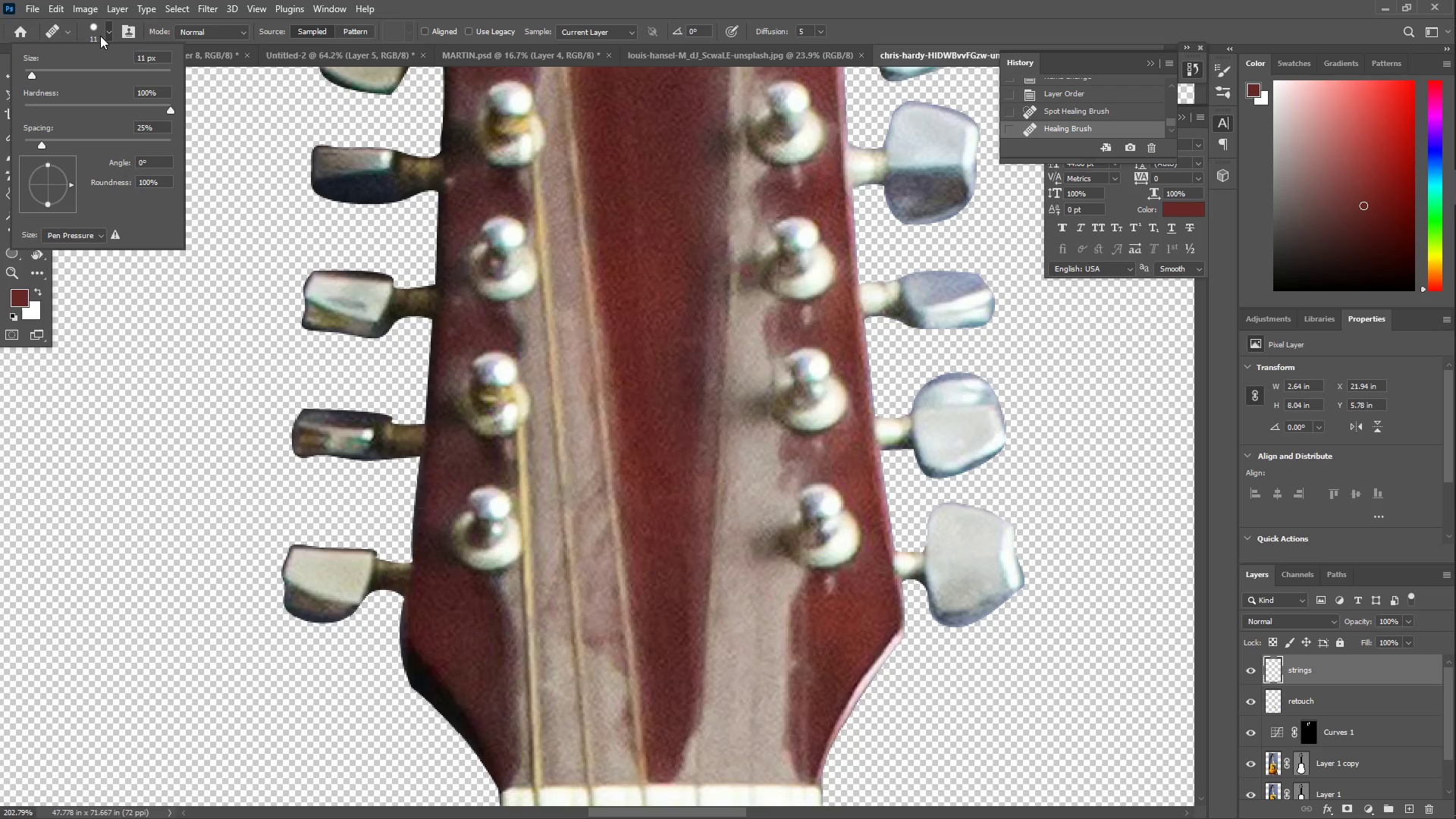 
left_click_drag(start_coordinate=[115, 79], to_coordinate=[108, 75])
 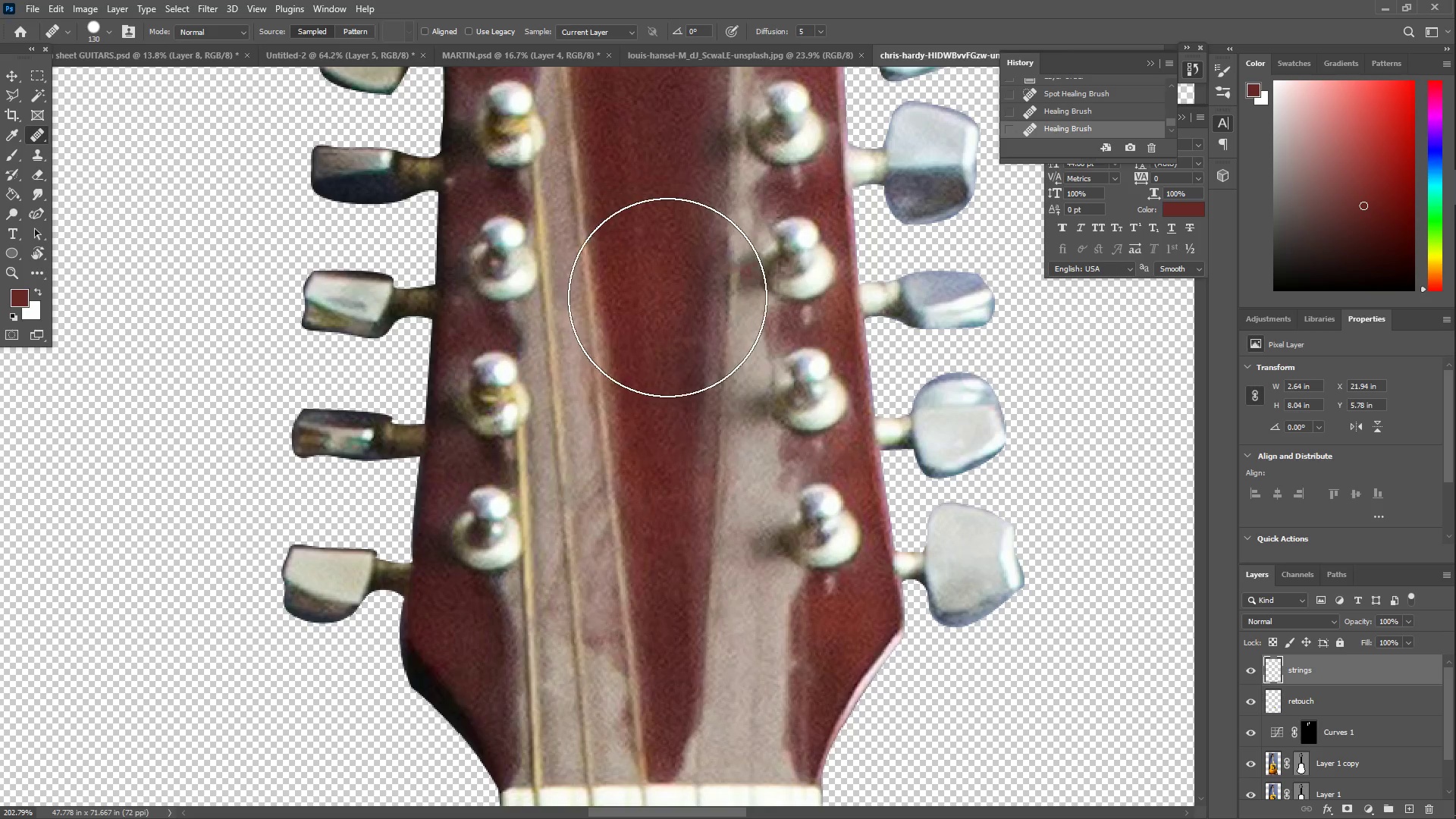 
key(Control+Z)
 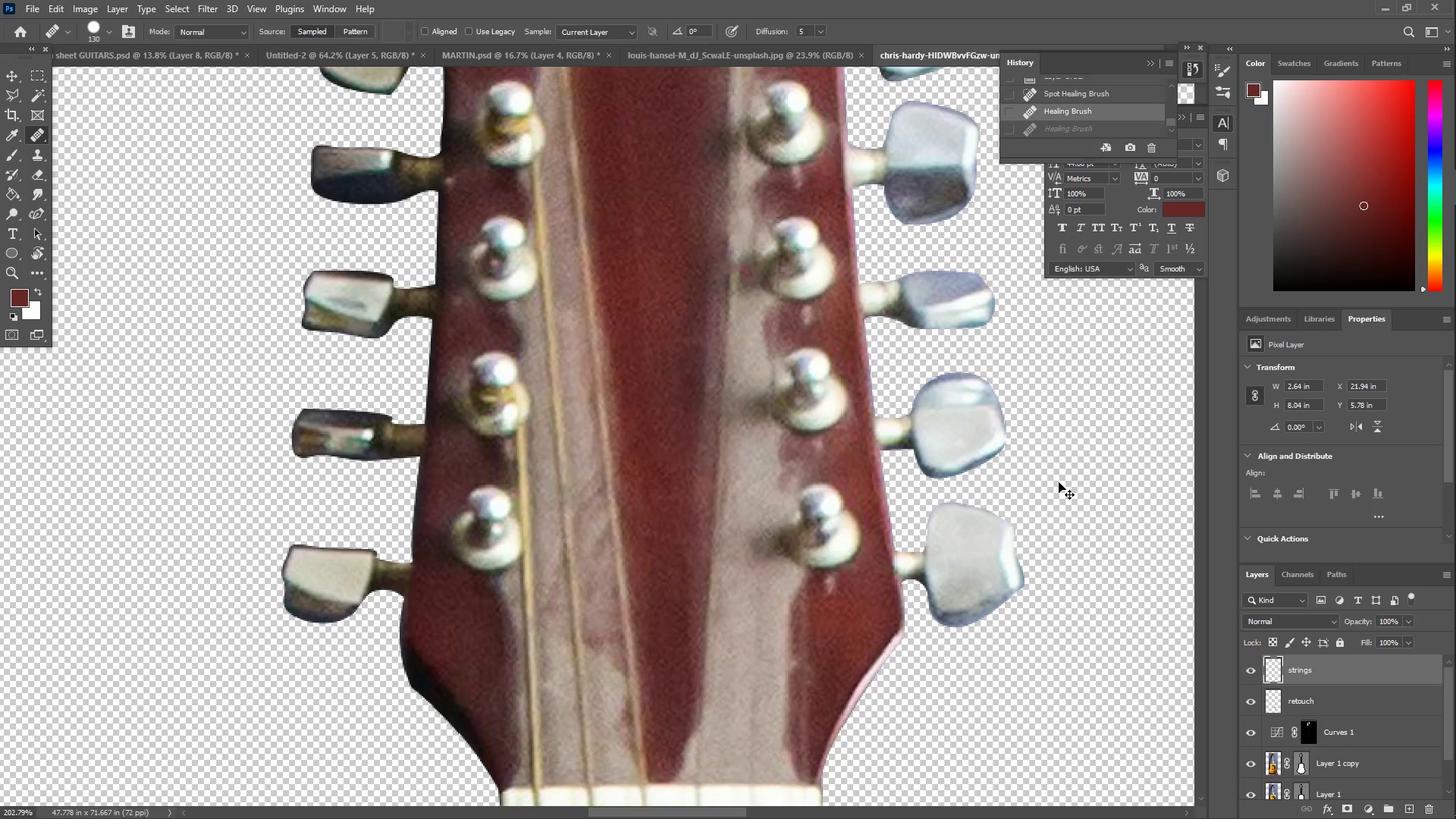 
key(Control+Z)
 